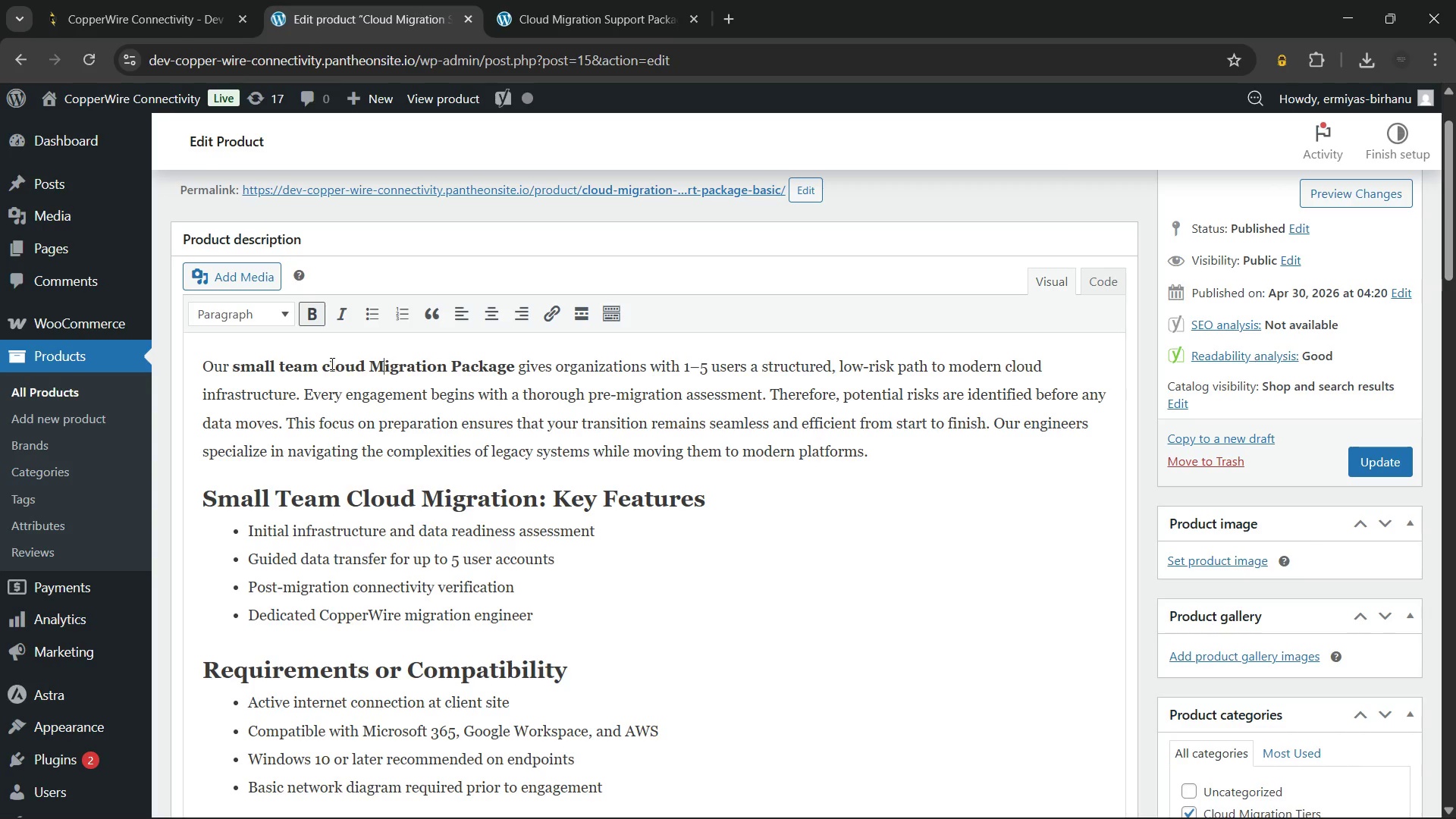 
left_click([331, 368])
 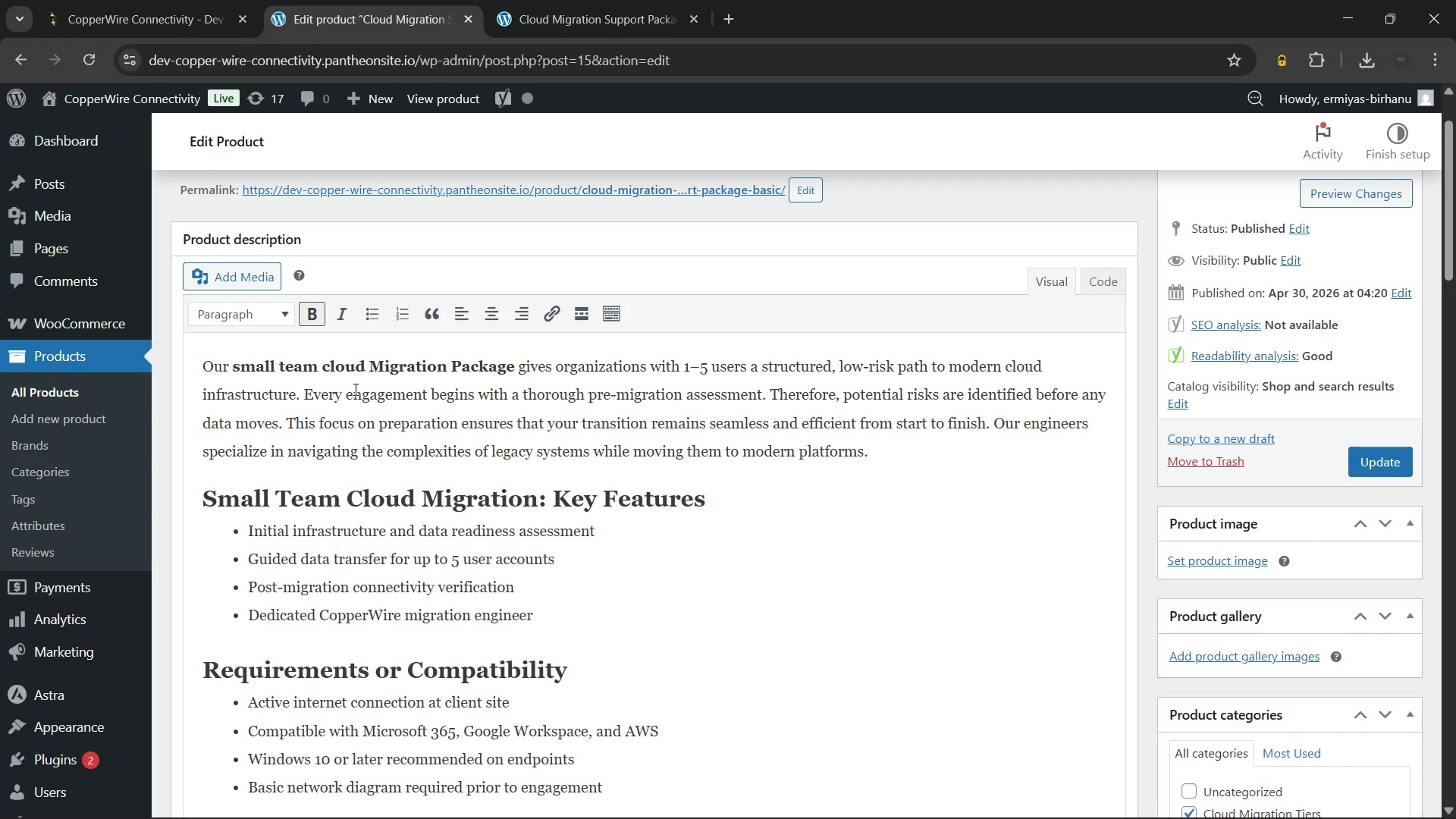 
key(Backspace)
 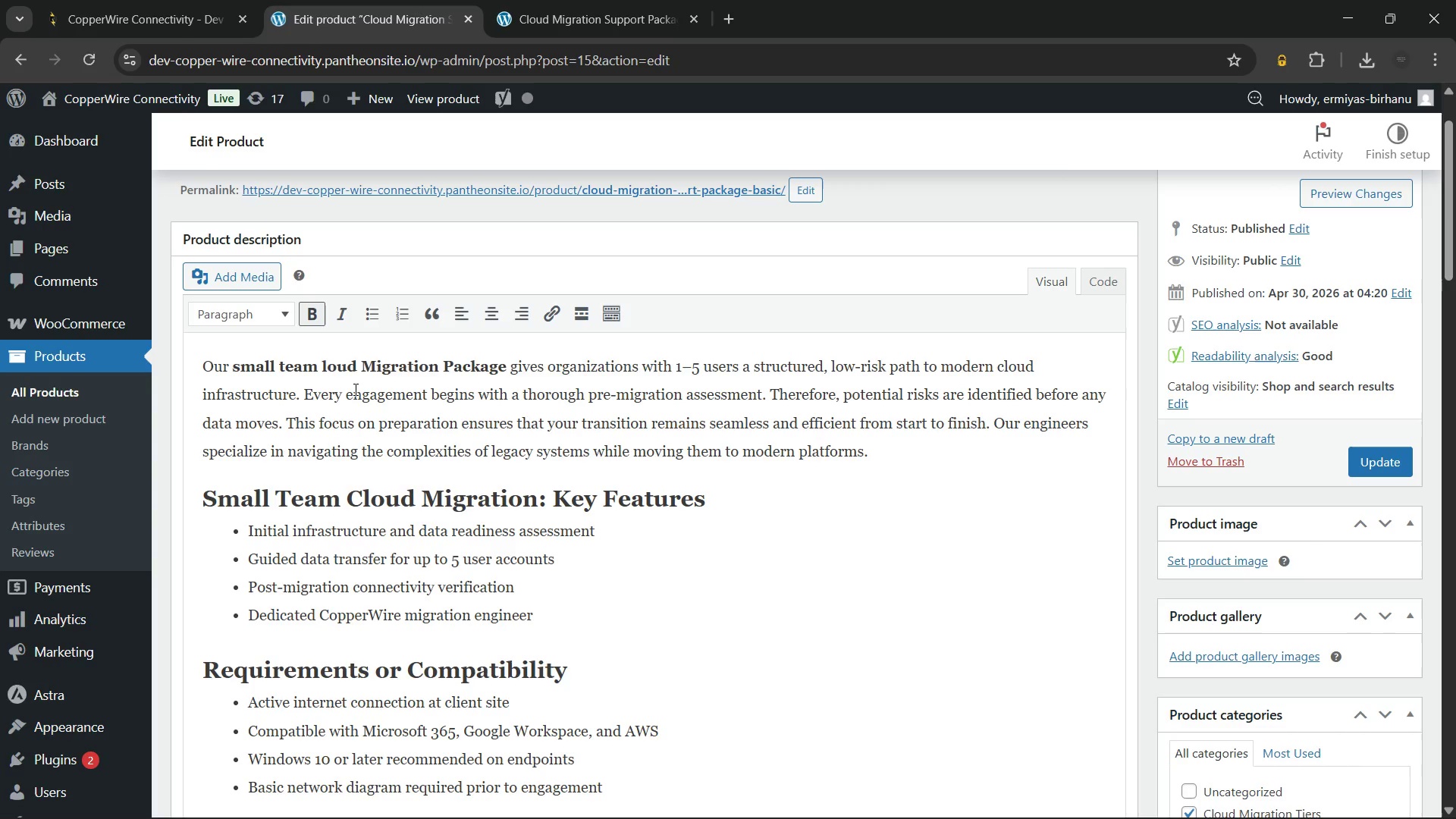 
key(Shift+ShiftLeft)
 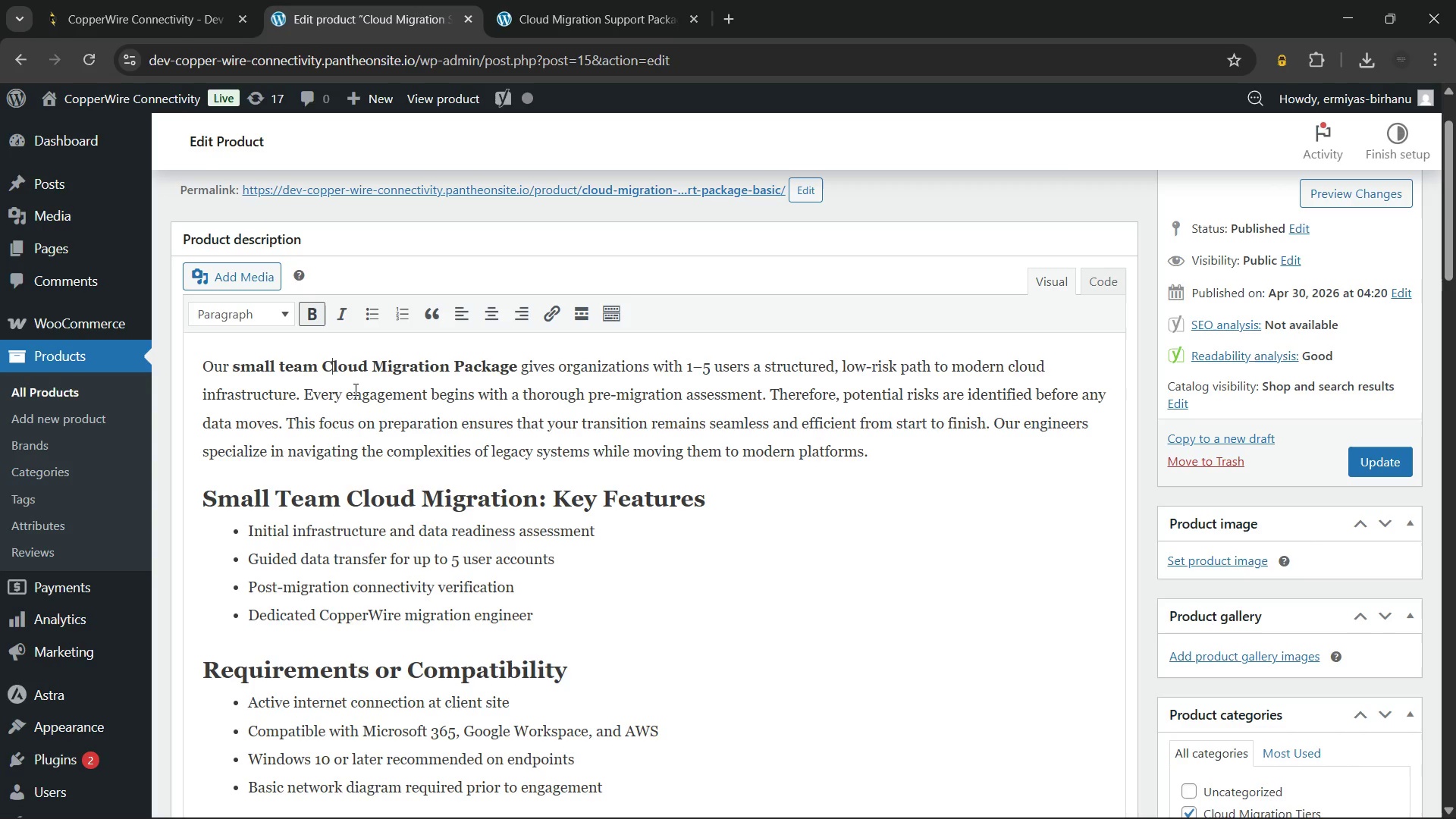 
key(Shift+C)
 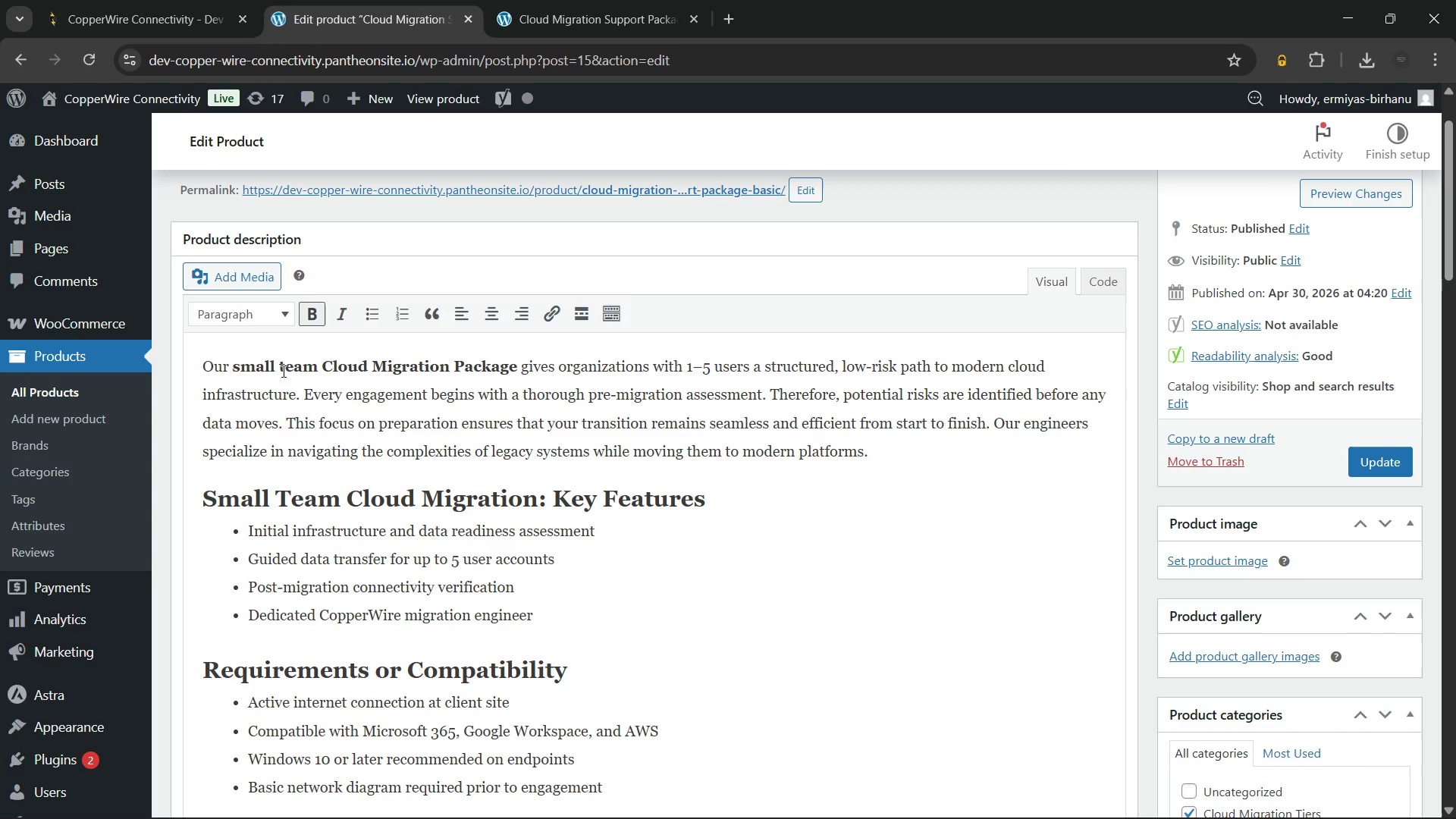 
left_click([284, 369])
 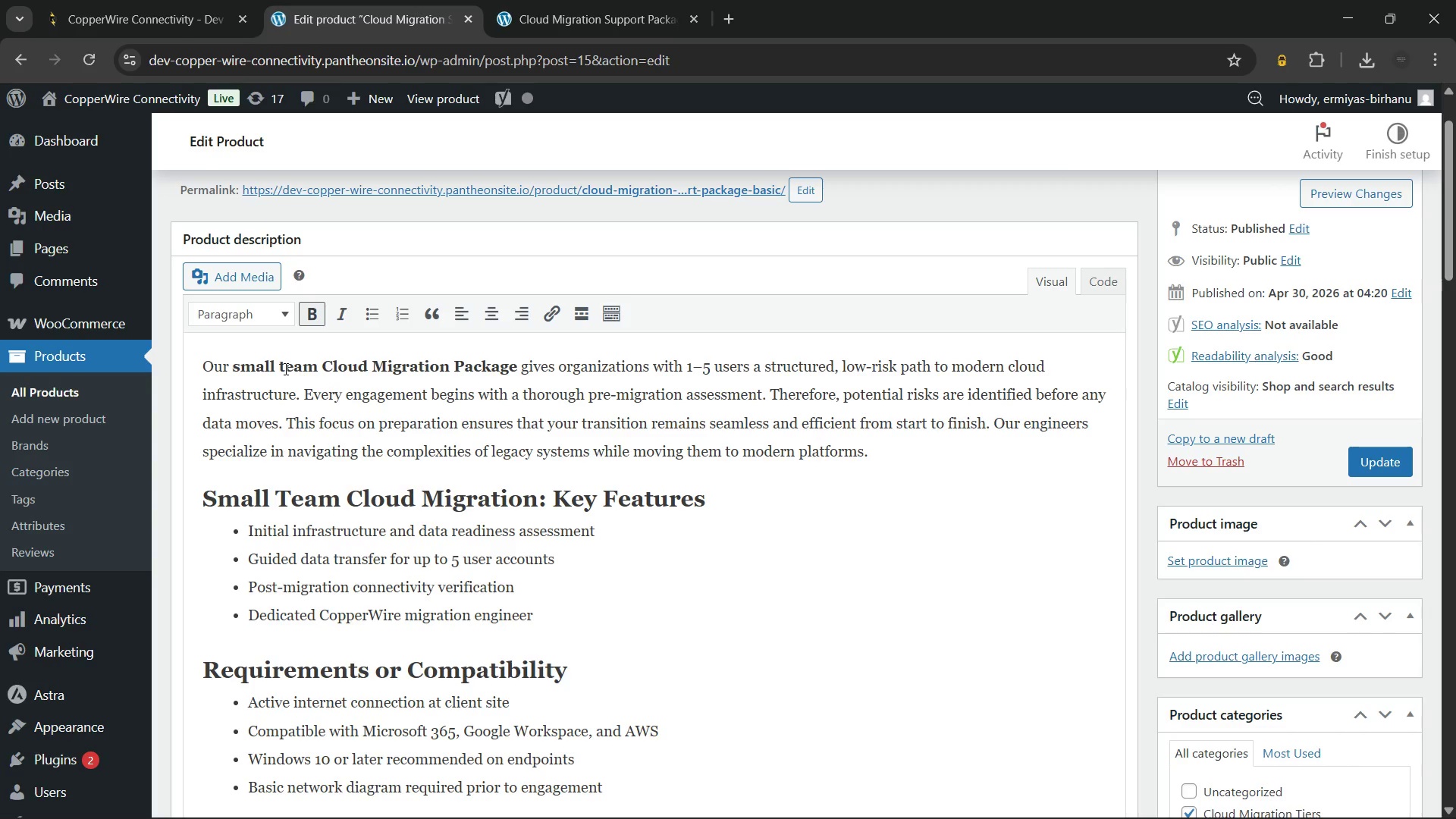 
key(Backspace)
 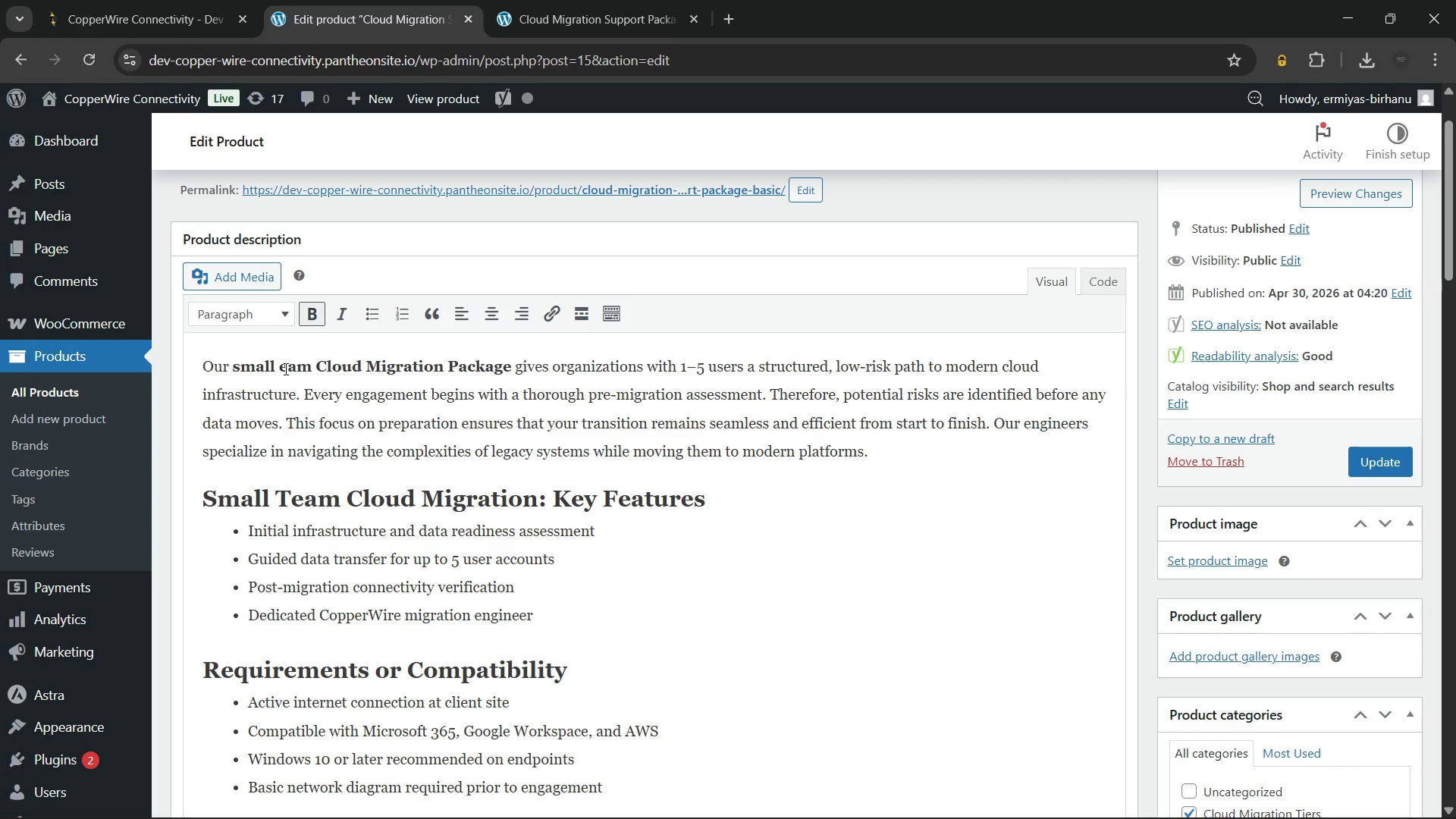 
key(Shift+T)
 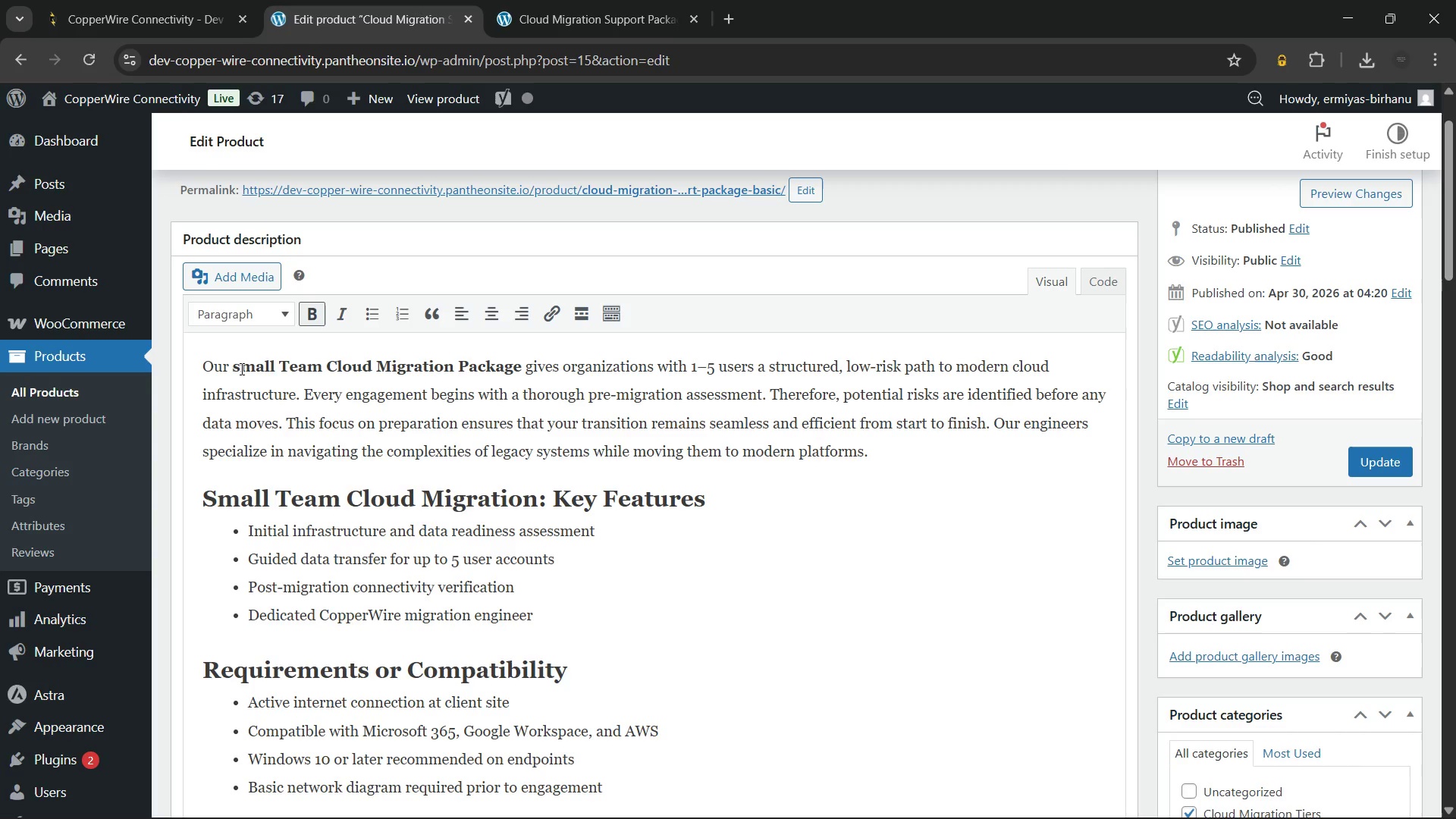 
left_click([240, 369])
 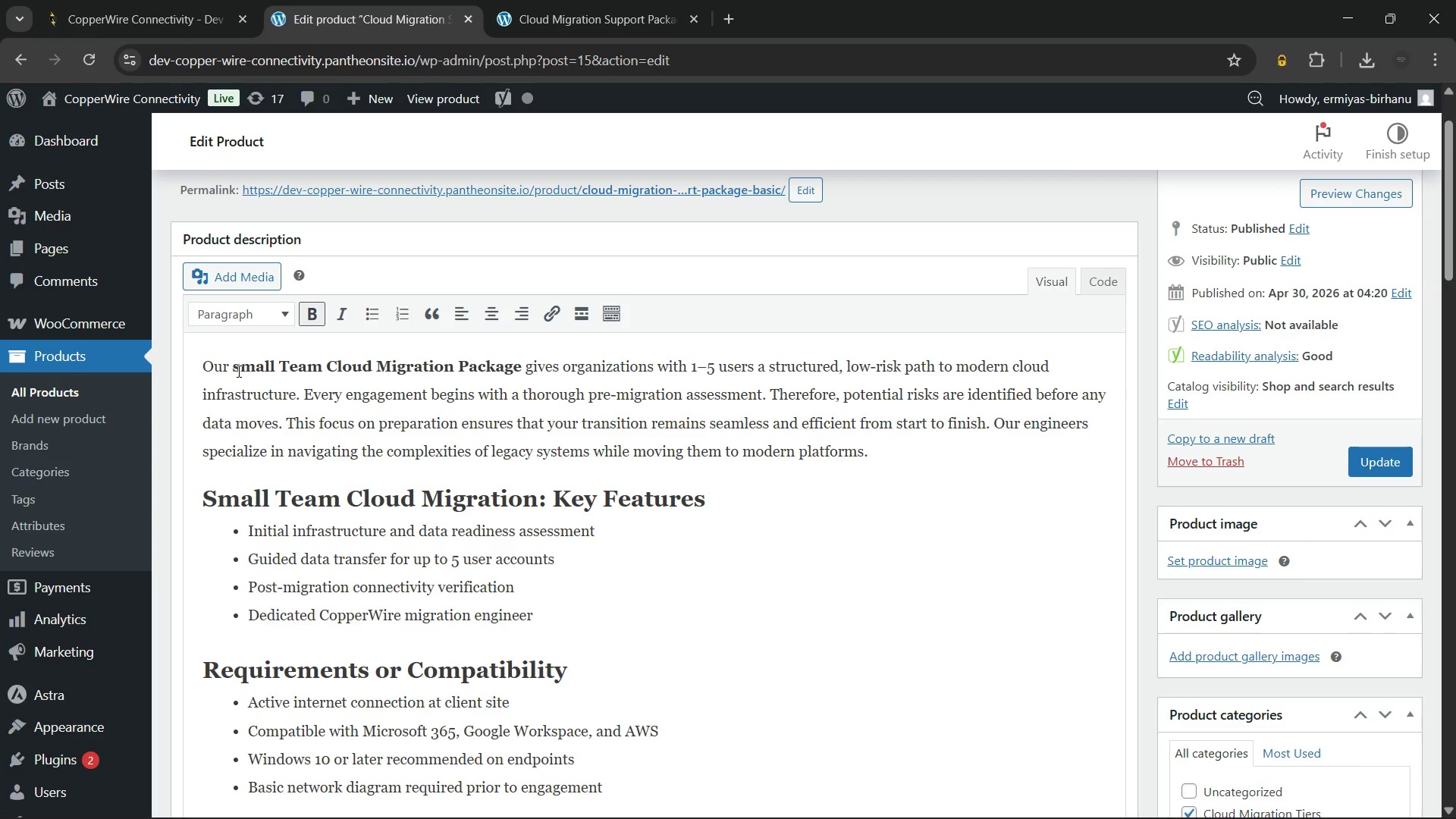 
key(Backspace)
 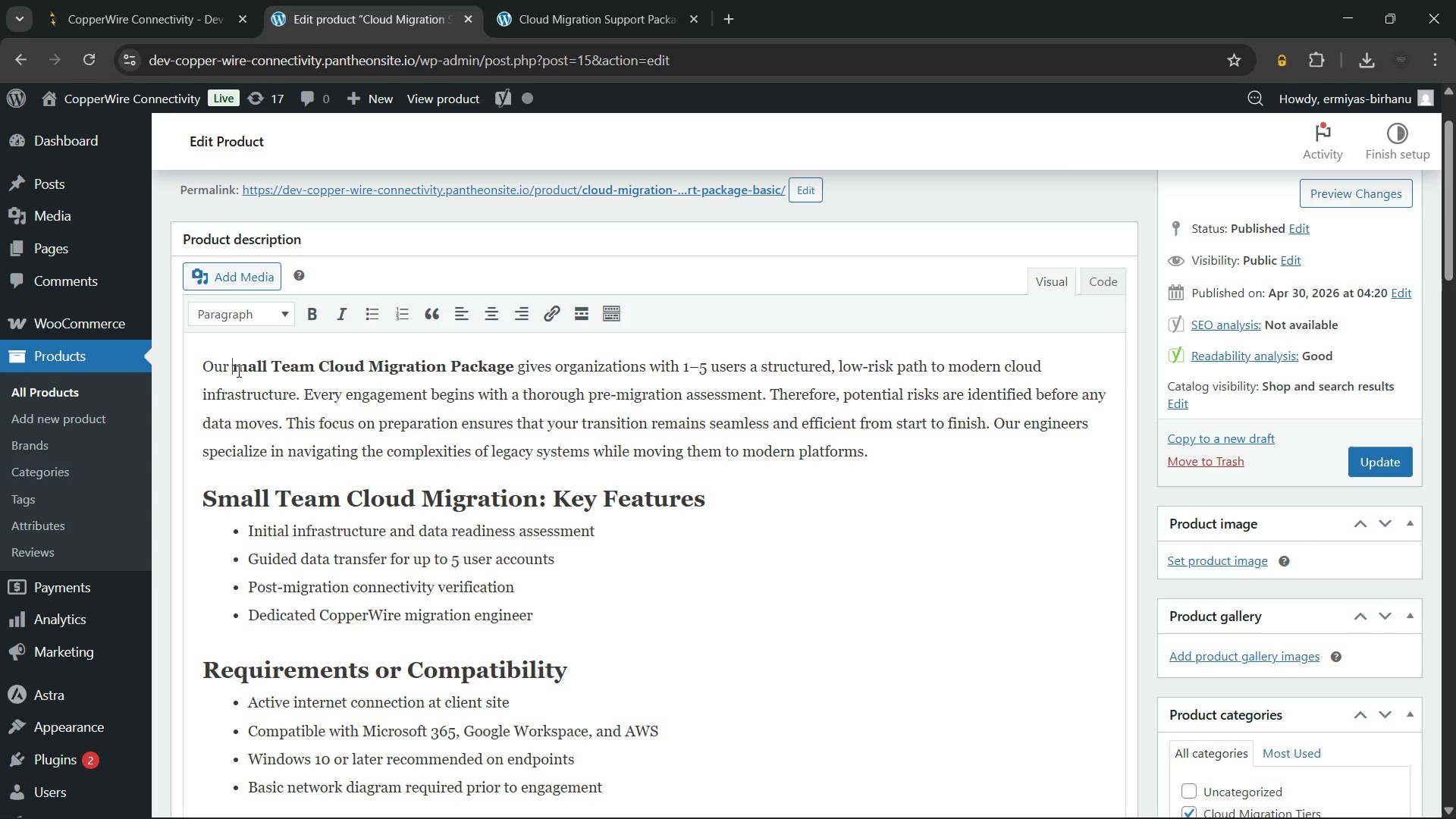 
key(Shift+S)
 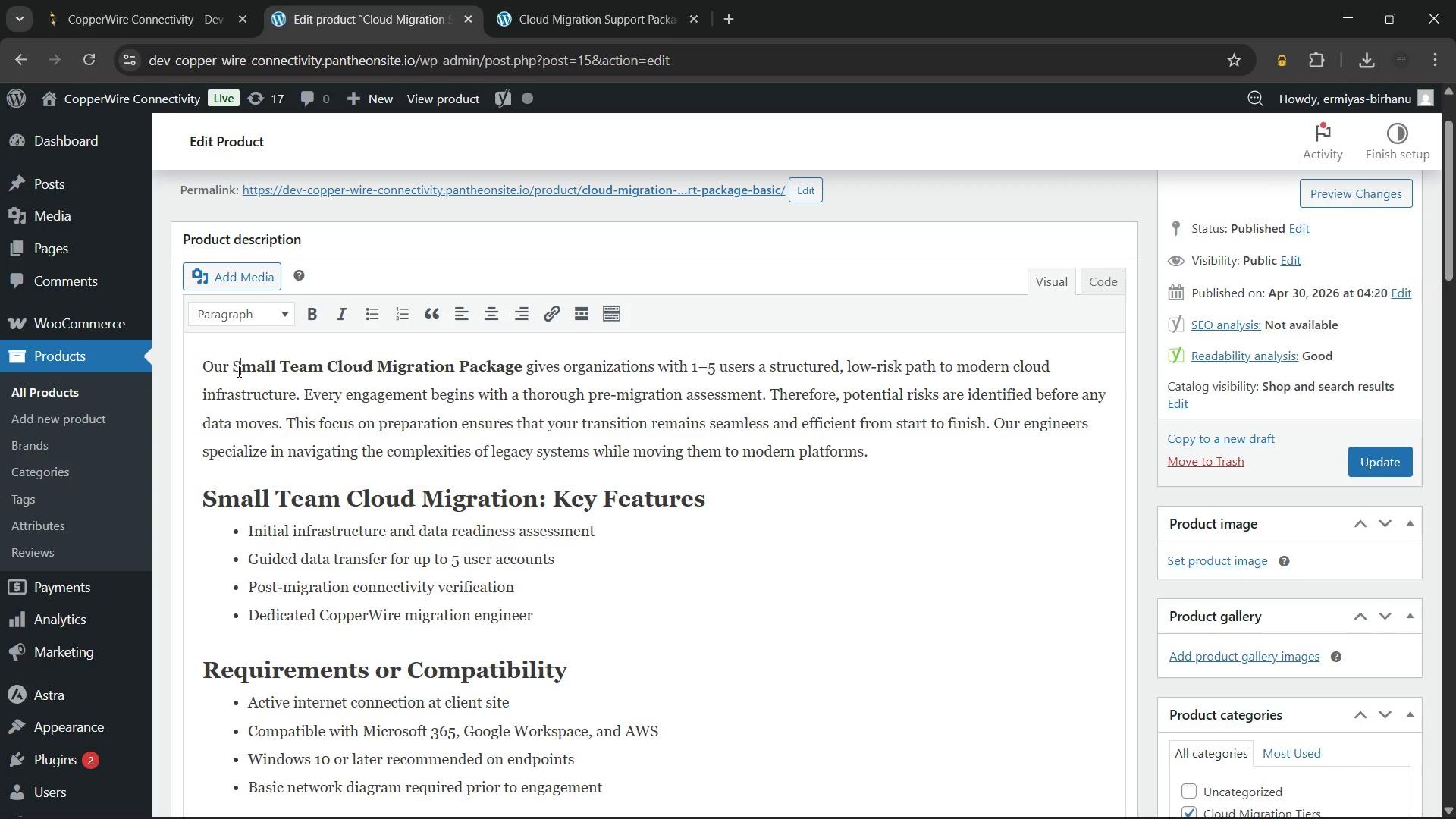 
key(Backspace)
 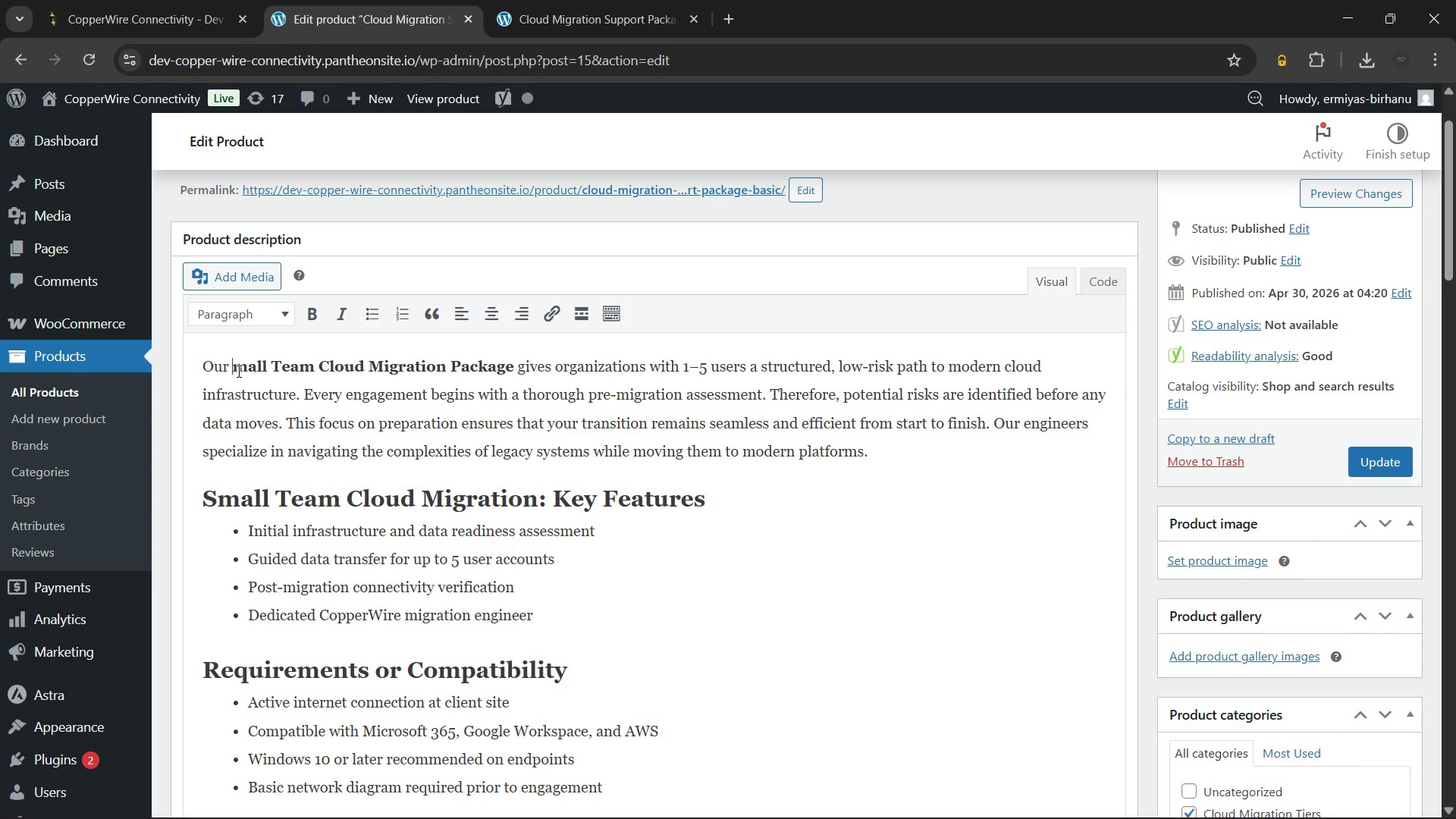 
key(Control+ControlLeft)
 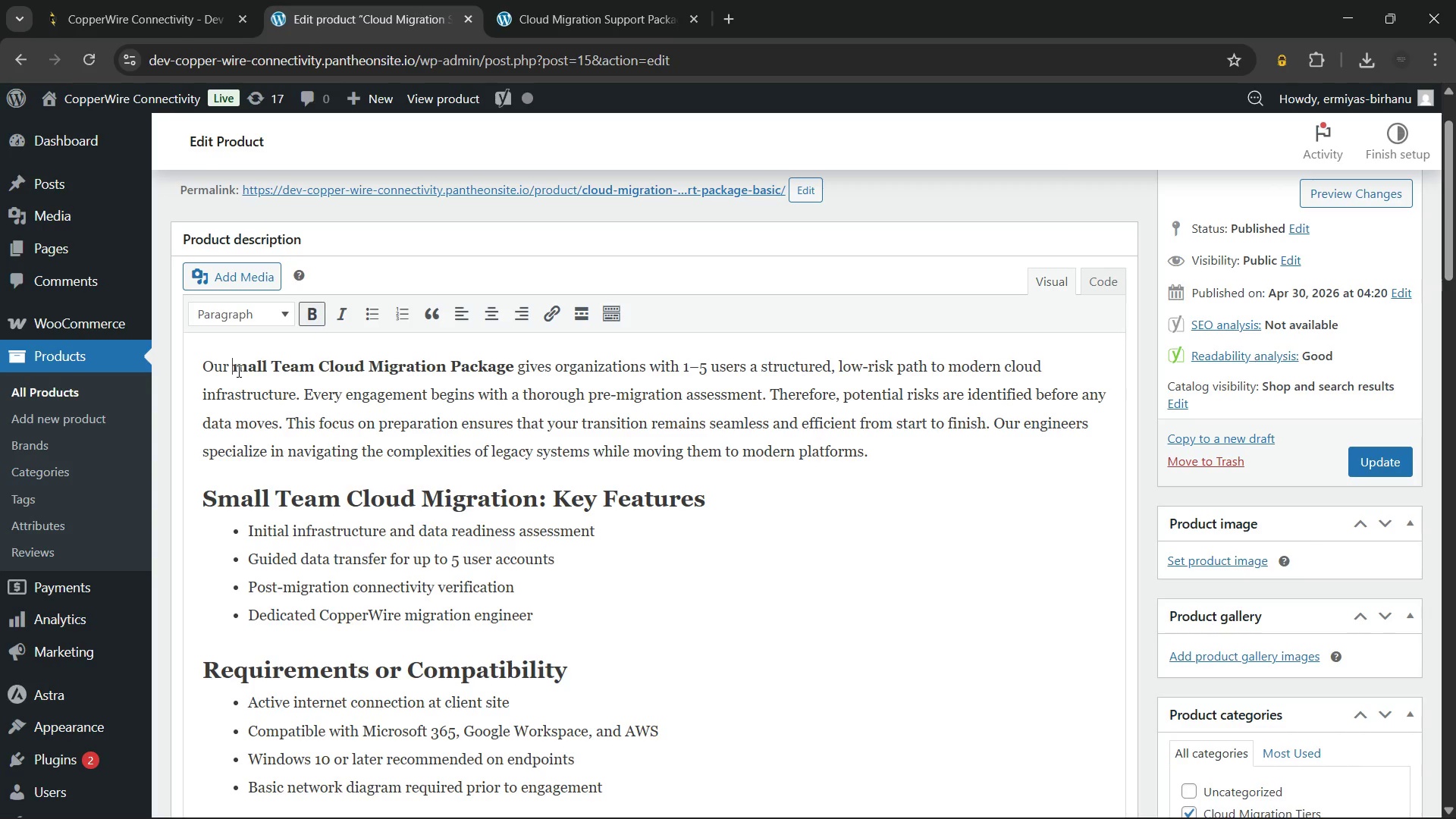 
key(Control+B)
 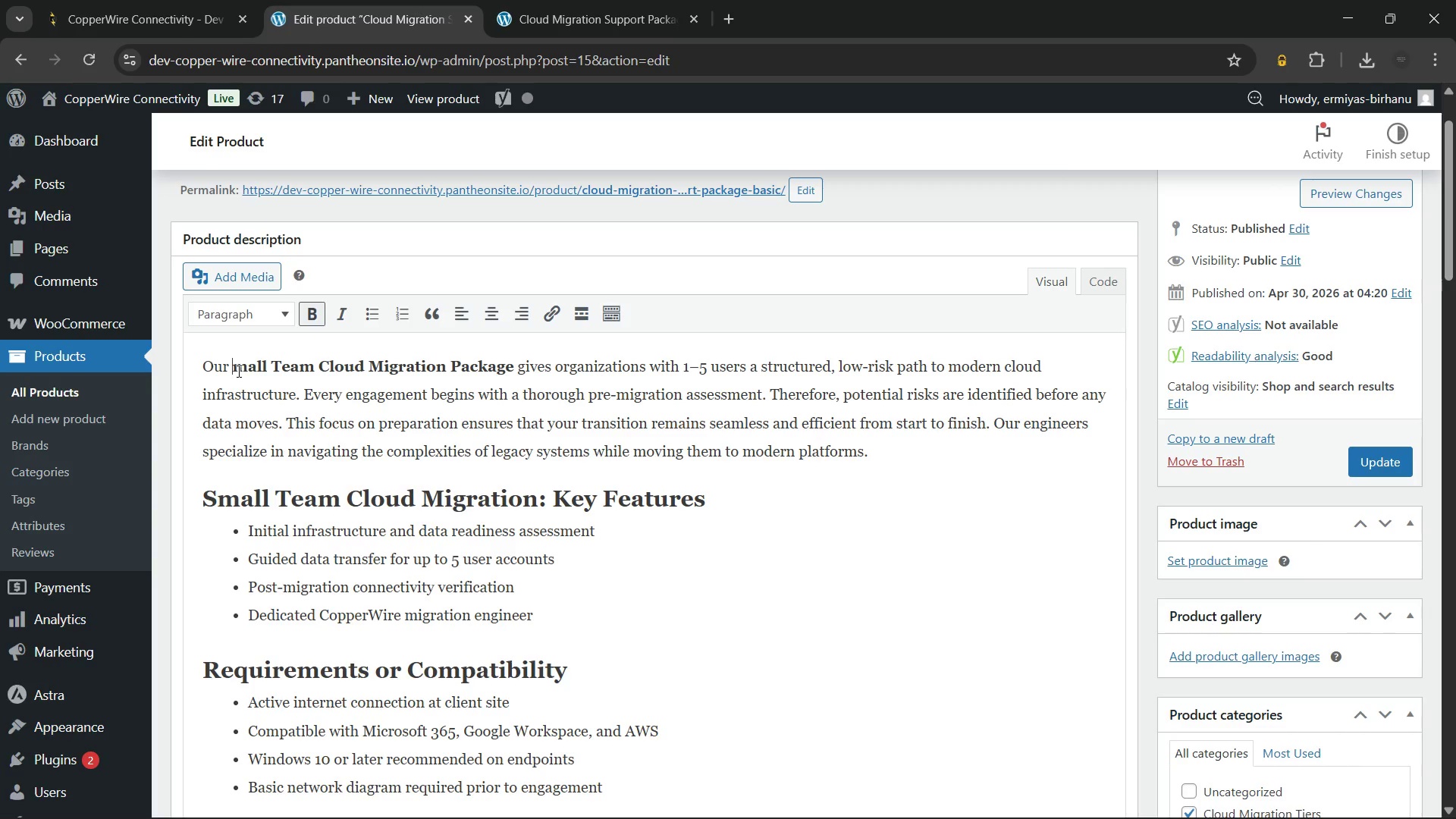 
key(Shift+S)
 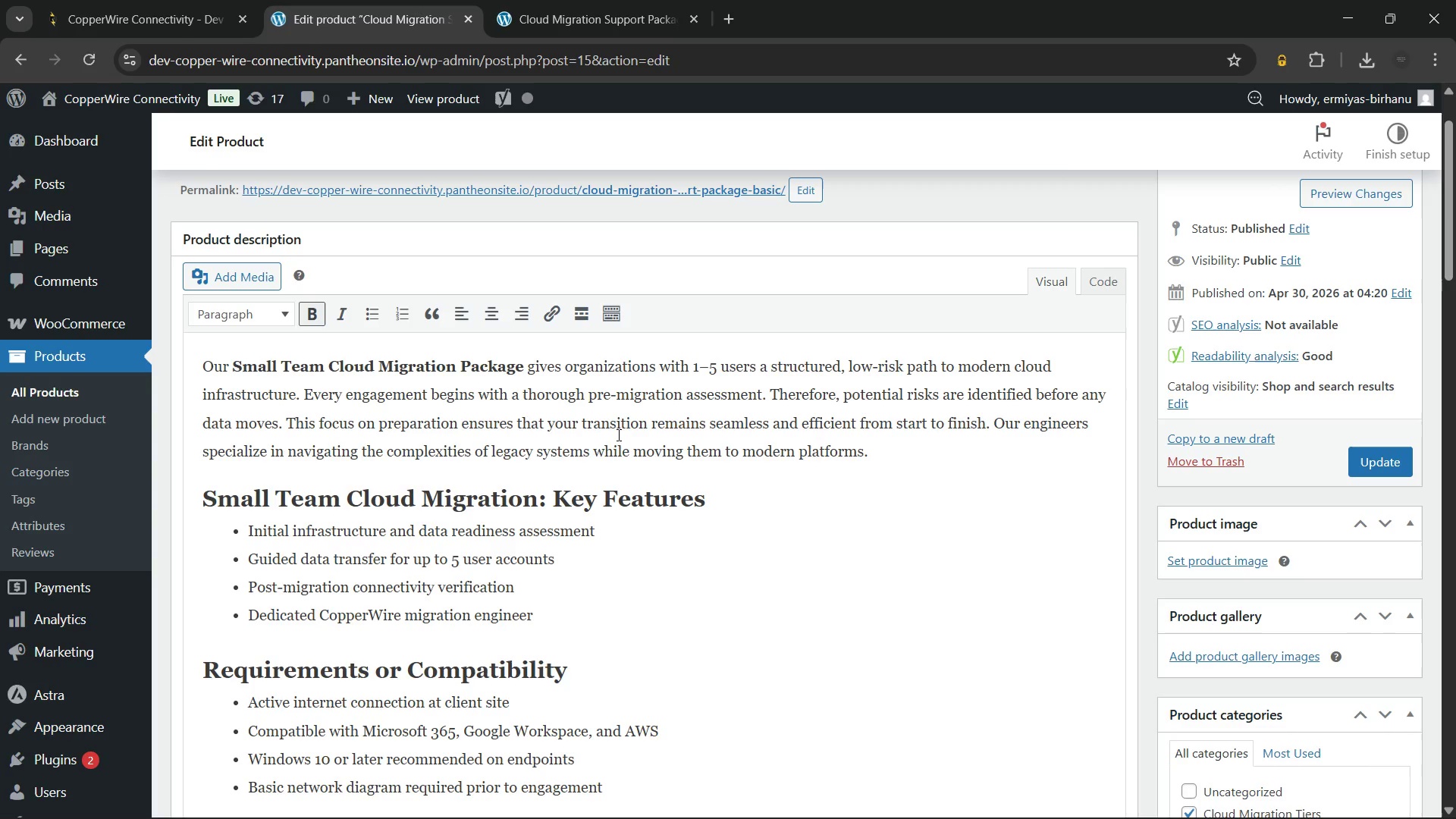 
left_click([664, 434])
 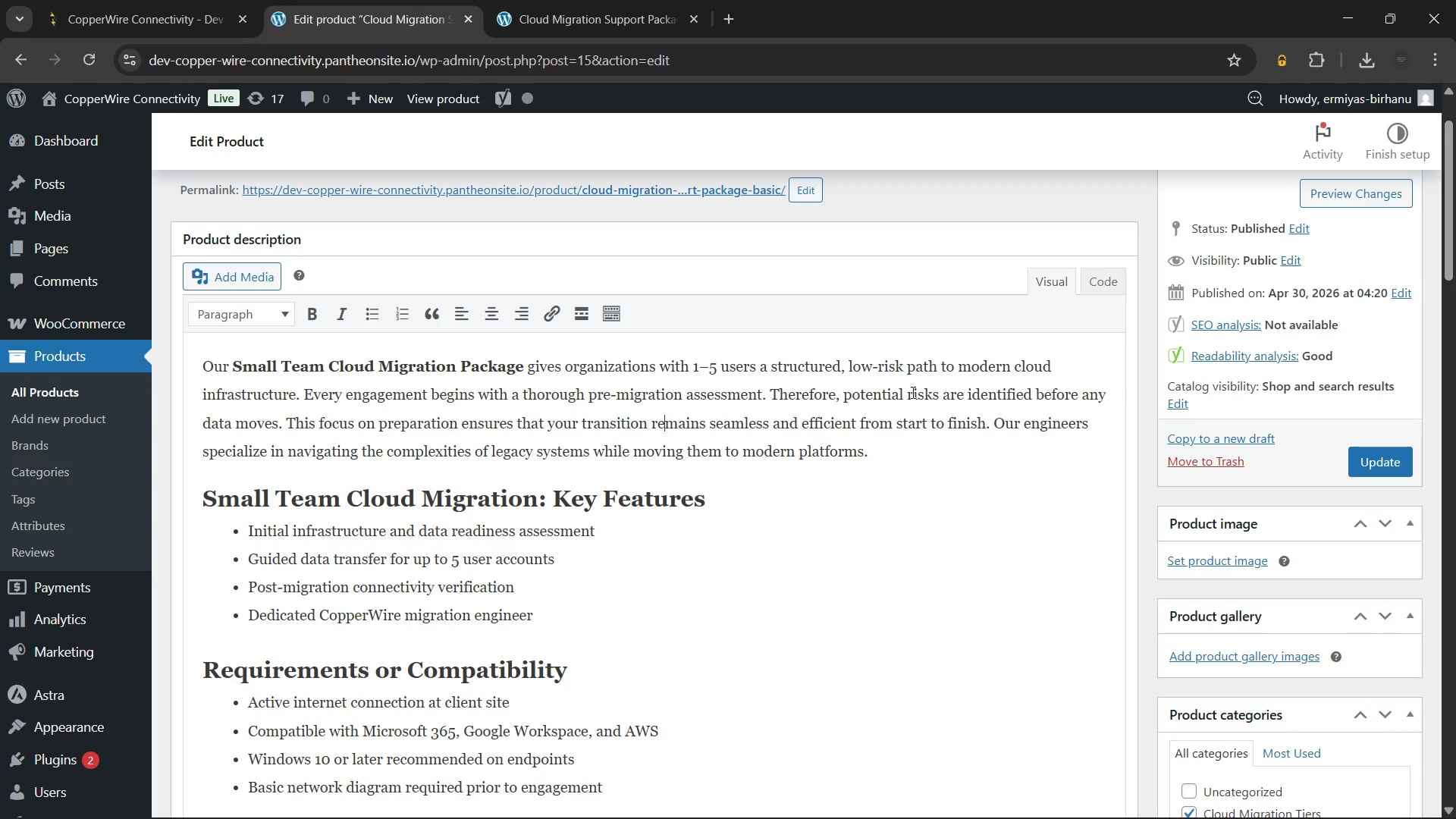 
left_click([772, 398])
 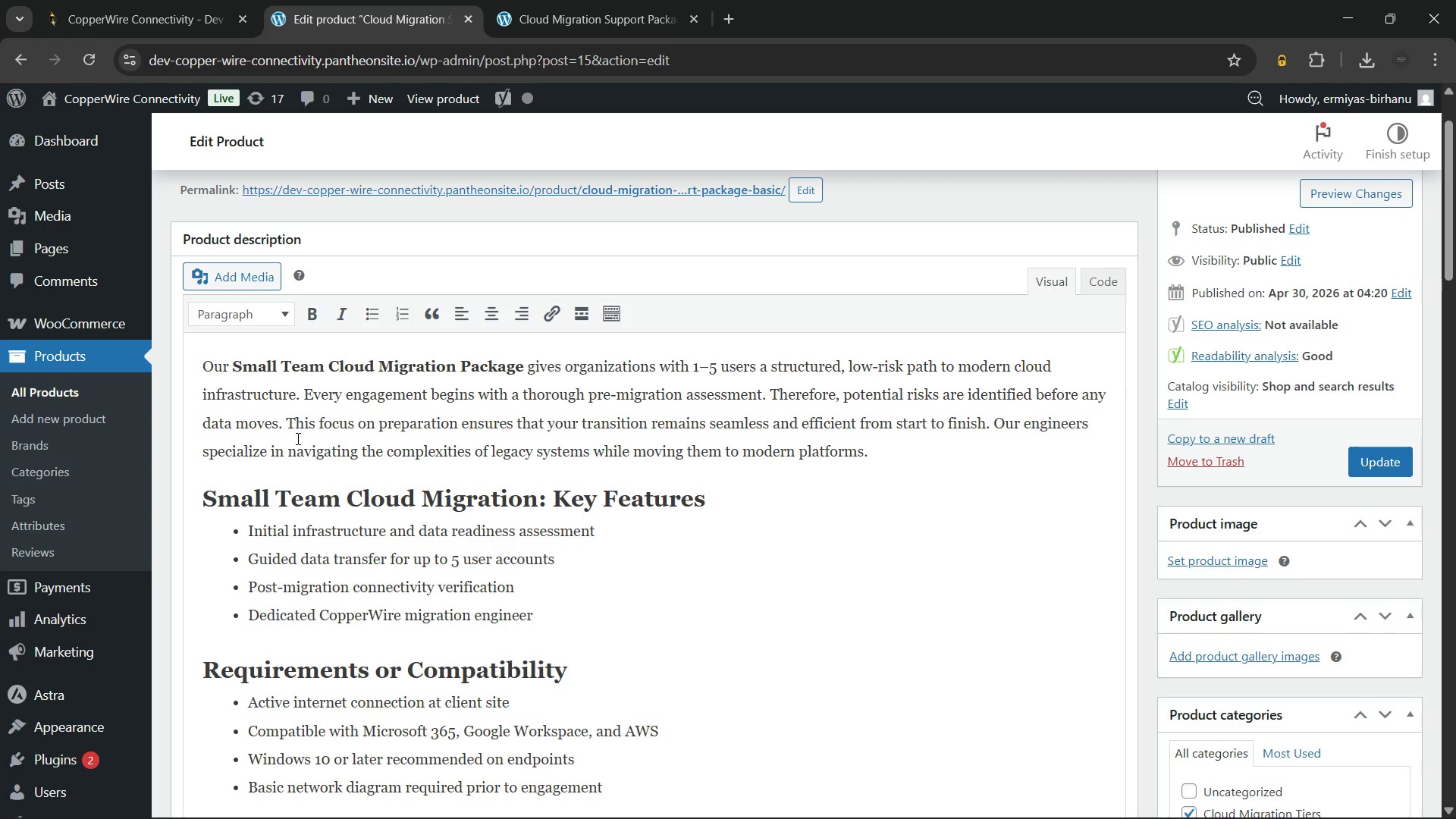 
left_click([289, 426])
 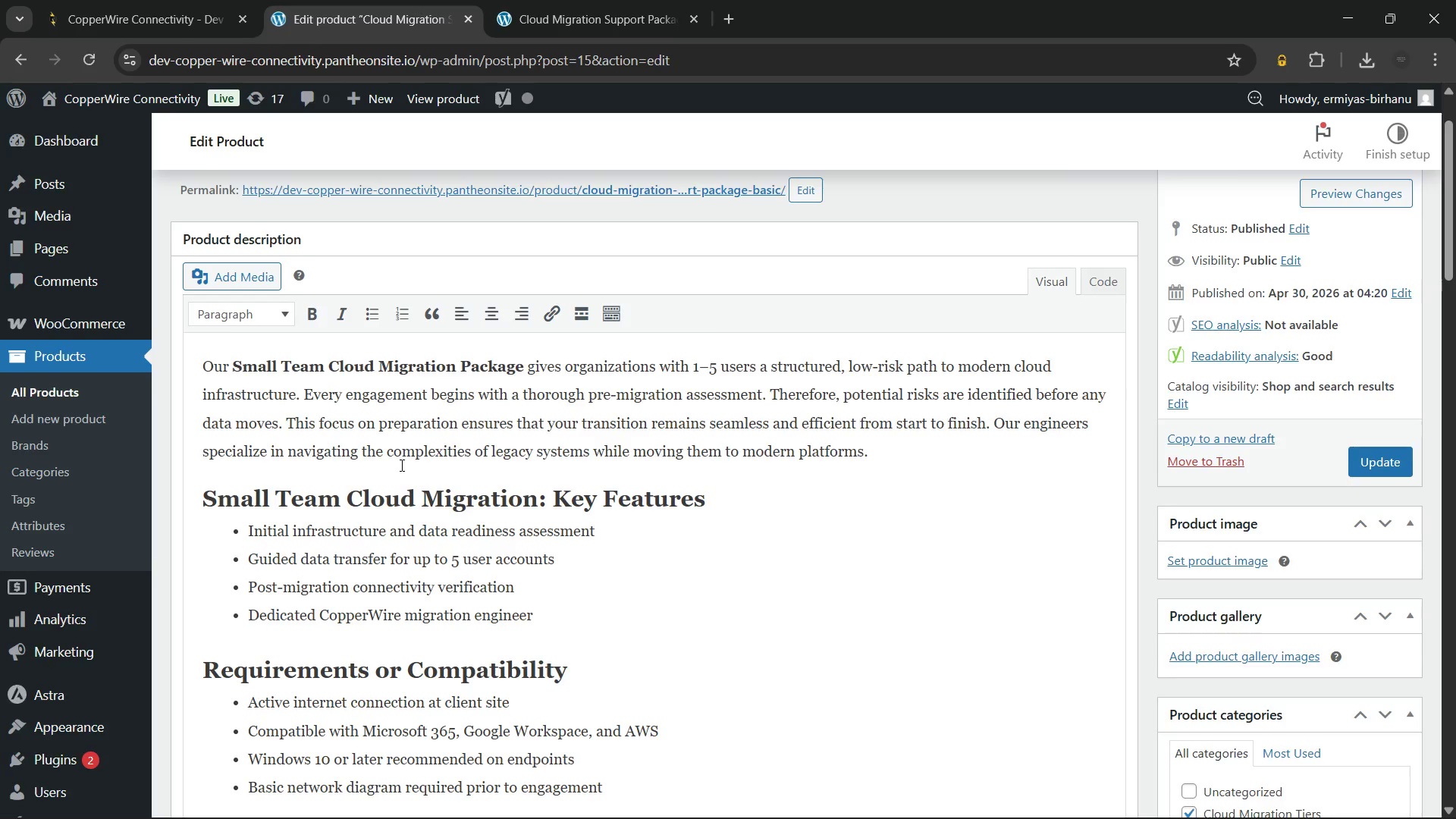 
key(Enter)
 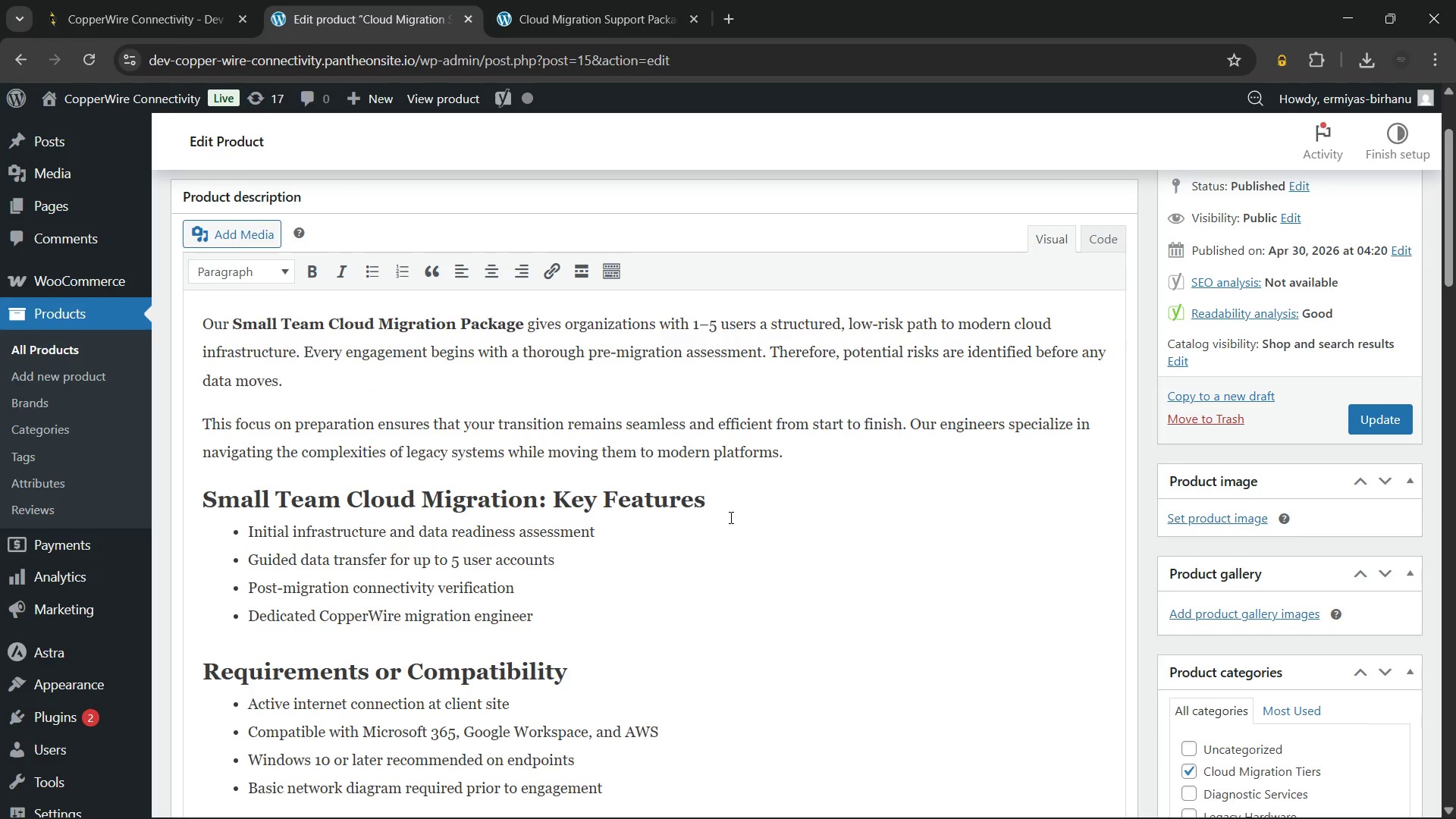 
scroll: coordinate [730, 517], scroll_direction: up, amount: 7.0
 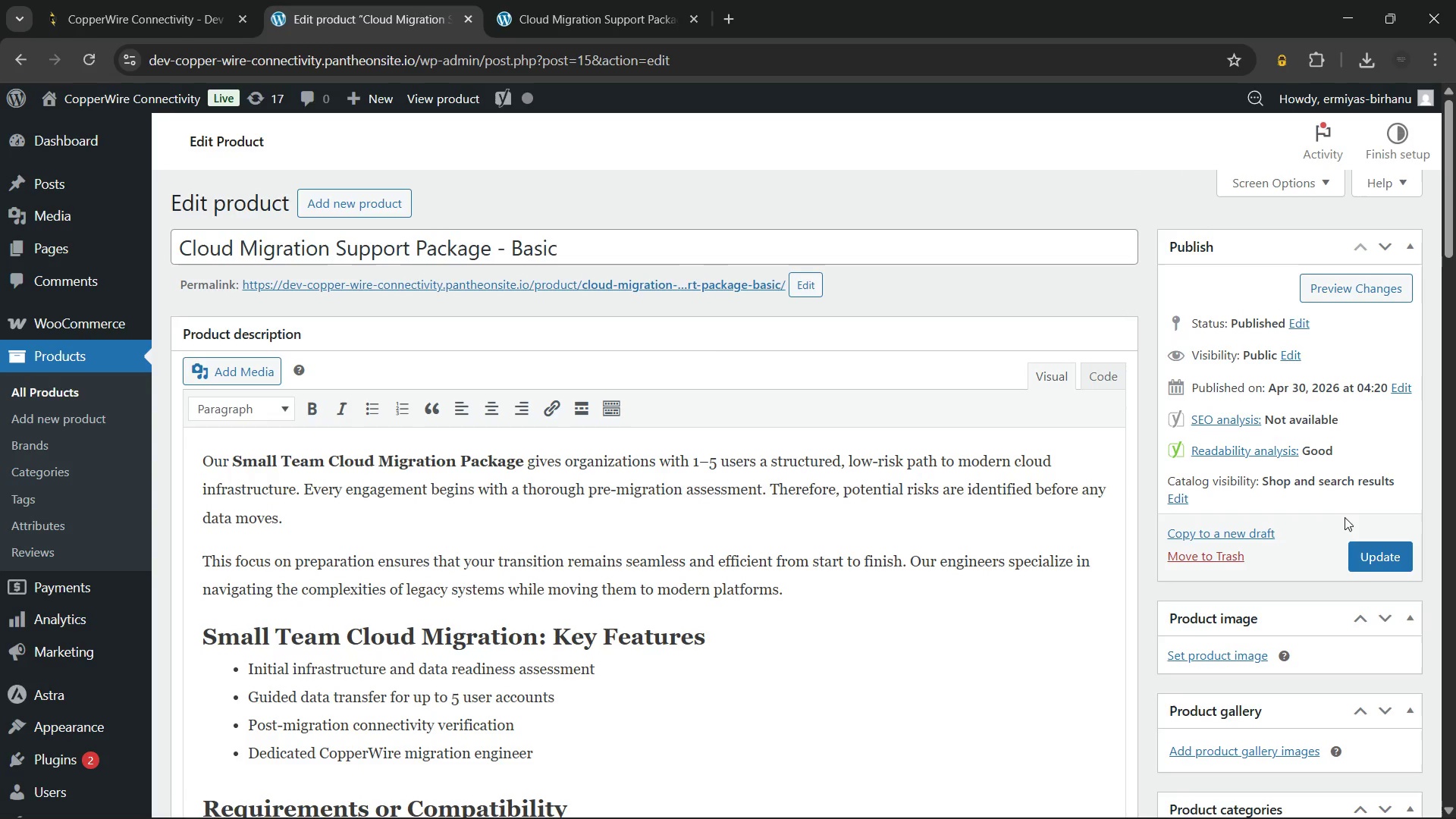 
scroll: coordinate [1272, 544], scroll_direction: down, amount: 1.0
 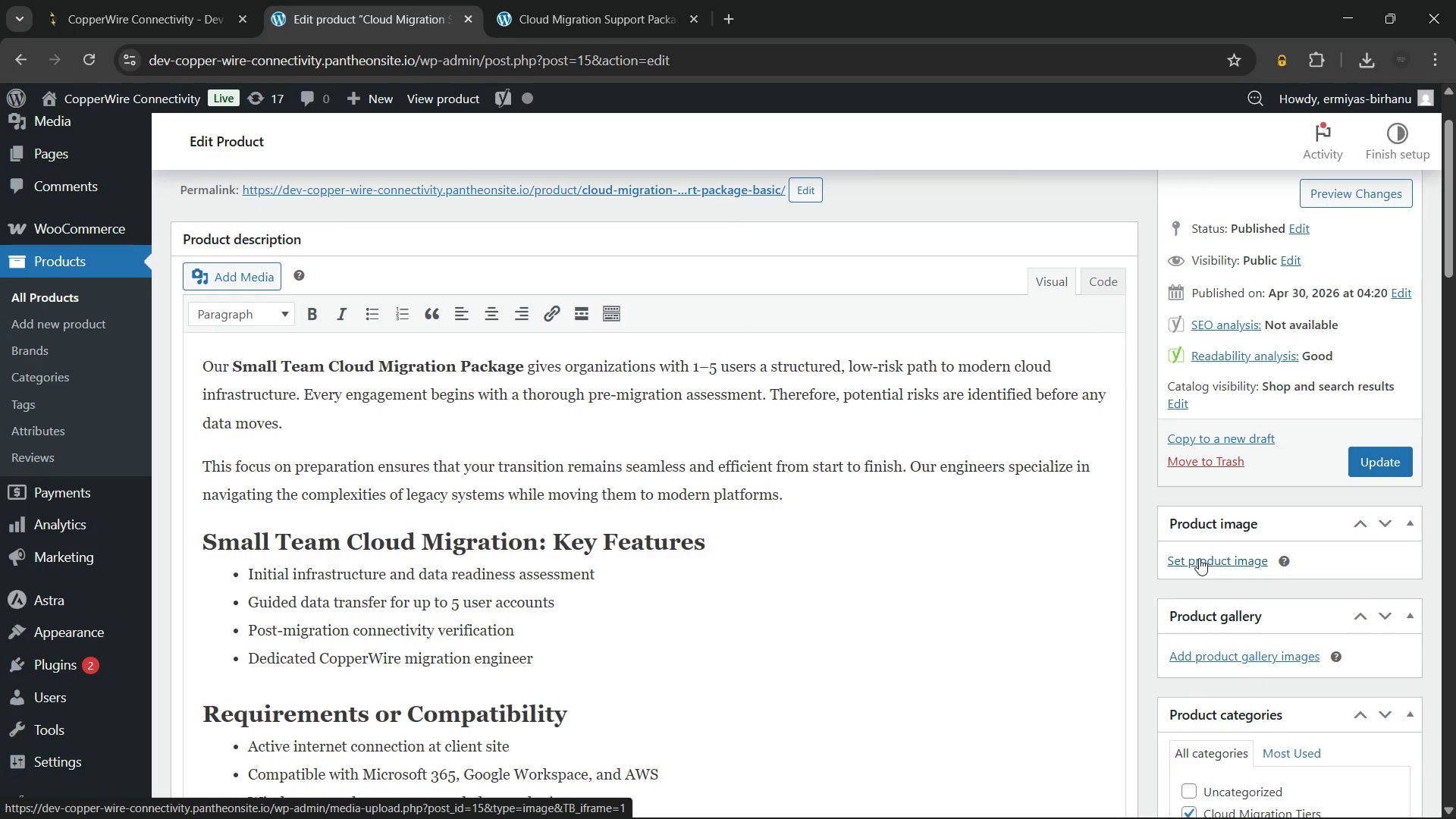 
left_click([1199, 558])
 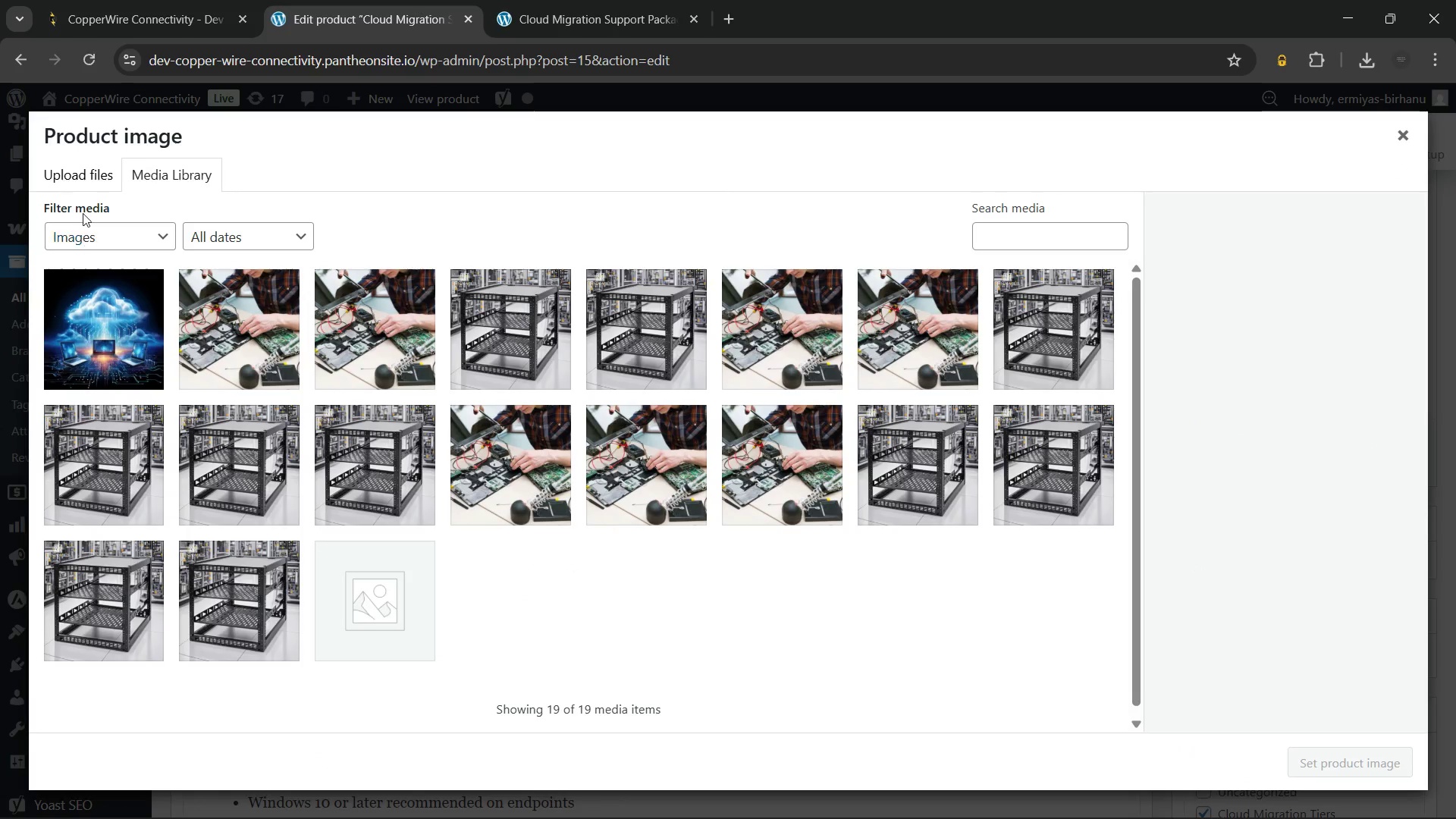 
left_click([69, 169])
 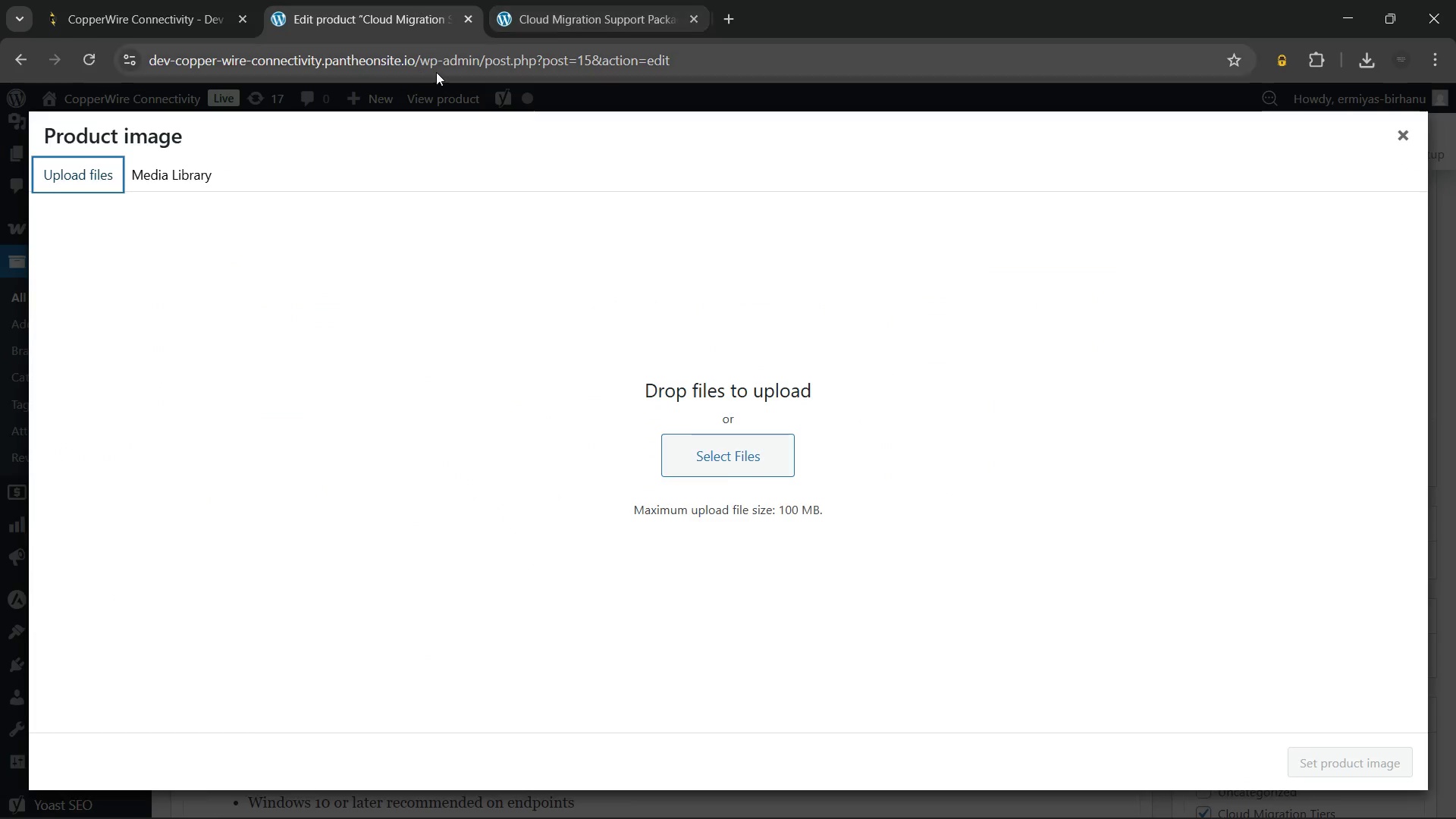 
left_click([580, 0])
 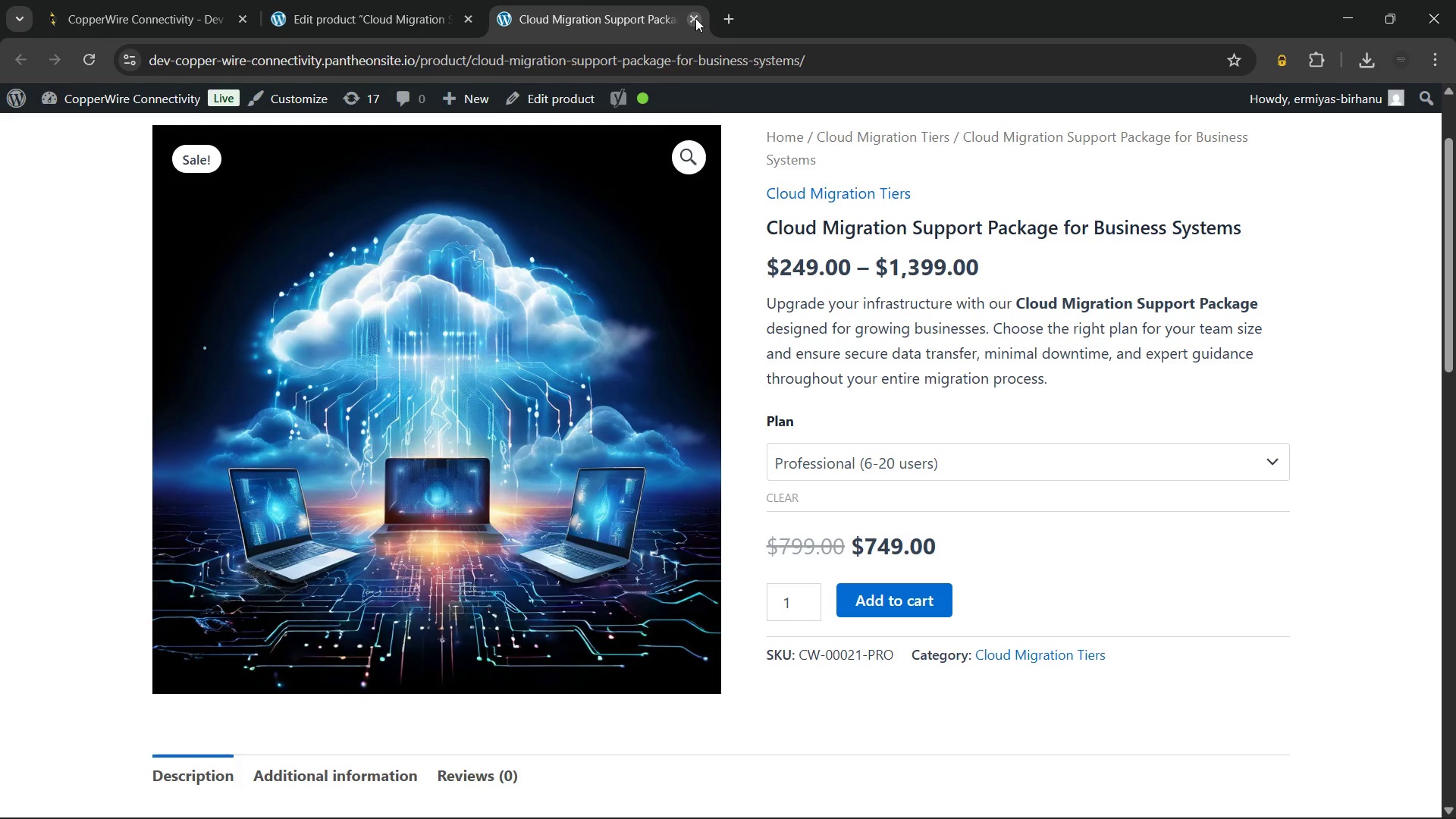 
left_click([695, 18])
 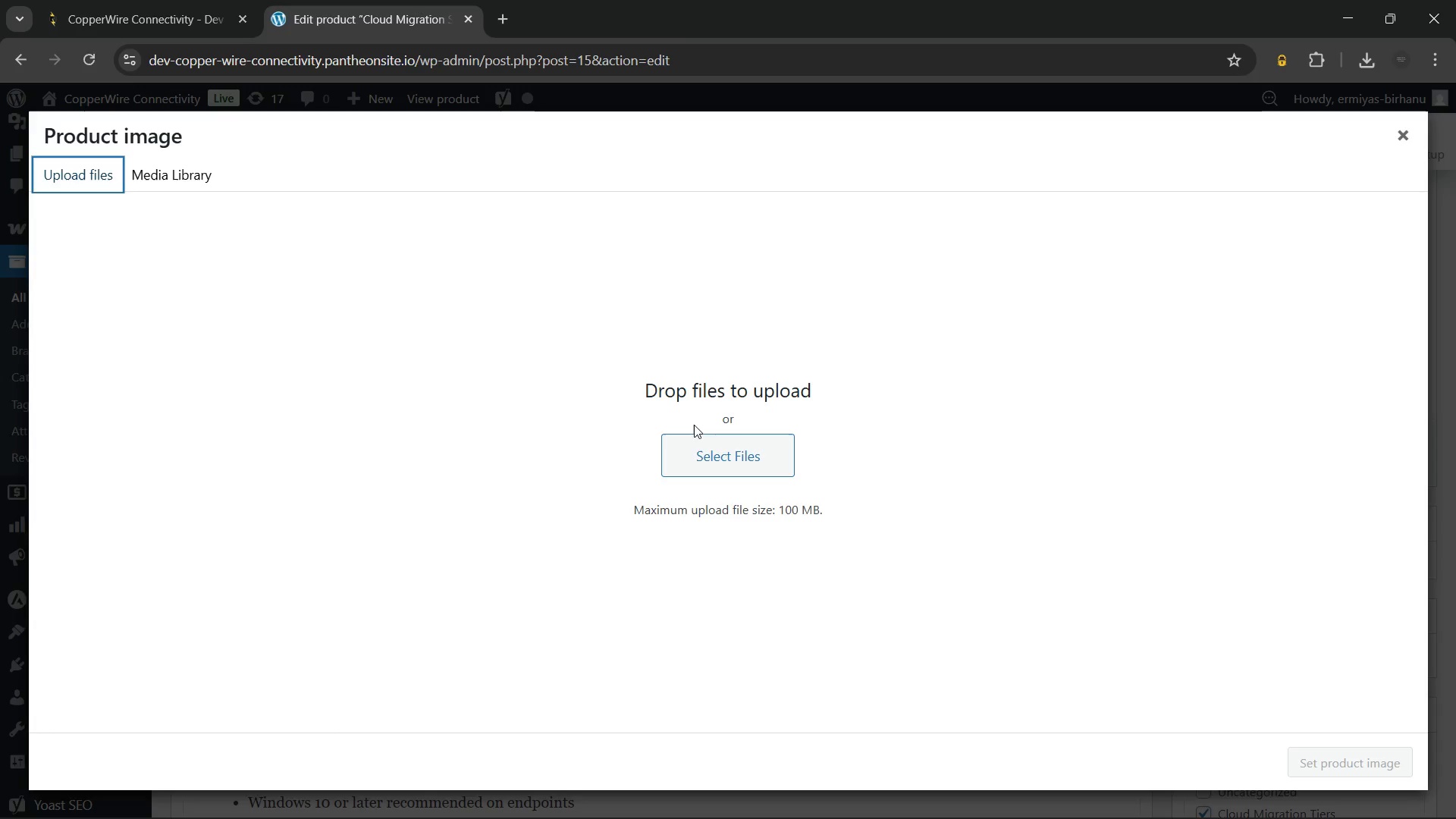 
left_click([700, 468])
 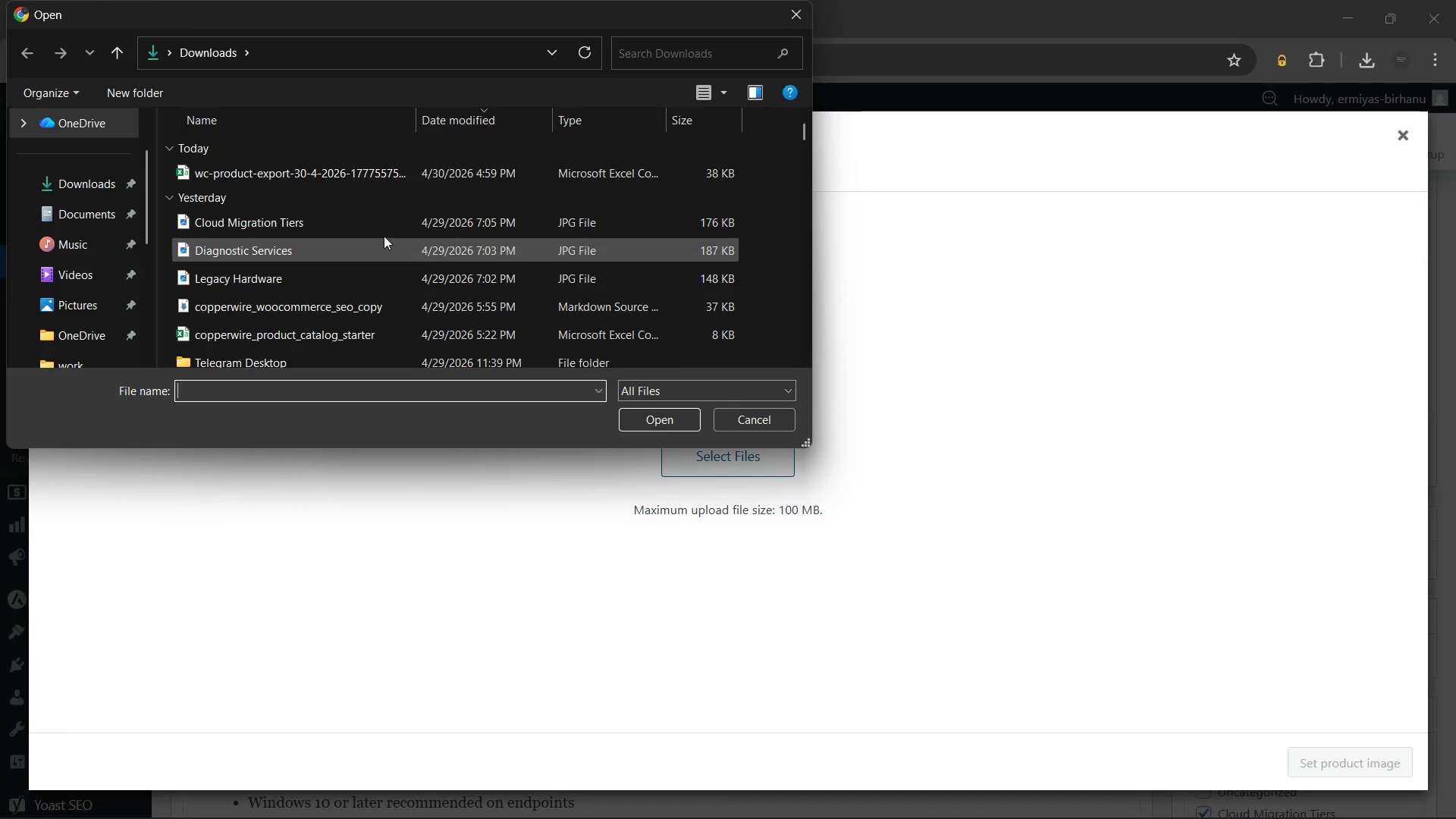 
left_click([379, 232])
 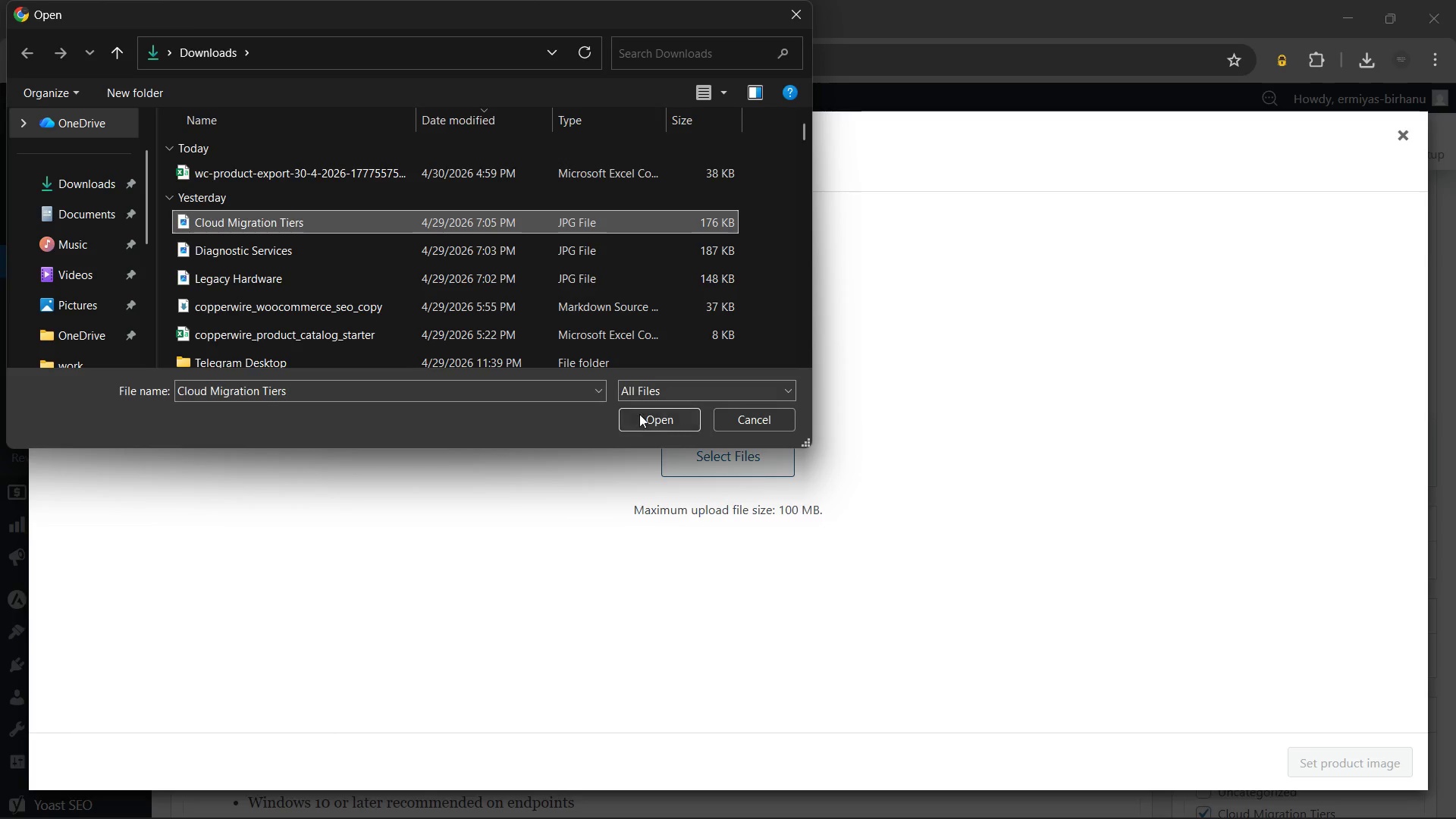 
left_click([639, 414])
 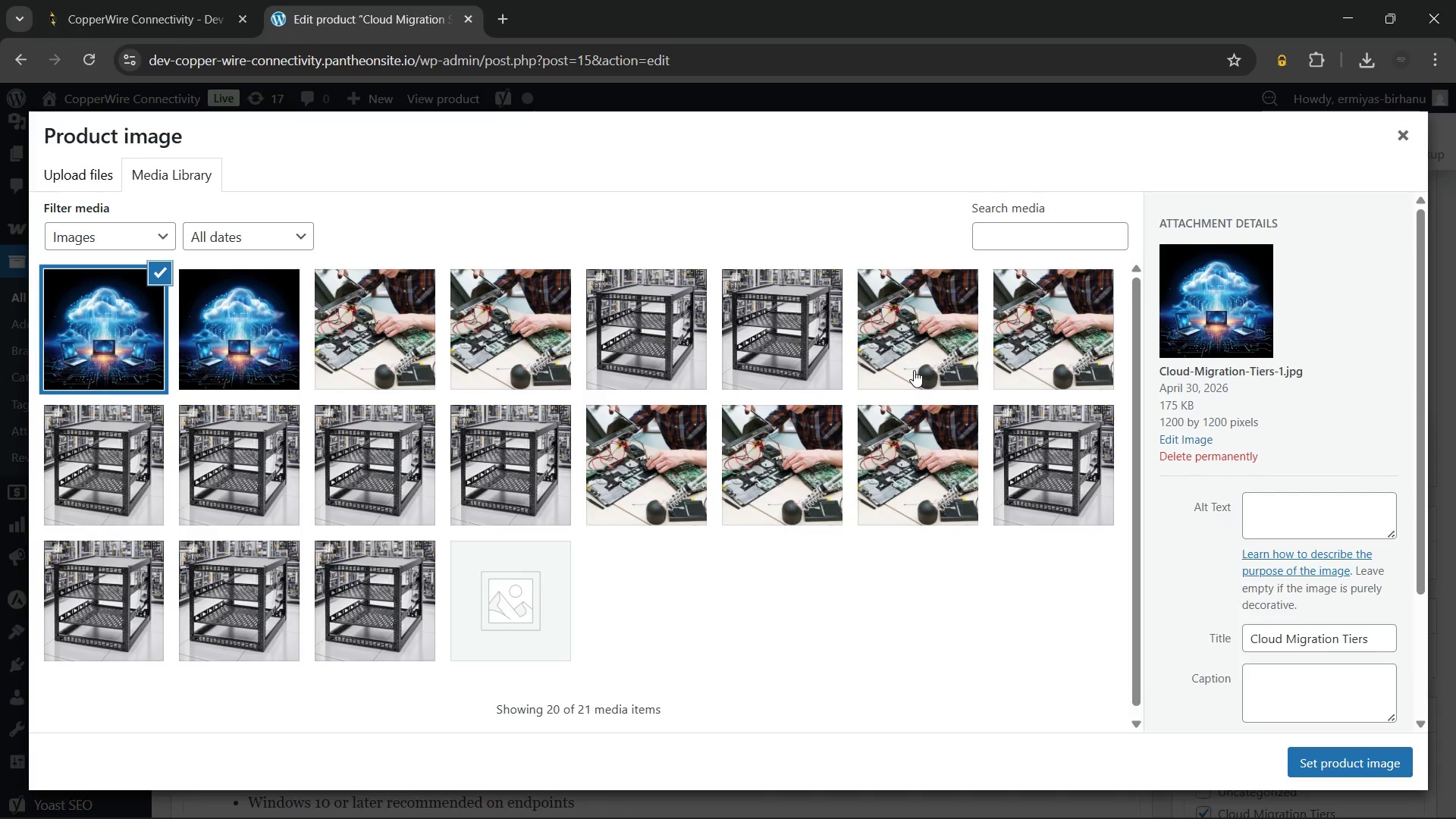 
wait(5.52)
 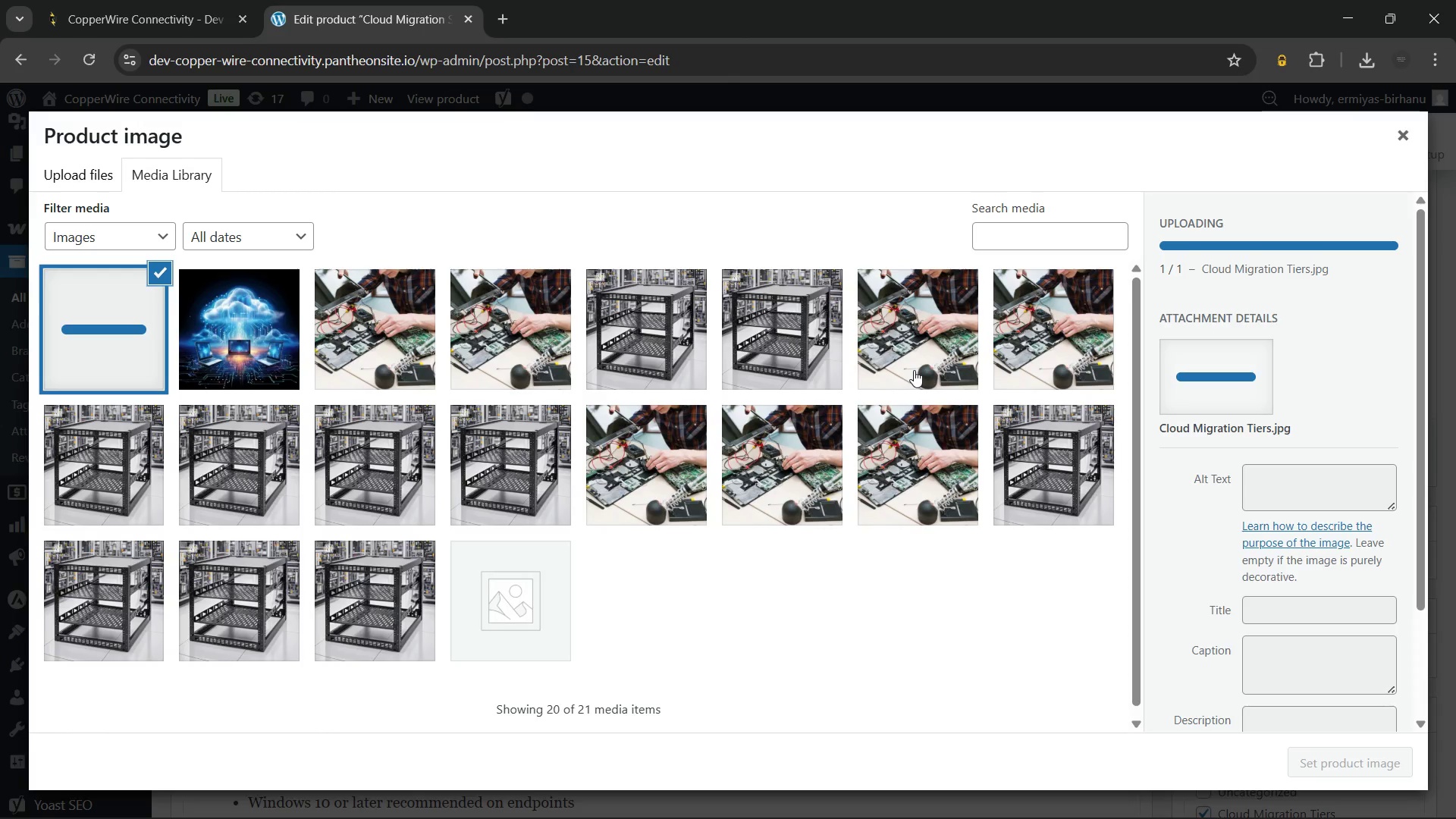 
left_click([1259, 509])
 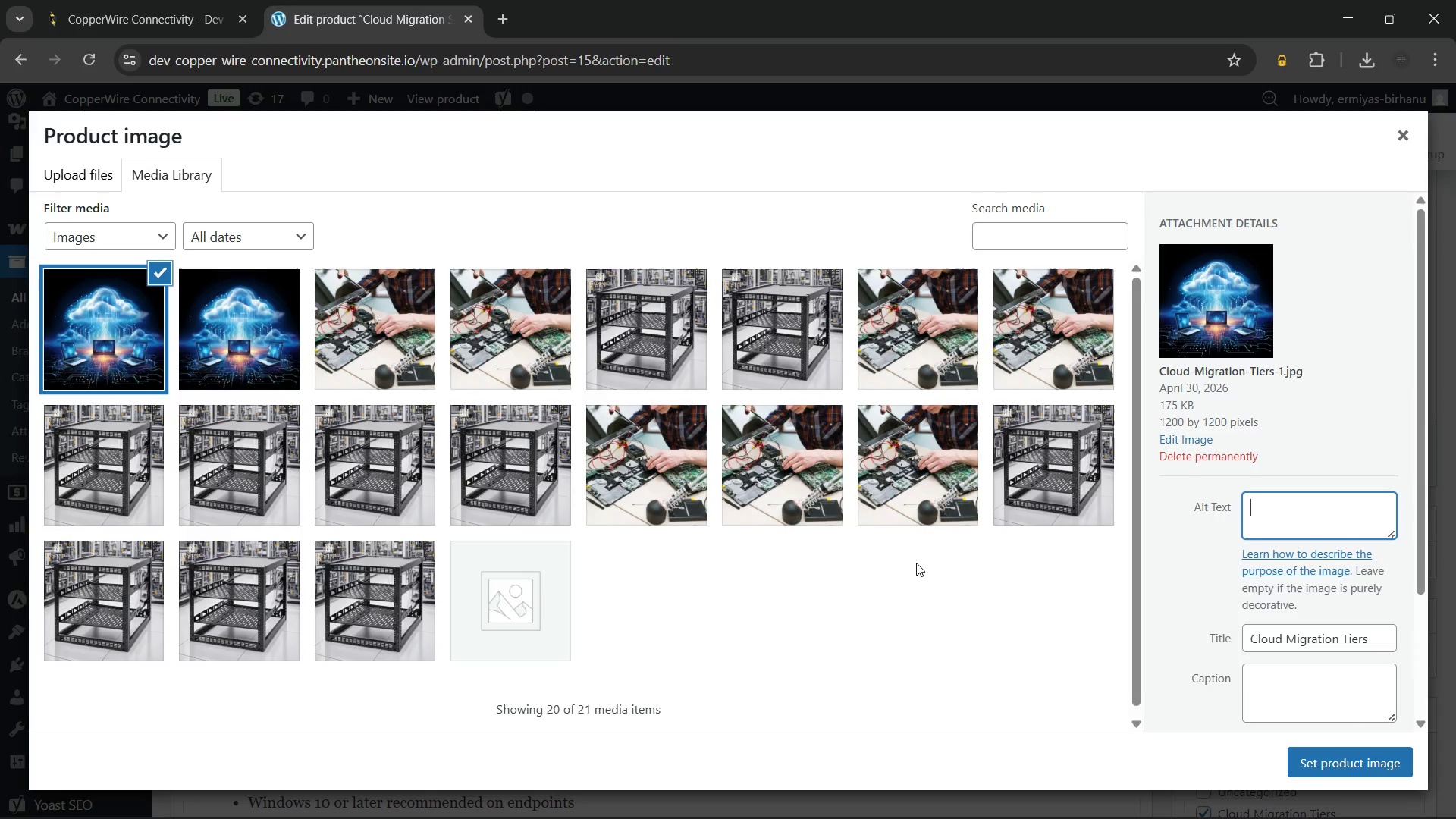 
wait(12.72)
 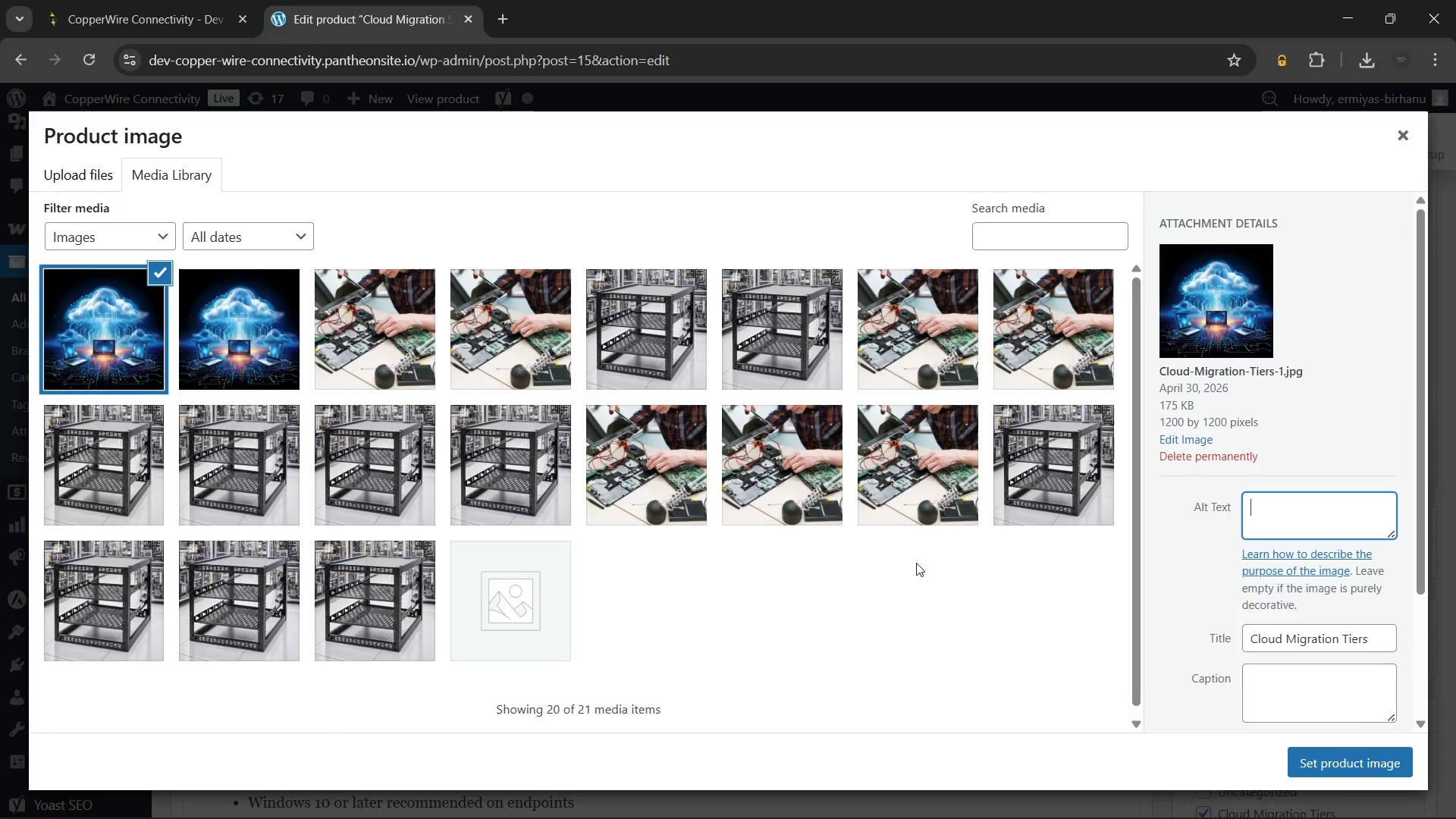 
type(It eni)
key(Backspace)
type(gineer performing small team cloud migration on a laptop connected to a server rack)
 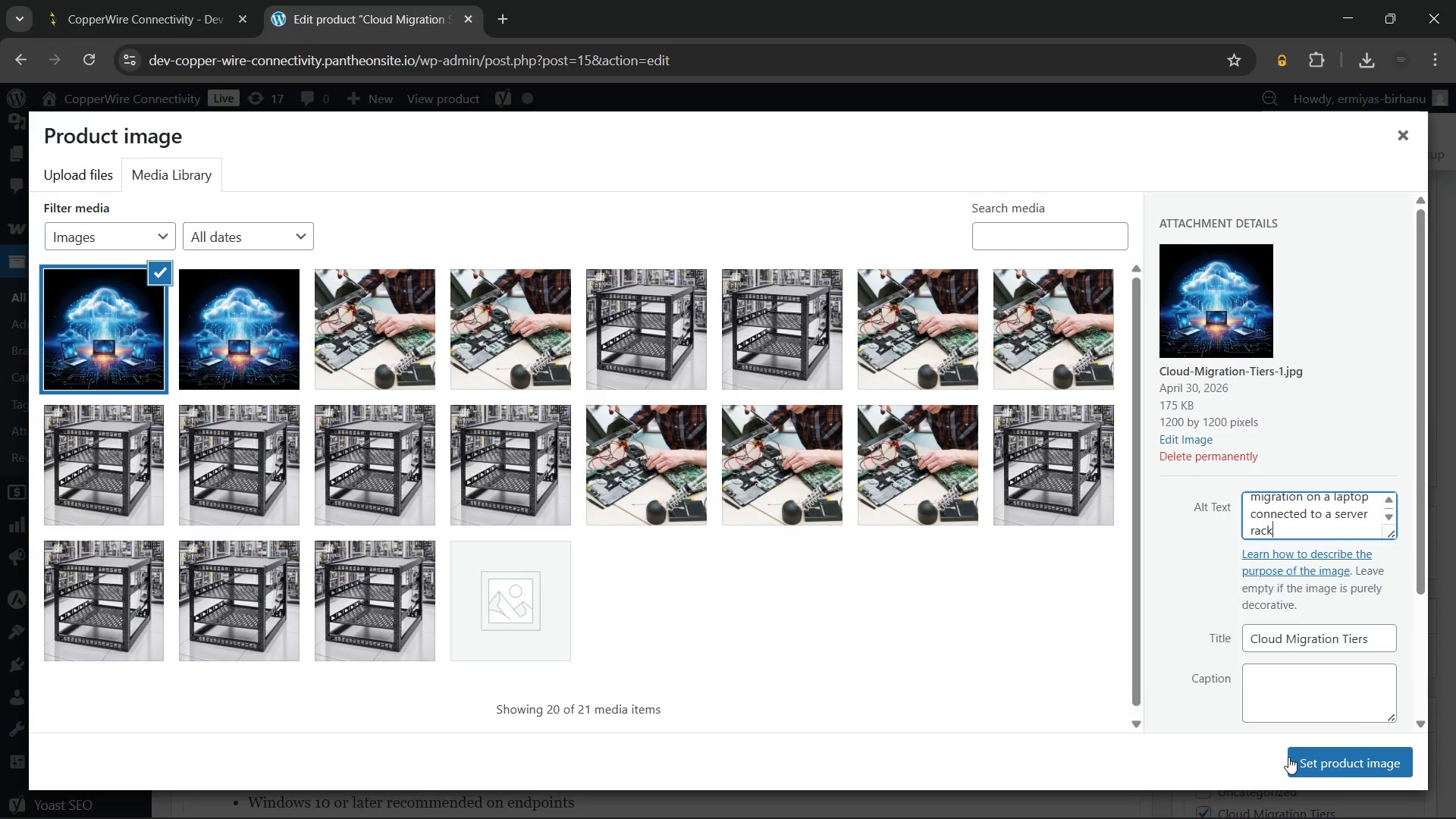 
left_click([1297, 755])
 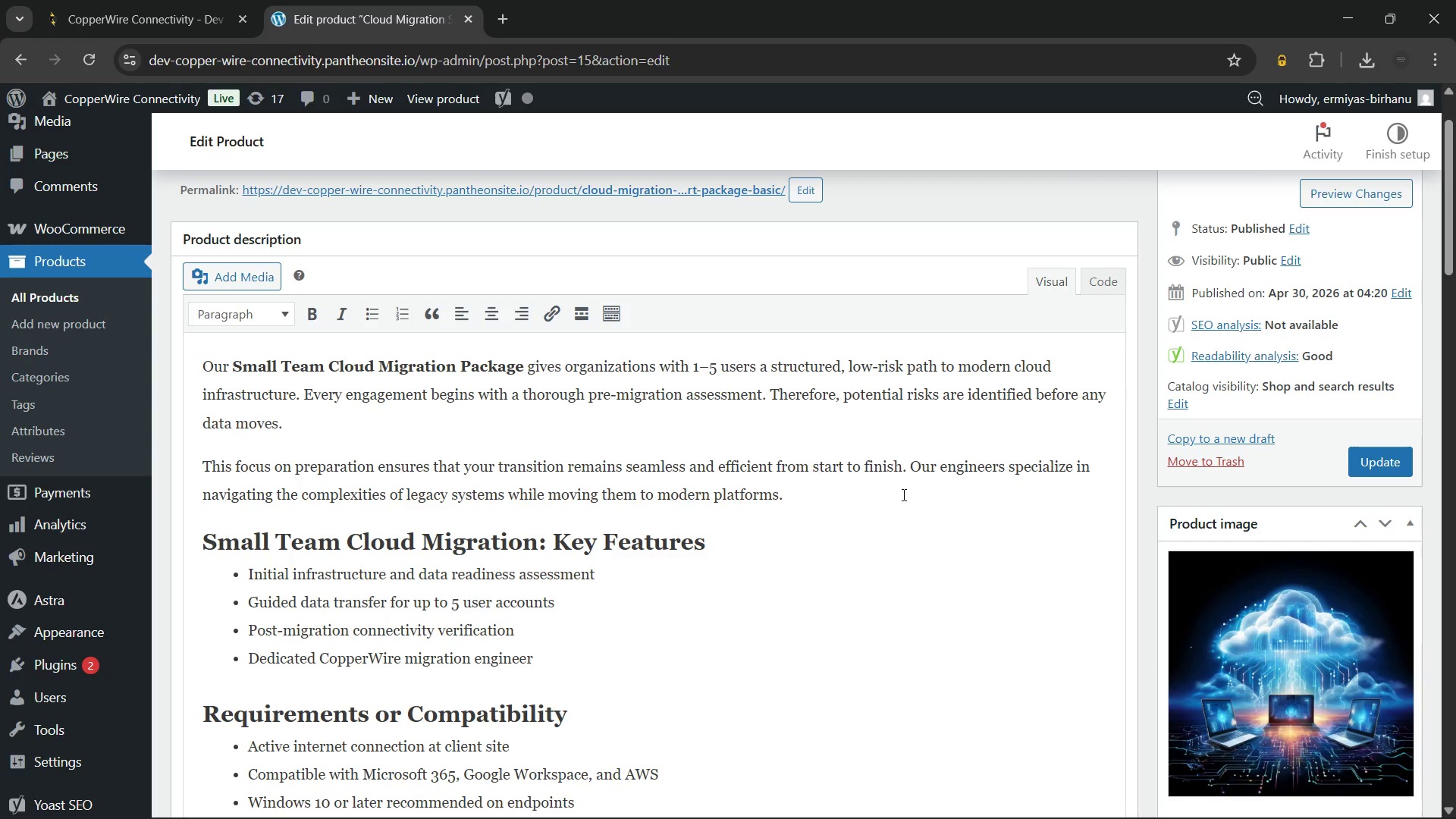 
scroll: coordinate [784, 480], scroll_direction: down, amount: 5.0
 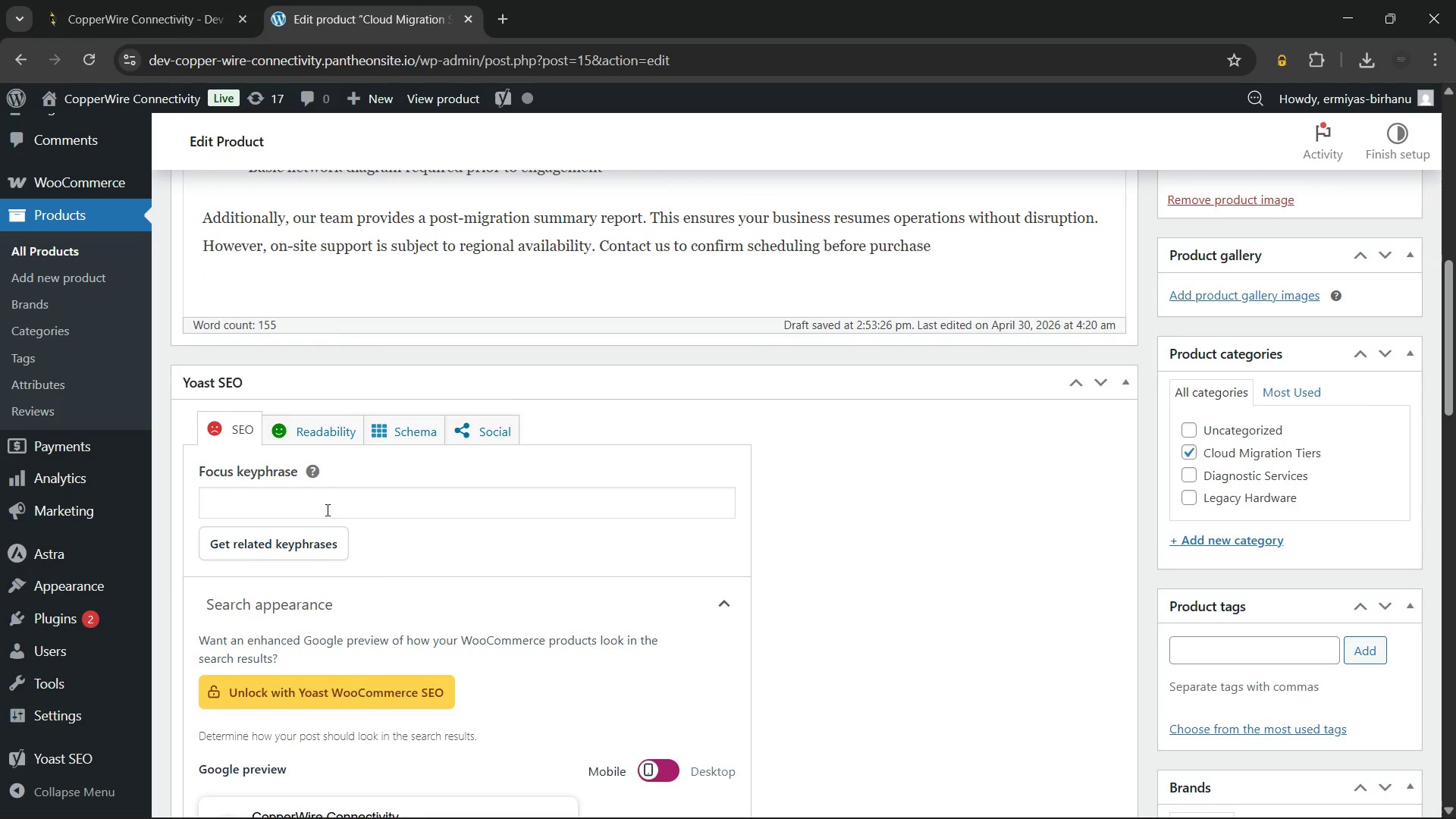 
left_click([327, 511])
 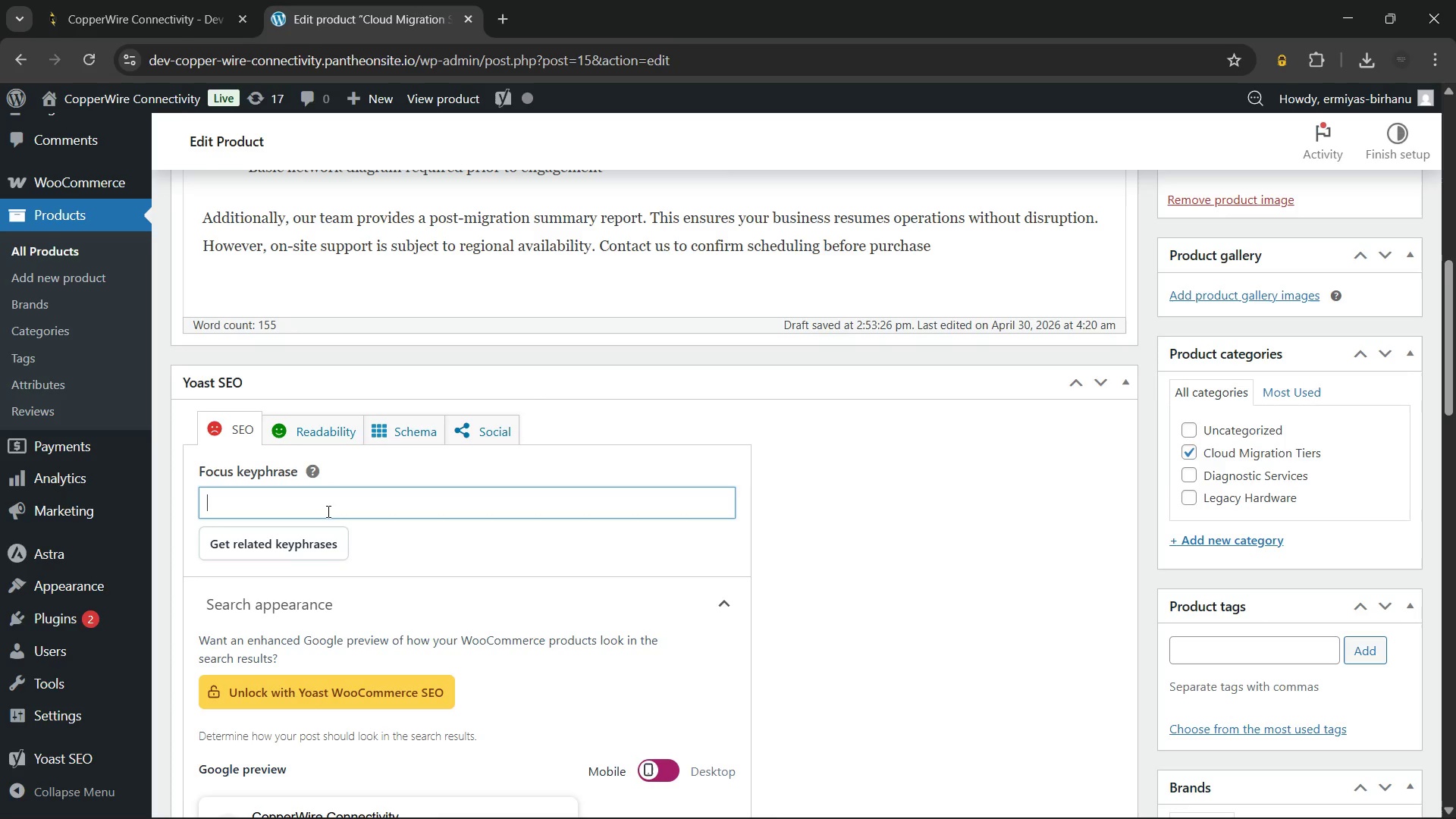 
wait(5.78)
 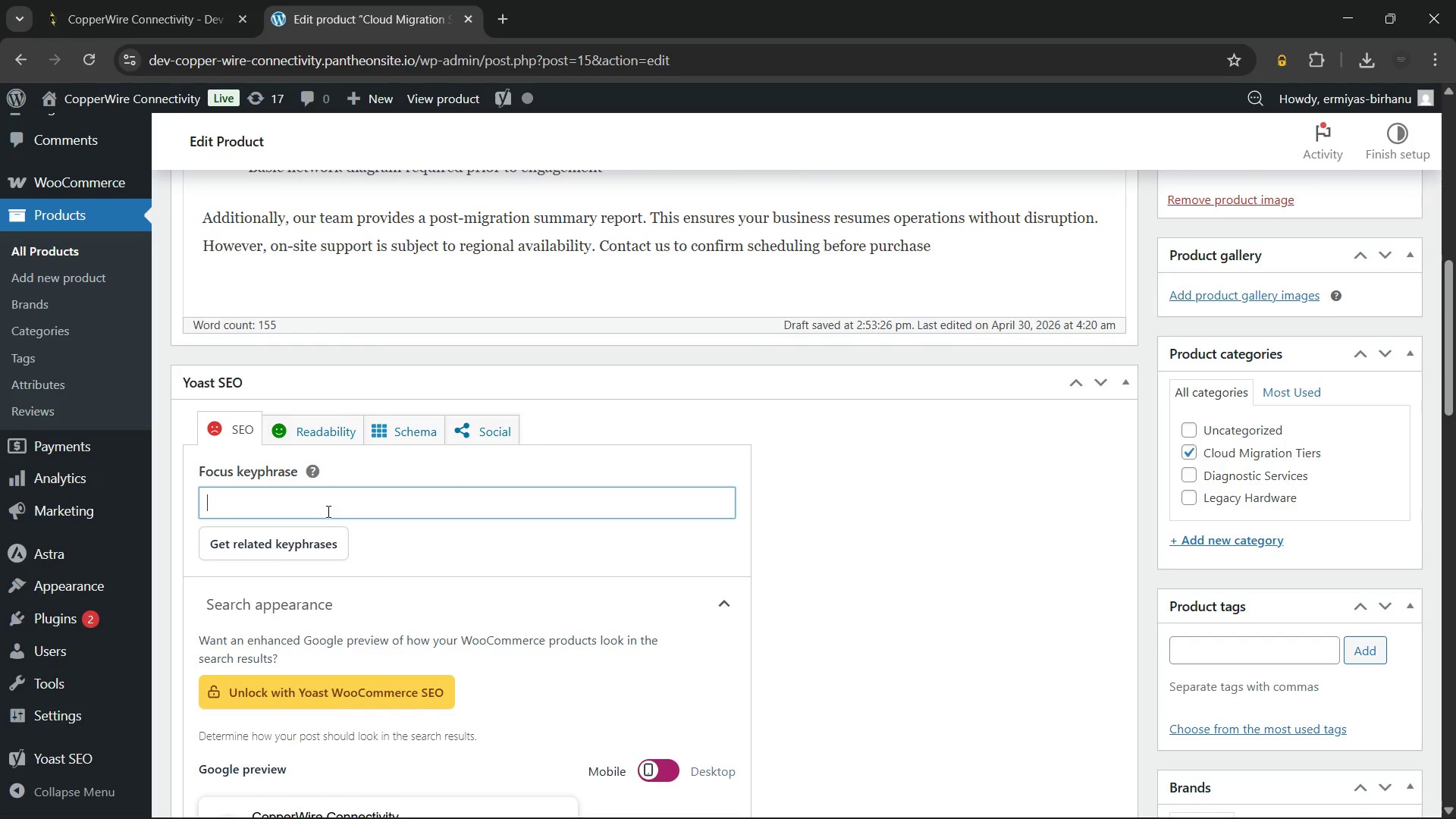 
type(smal)
key(Backspace)
key(Backspace)
key(Backspace)
key(Backspace)
 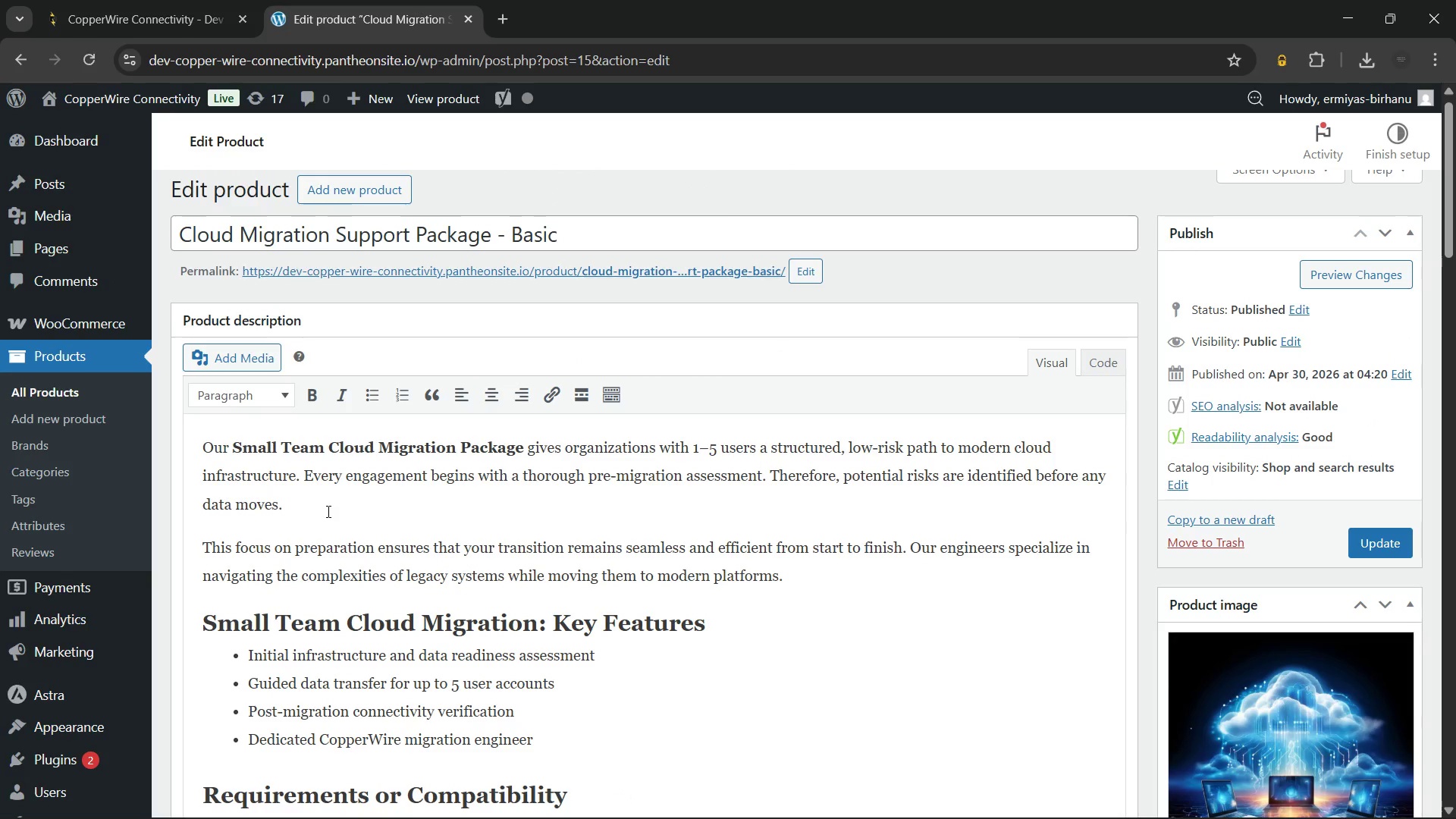 
wait(8.03)
 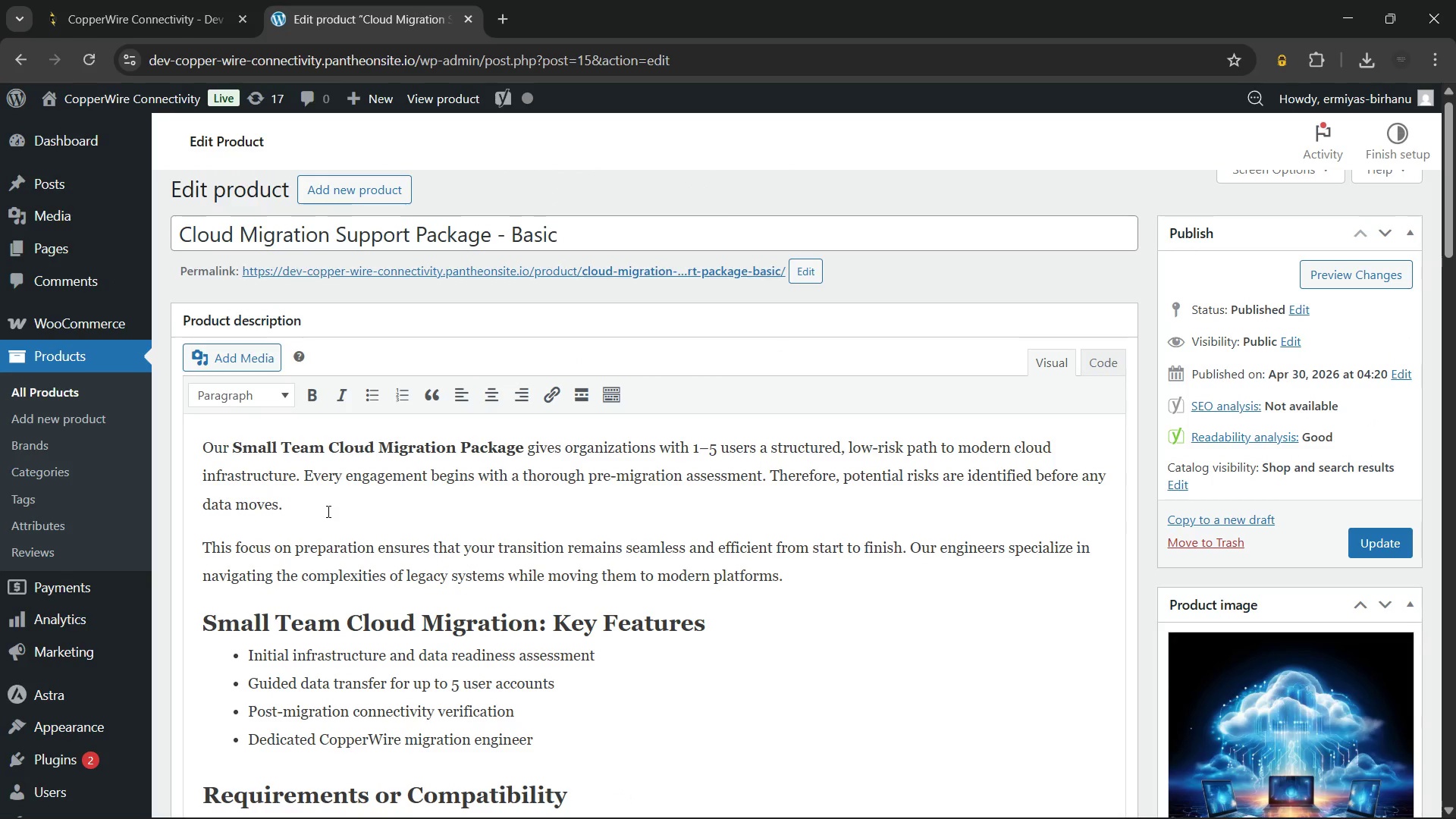 
type(Cloud migration)
 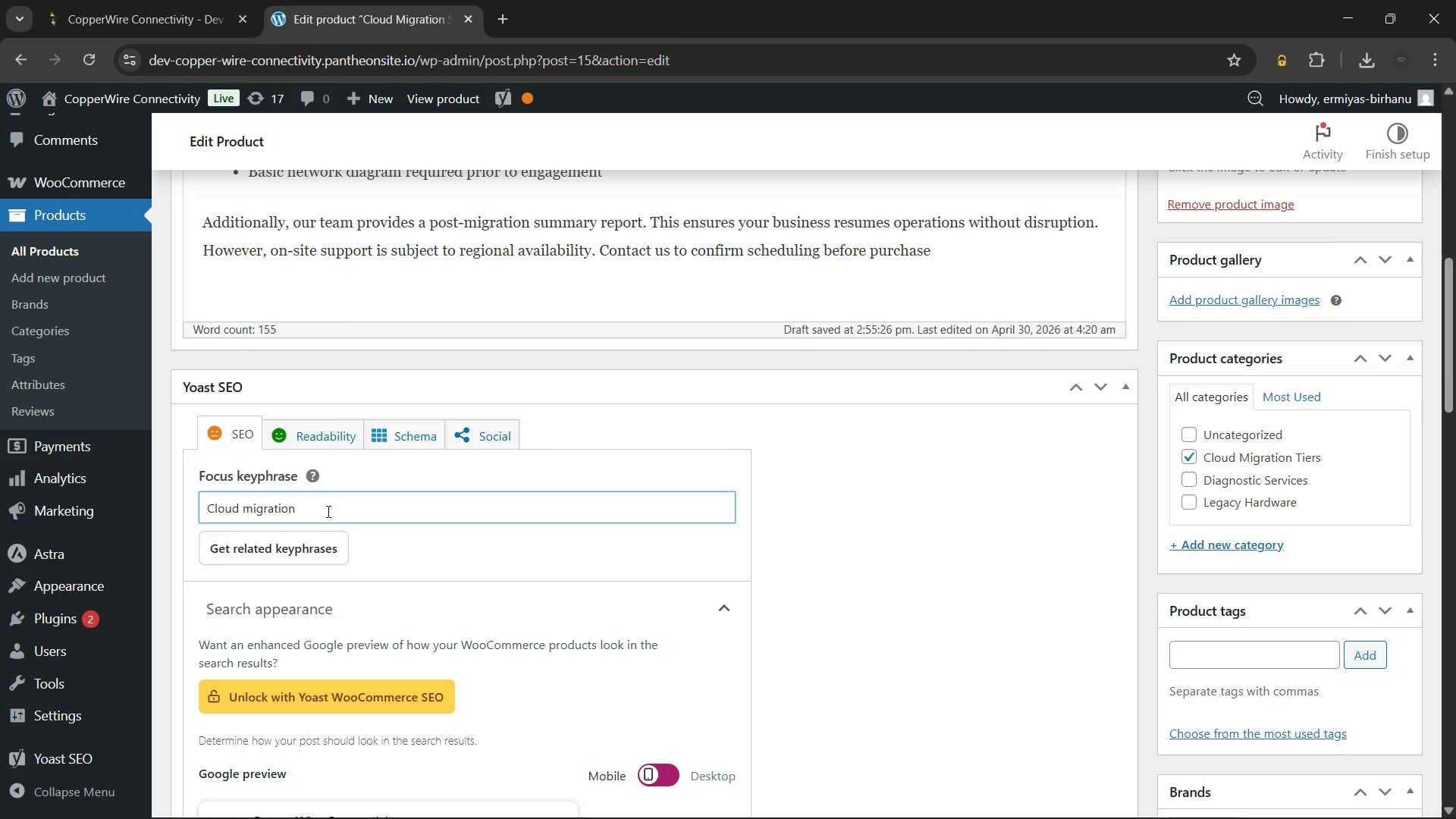 
wait(70.05)
 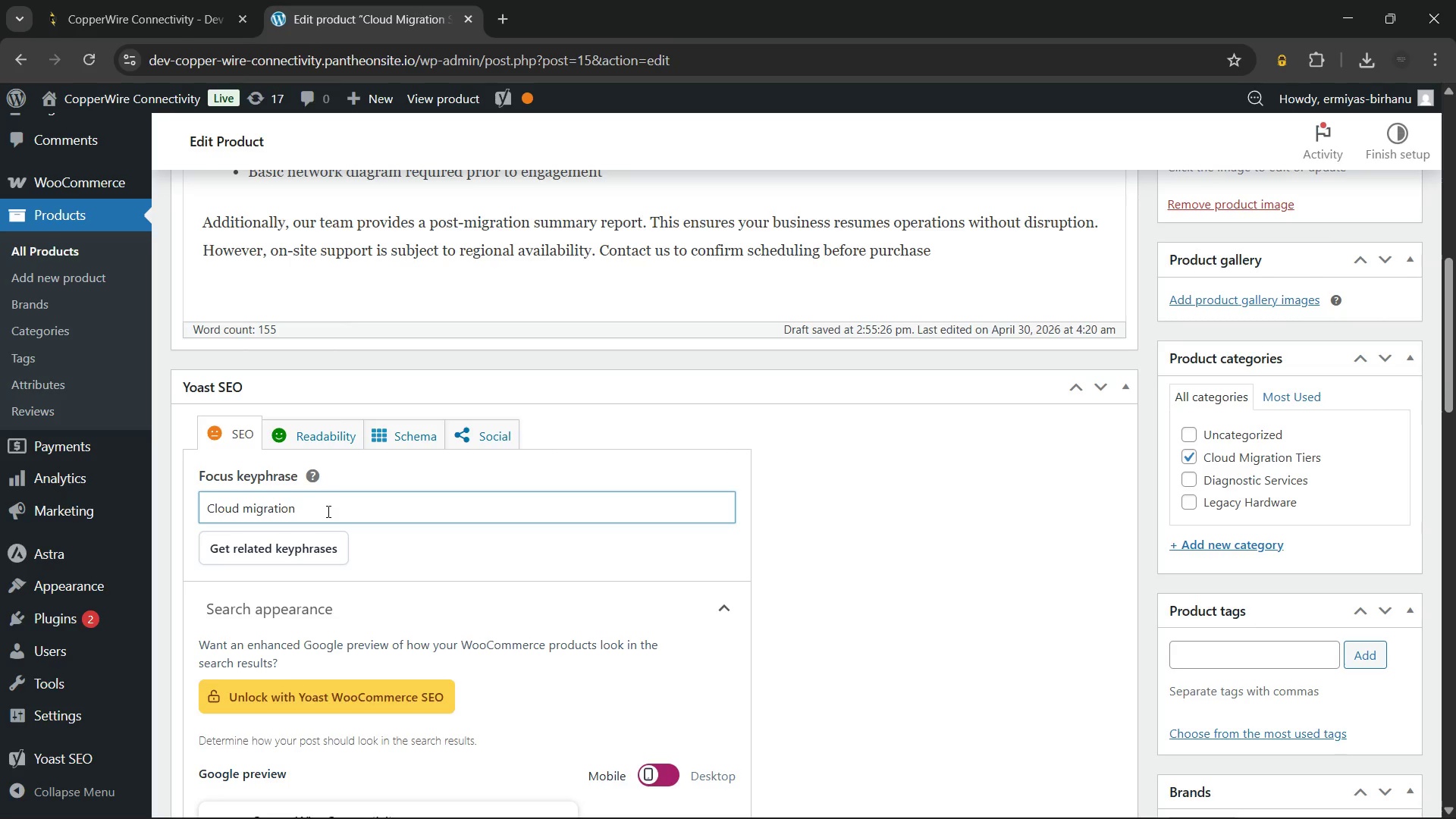 
hold_key(key=Backspace, duration=1.06)
 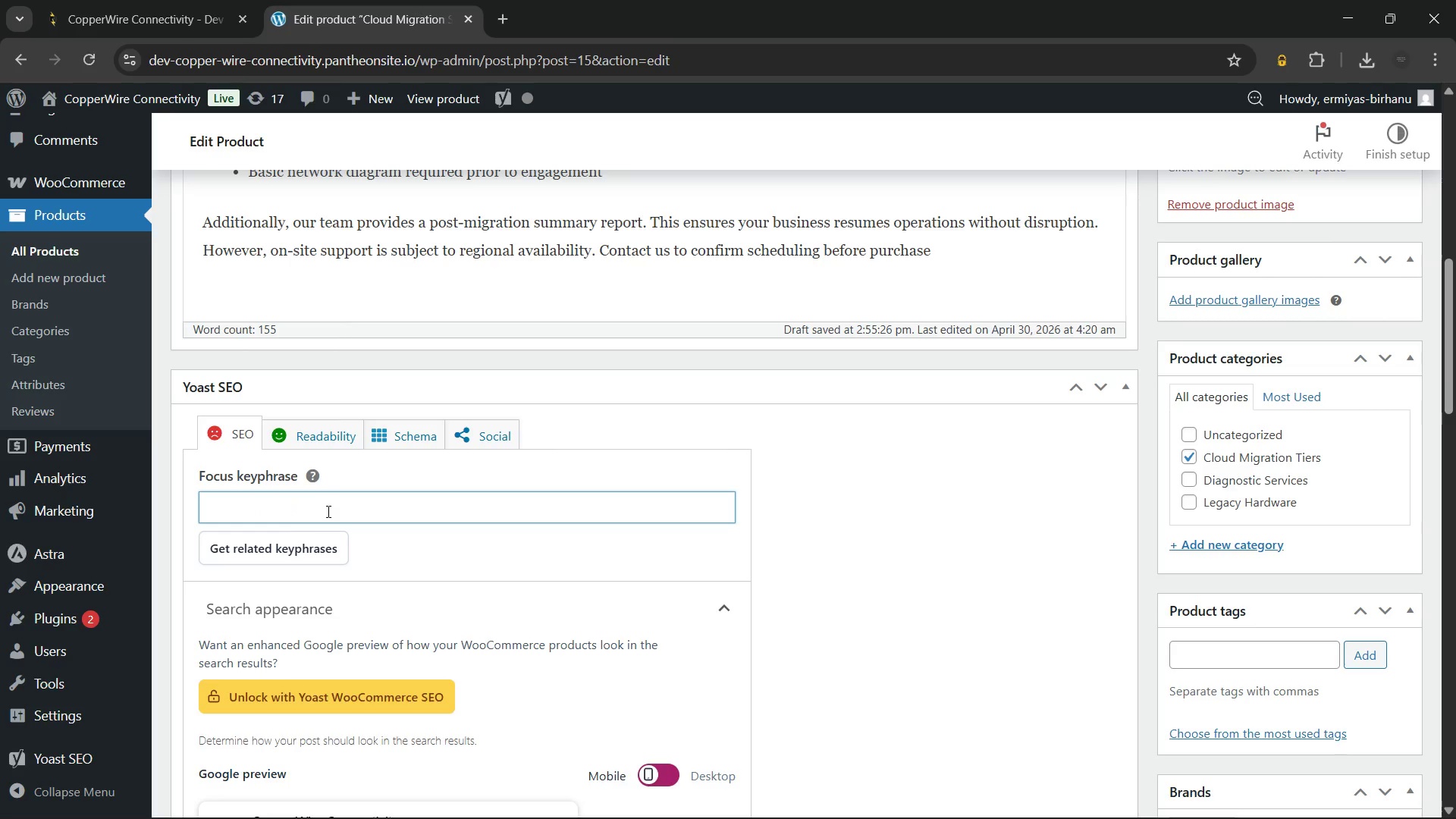 
type(Small team cloud migration)
 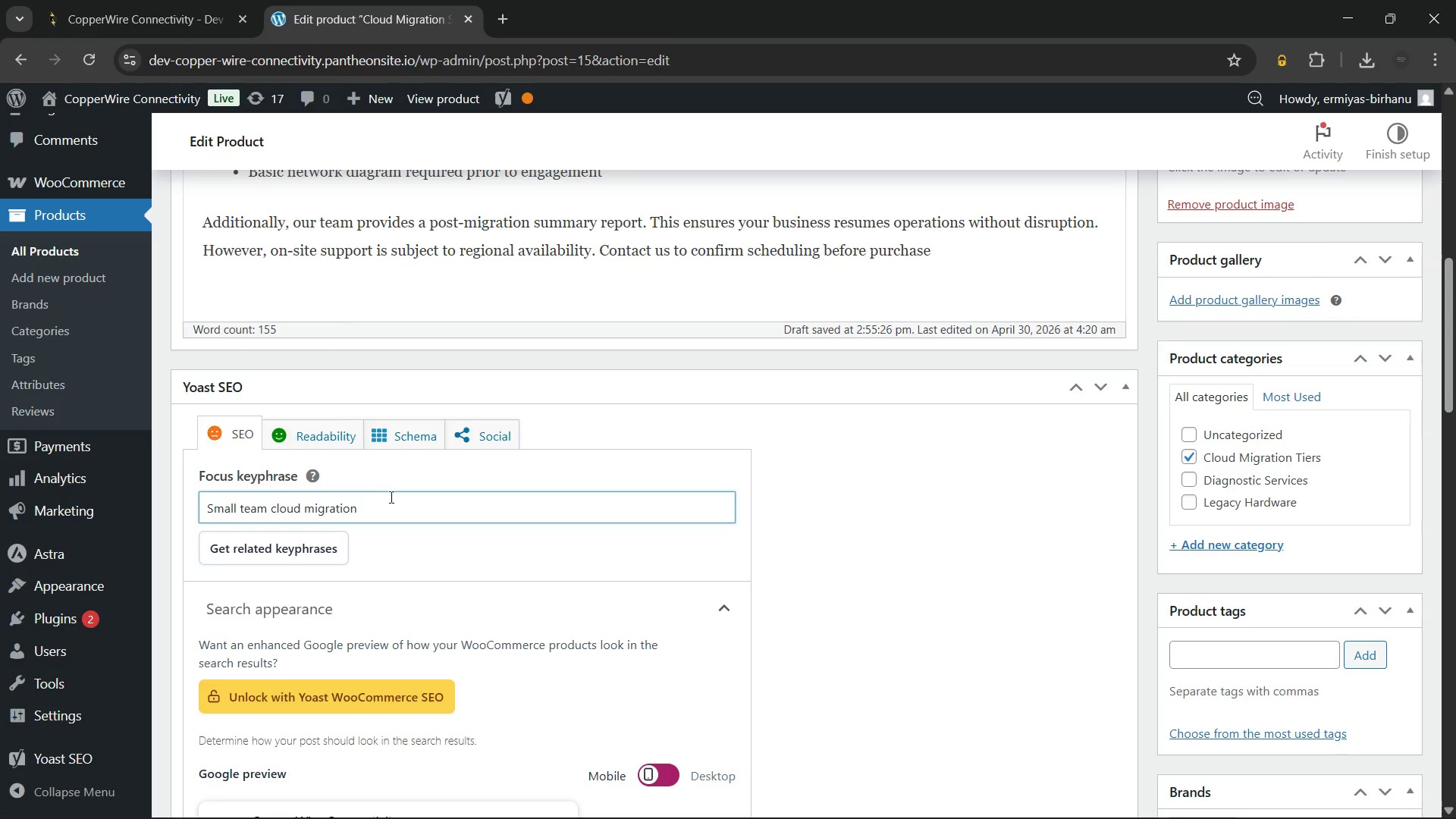 
mouse_move([441, 516])
 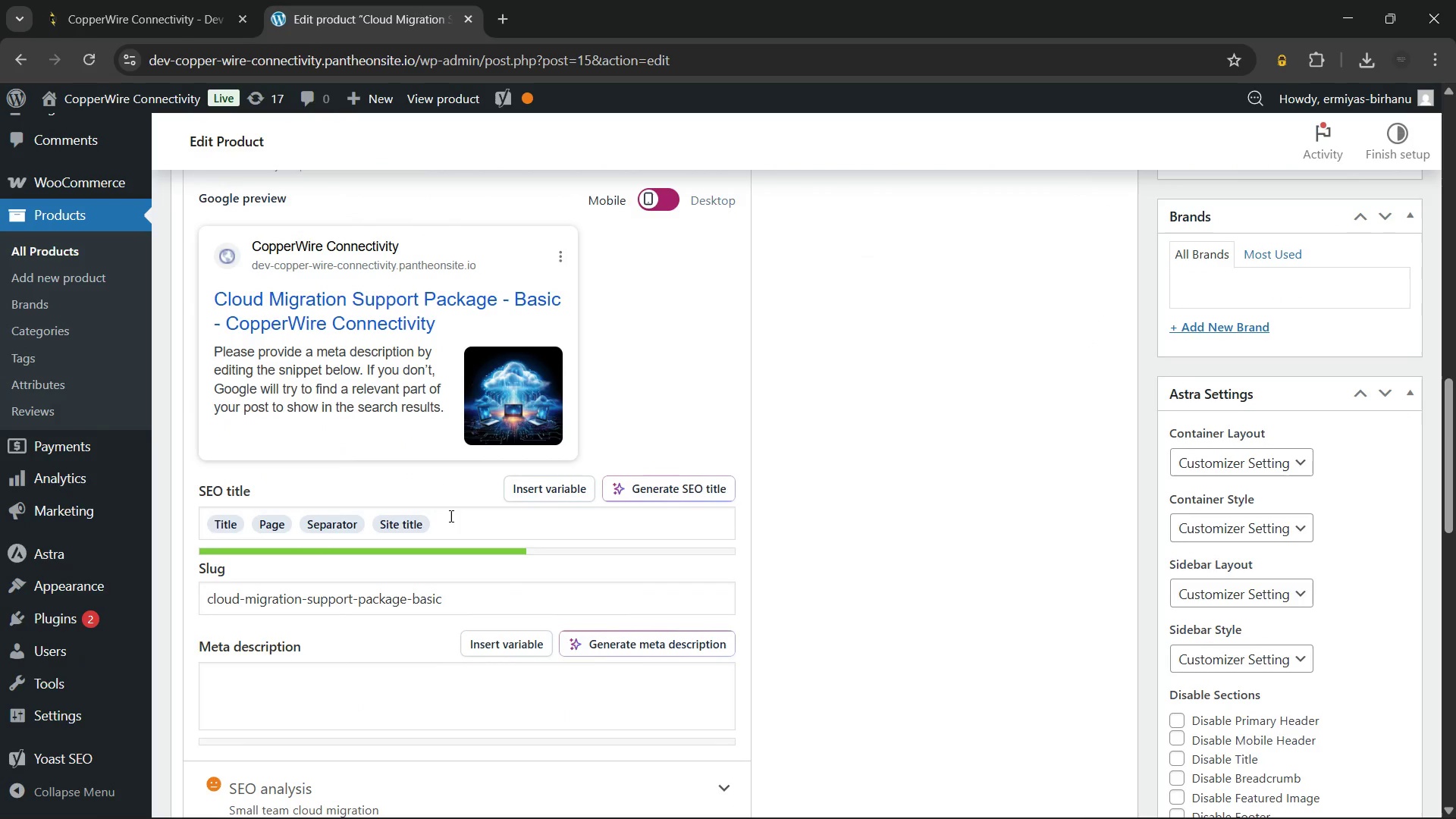 
left_click([450, 516])
 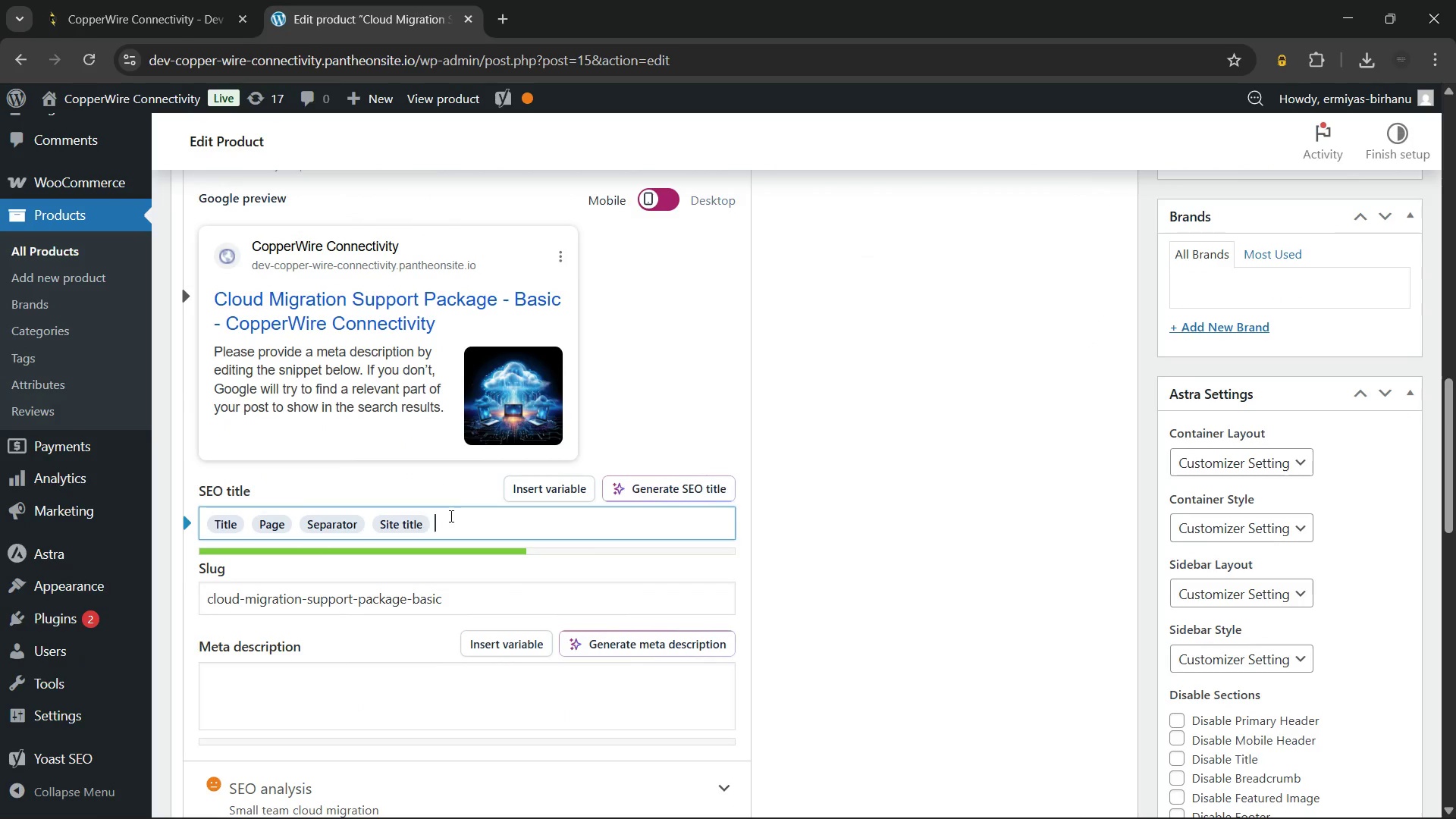 
hold_key(key=Backspace, duration=0.73)
 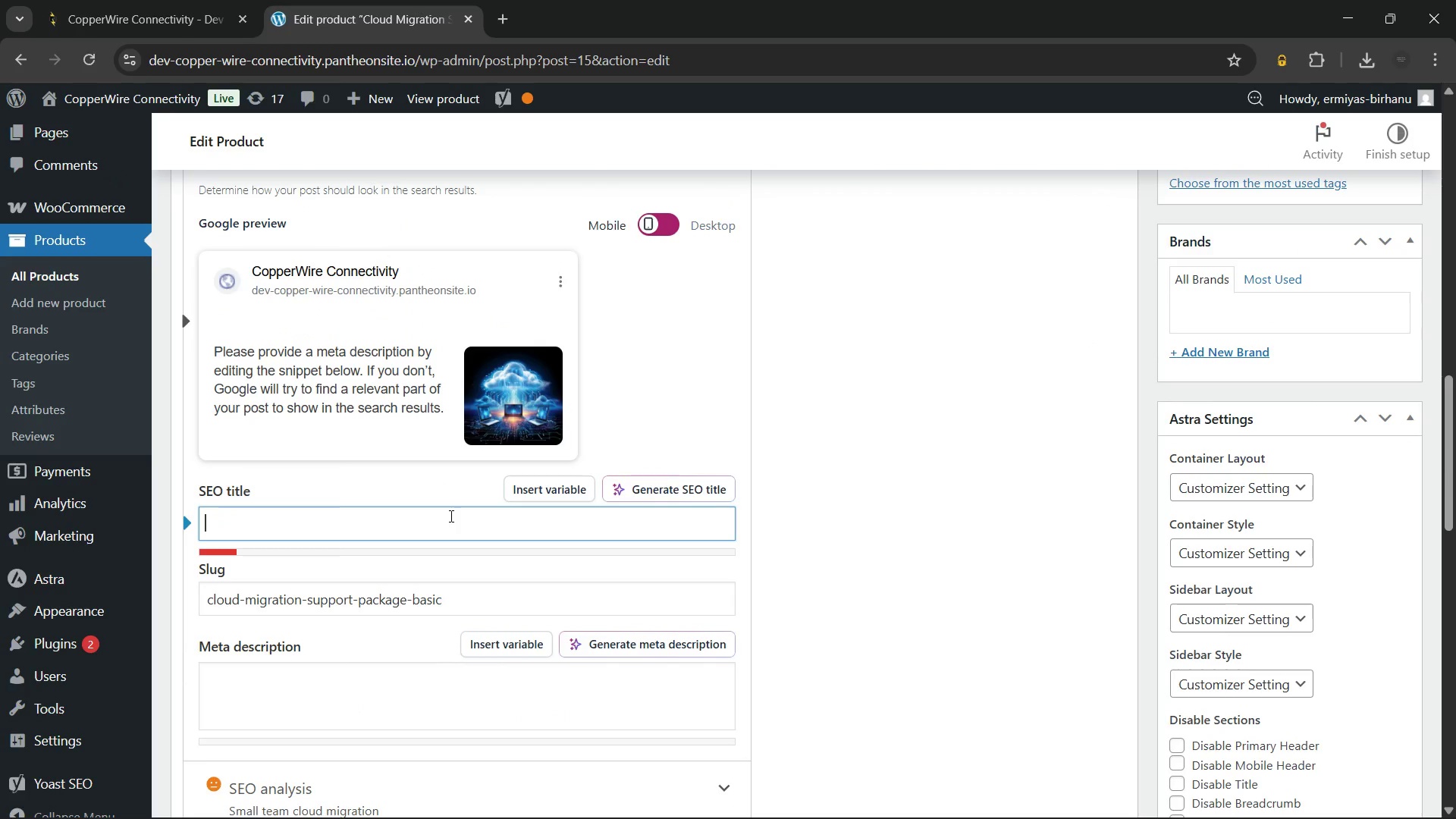 
key(Backspace)
key(Backspace)
key(Backspace)
key(Backspace)
type(Small Team Cloud Migration | Reliable Service by Copperw)
key(Backspace)
type(Wire)
 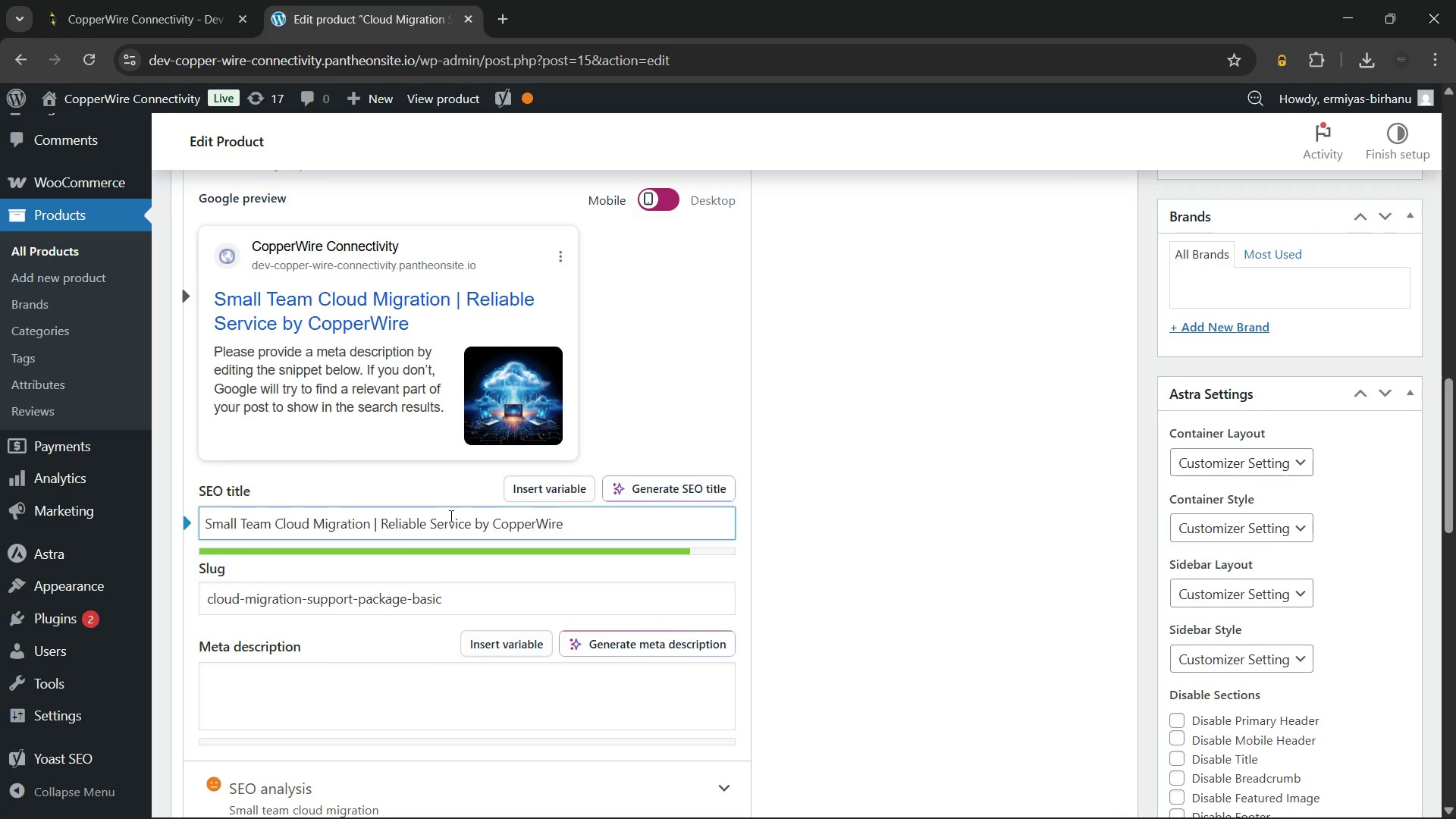 
left_click([362, 671])
 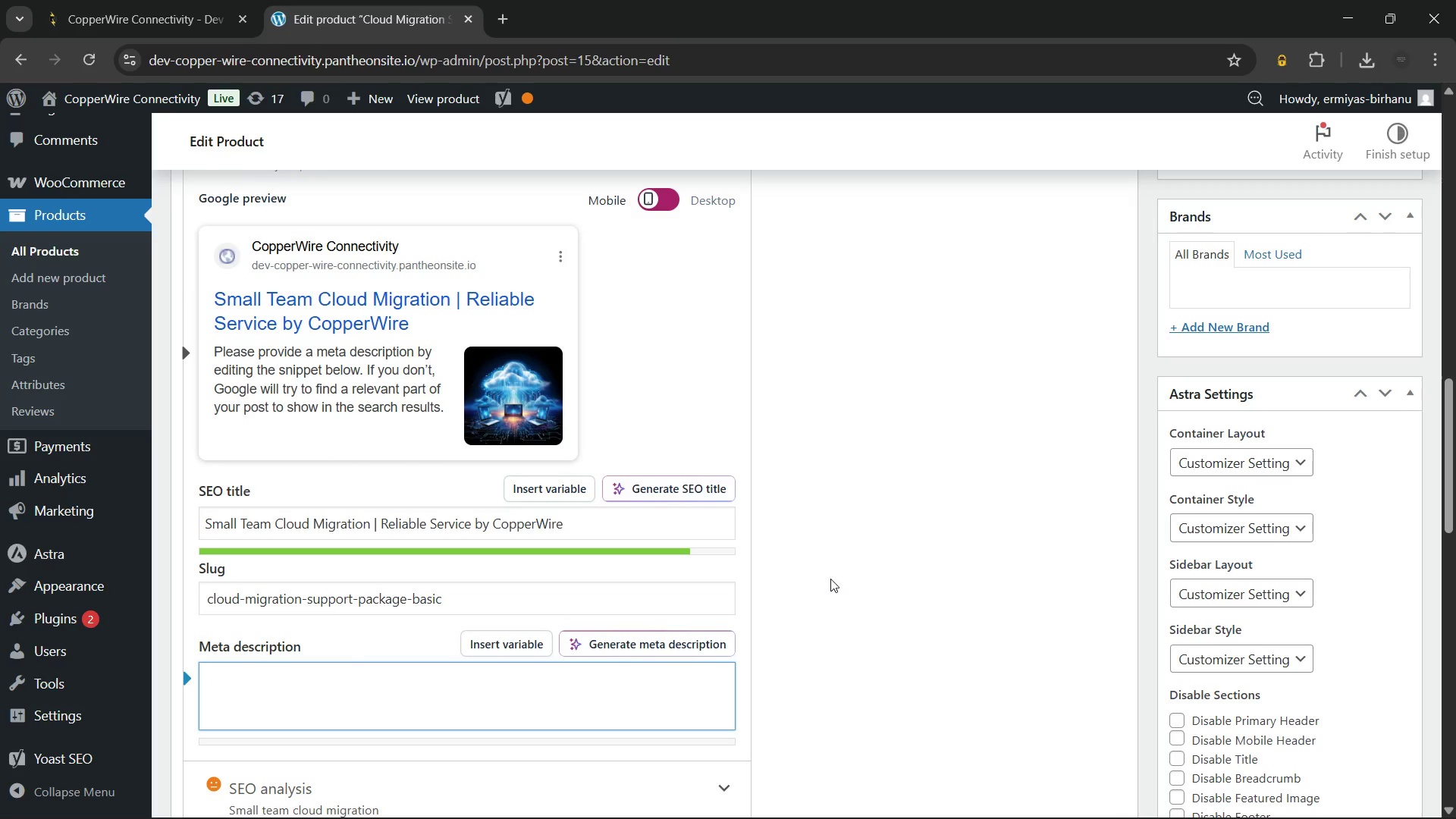 
scroll: coordinate [830, 579], scroll_direction: down, amount: 1.0
 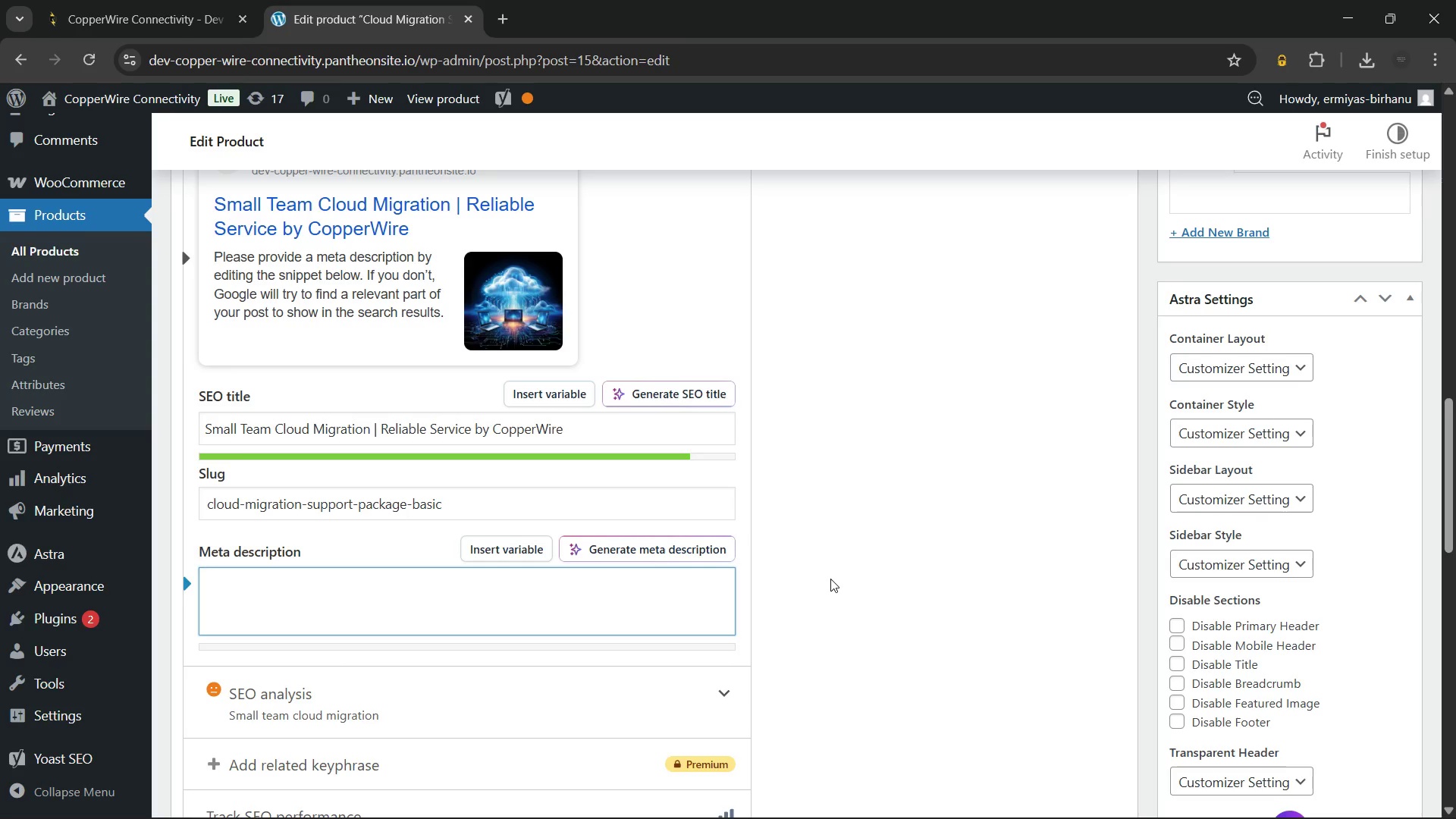 
type(Get small team cloud migration support for 1-5 users. CopperWire handles assessment, data transfers)
key(Backspace)
type(, and setup. Get started today with our experts.)
 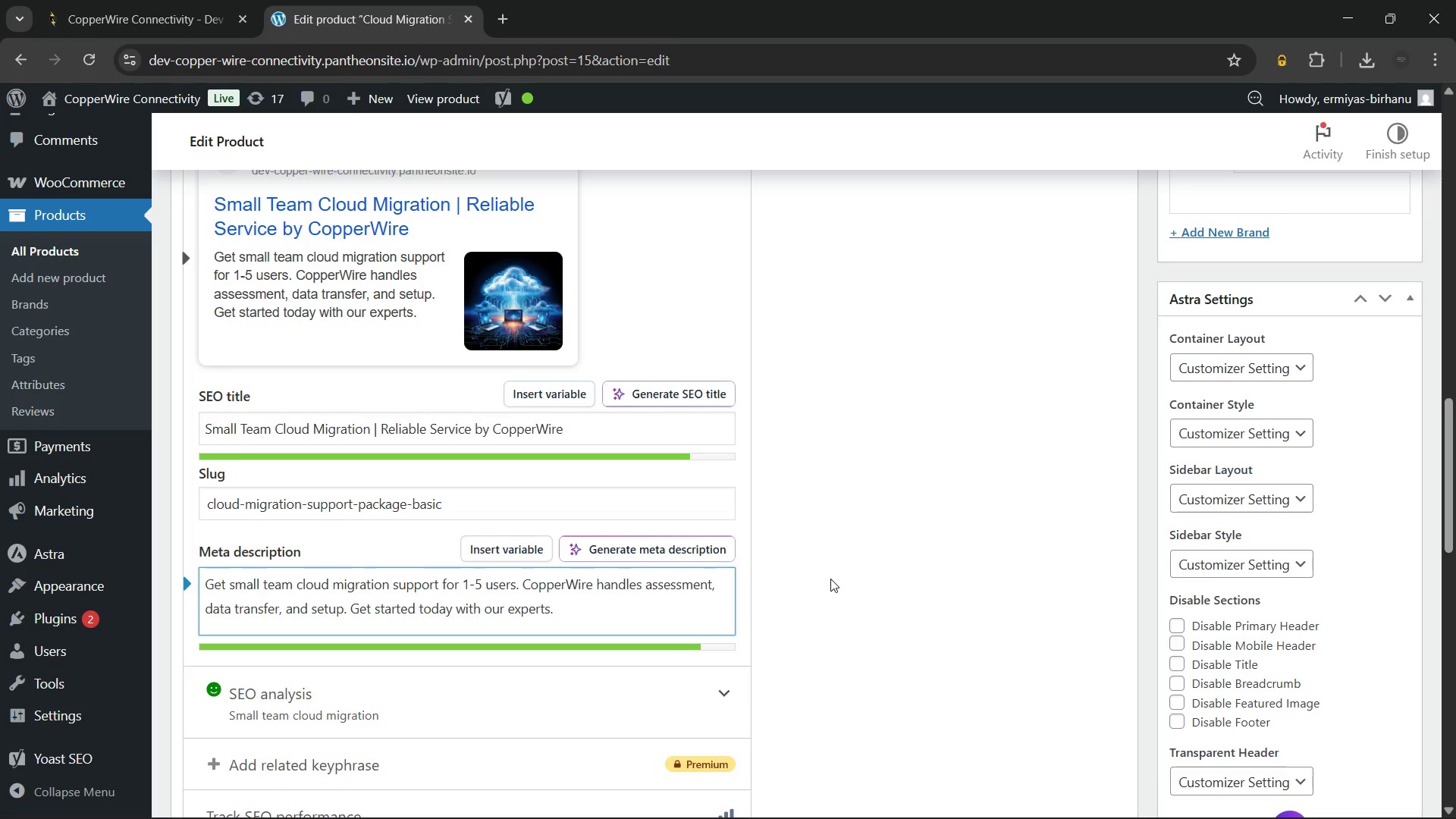 
left_click([833, 576])
 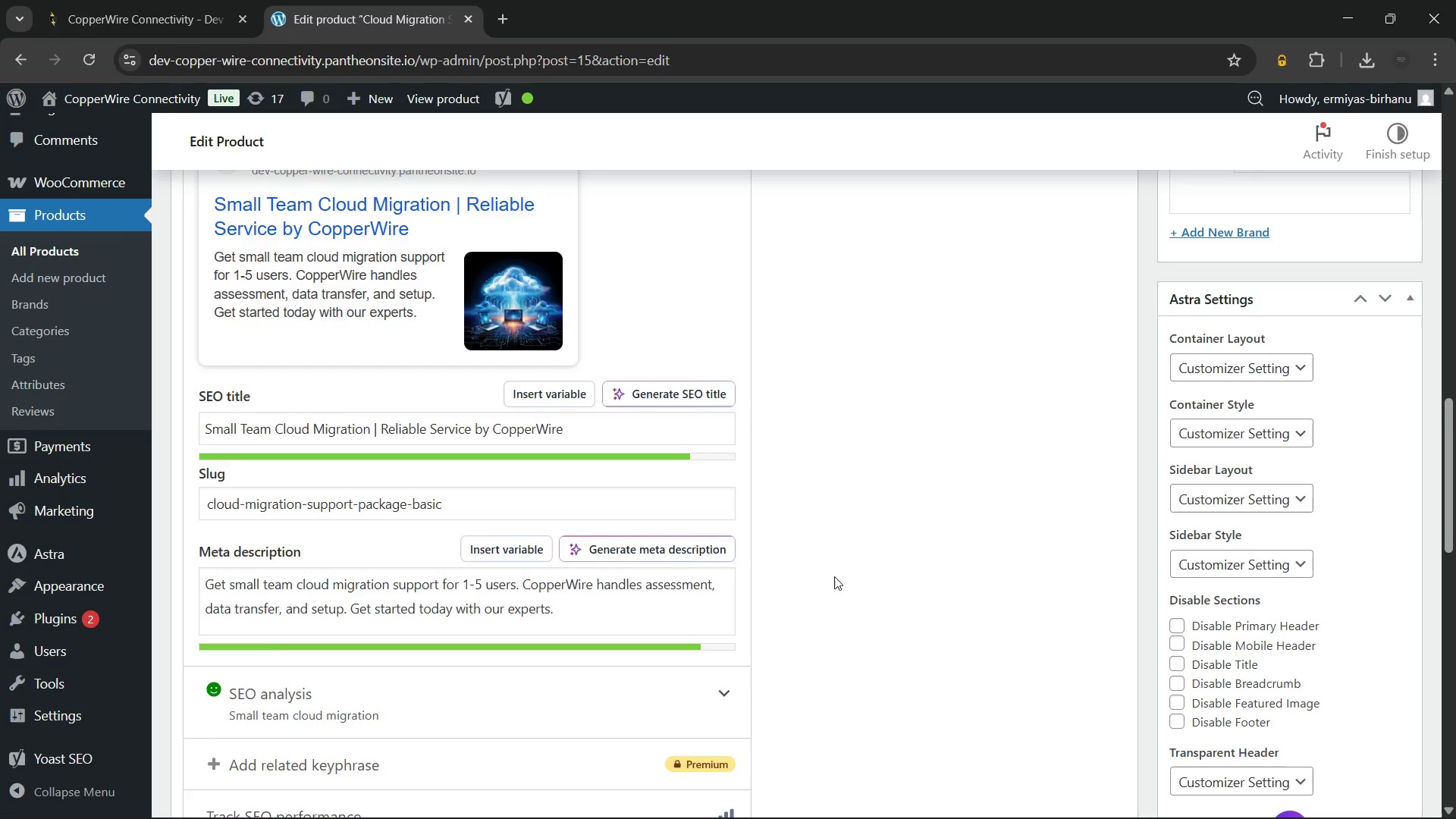 
scroll: coordinate [834, 576], scroll_direction: none, amount: 0.0
 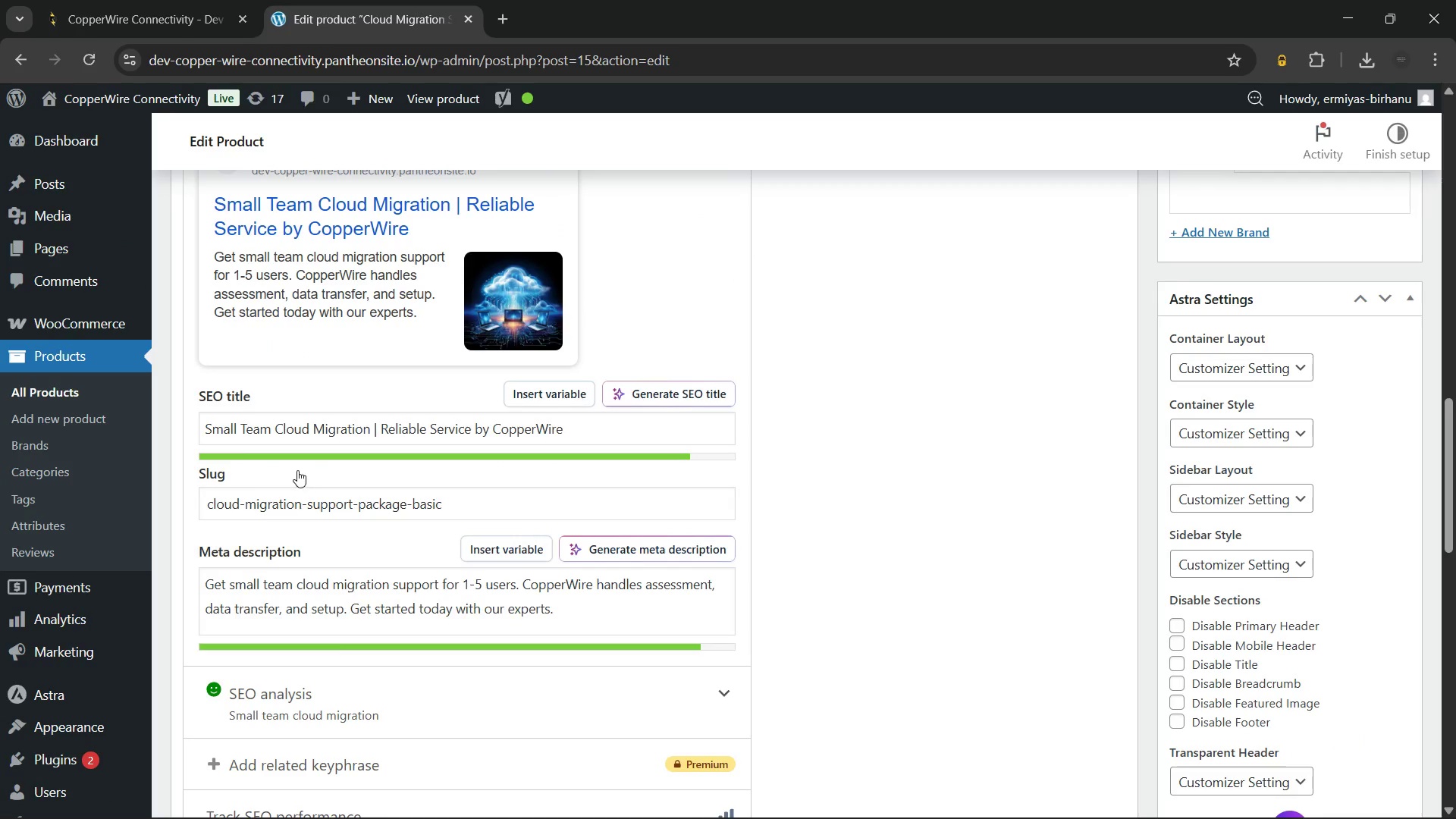 
scroll: coordinate [687, 411], scroll_direction: up, amount: 5.0
 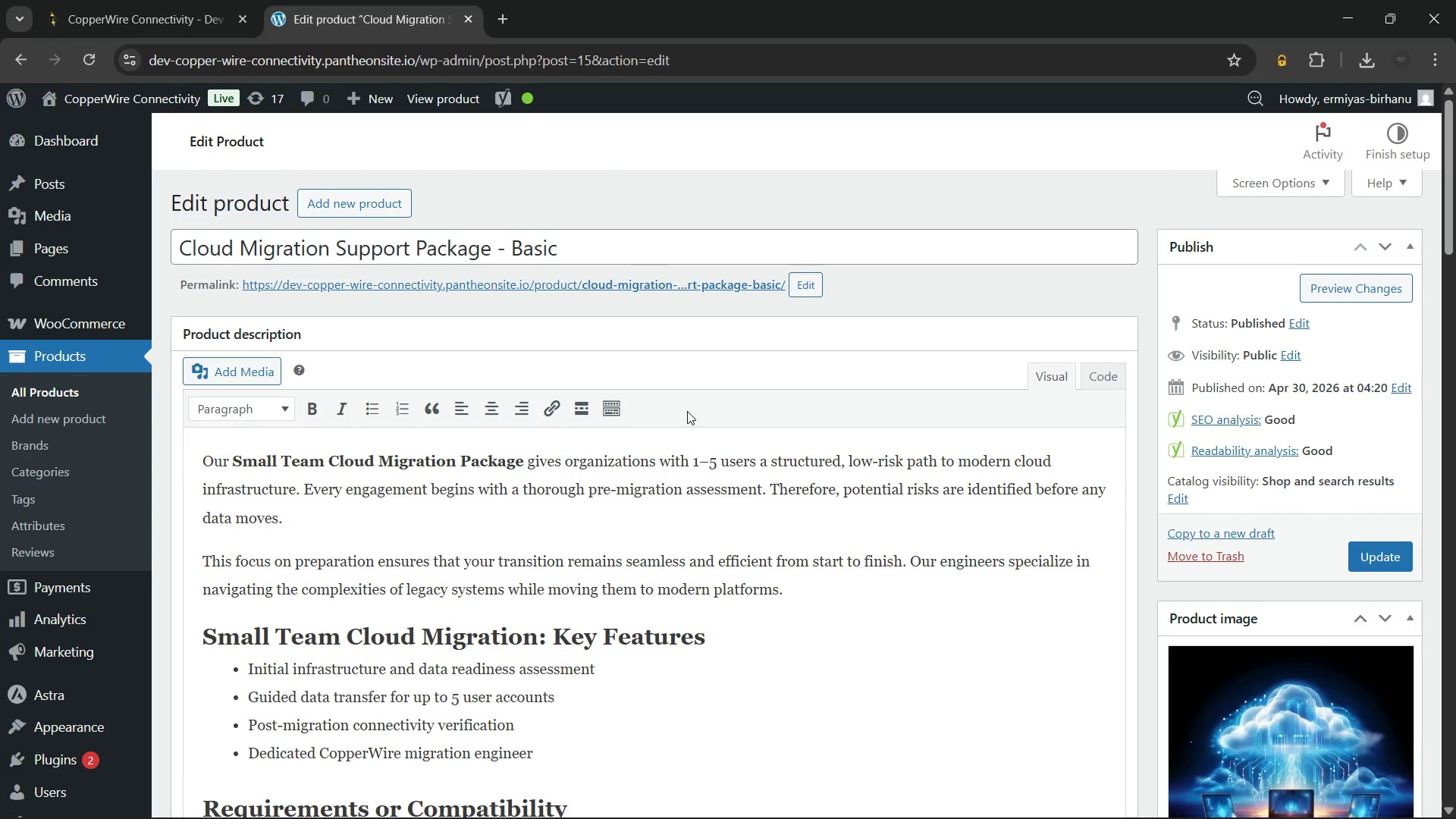 
scroll: coordinate [687, 411], scroll_direction: down, amount: 2.0
 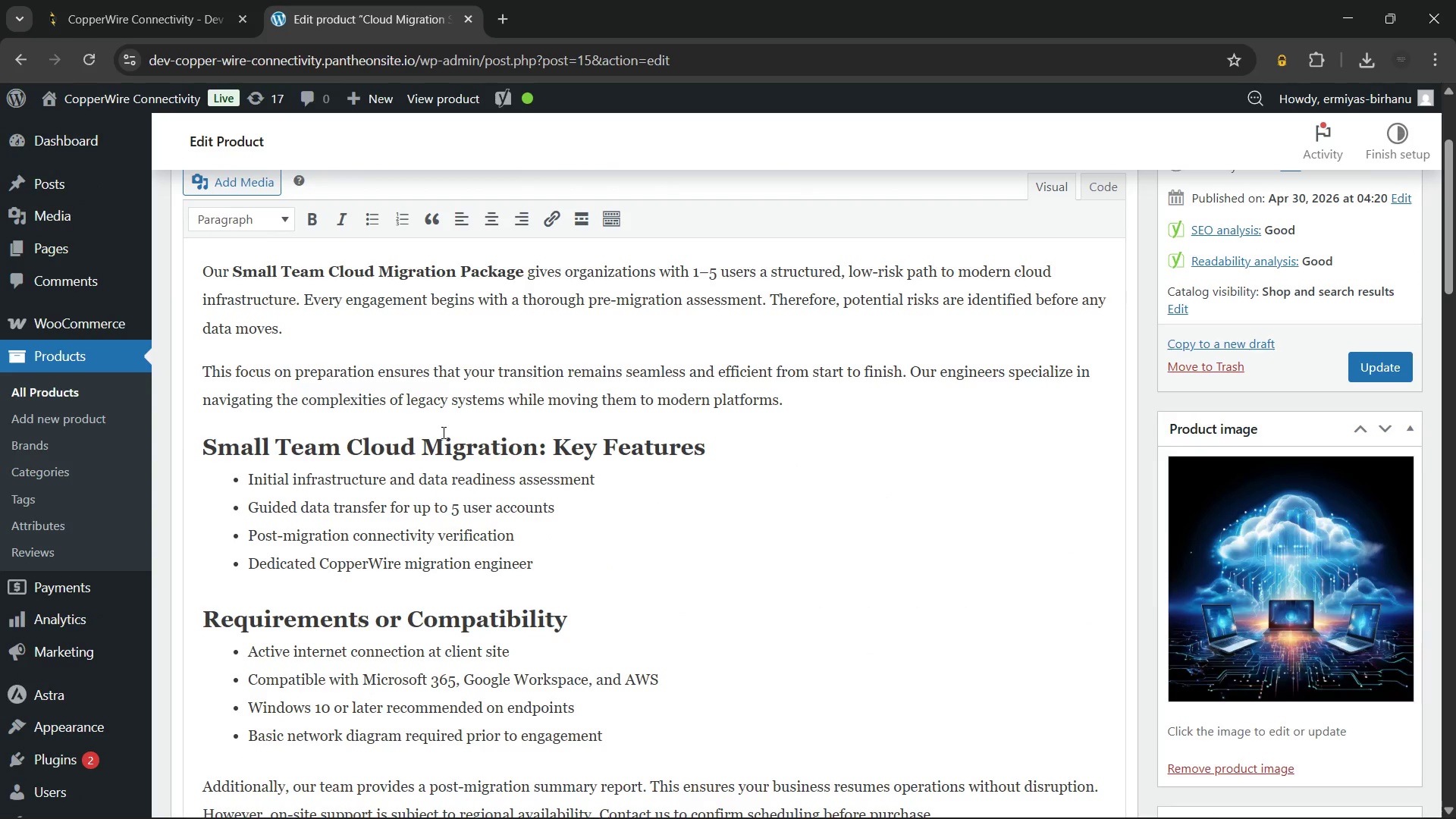 
scroll: coordinate [442, 432], scroll_direction: up, amount: 2.0
 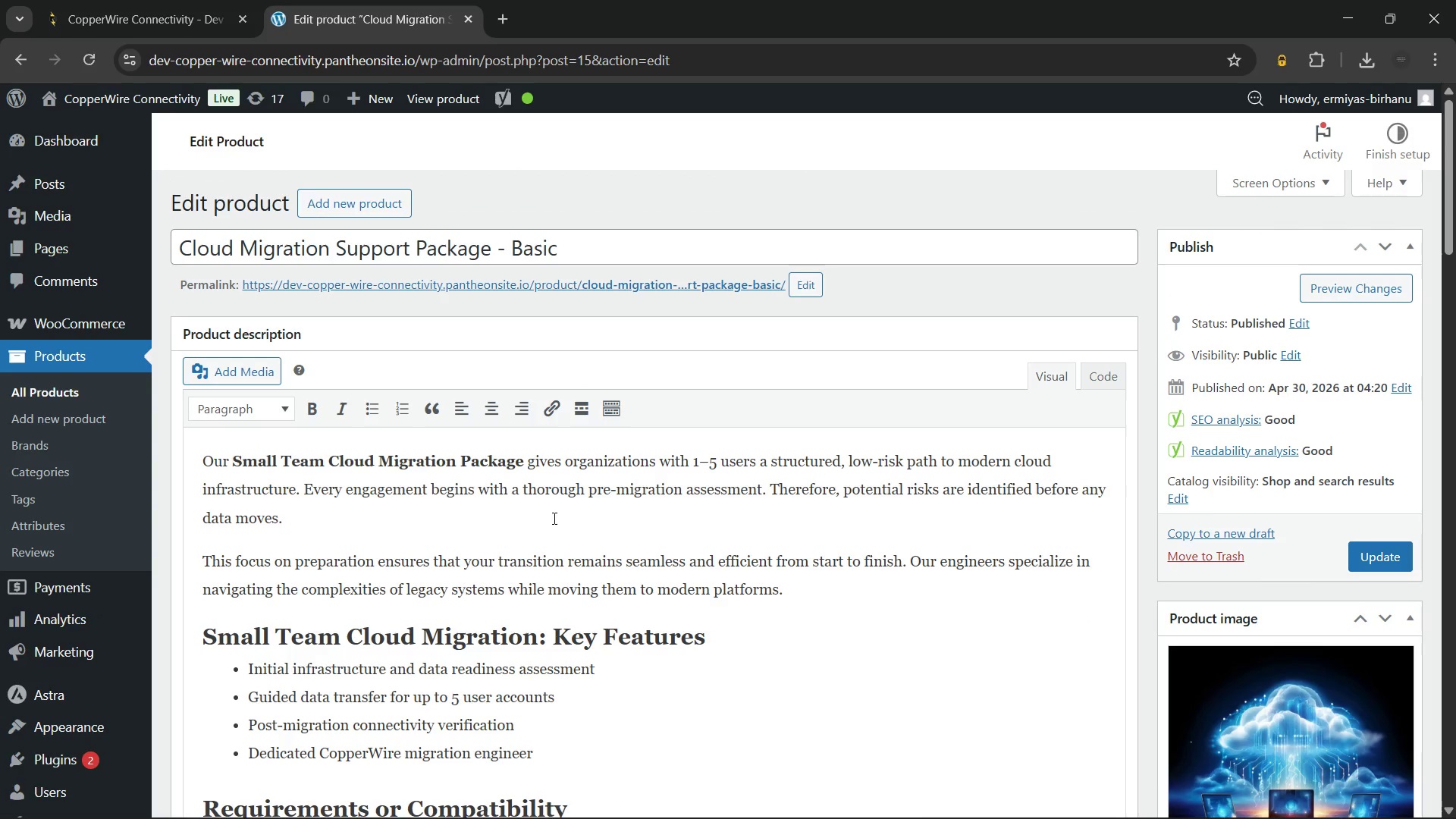 
scroll: coordinate [554, 515], scroll_direction: down, amount: 13.0
 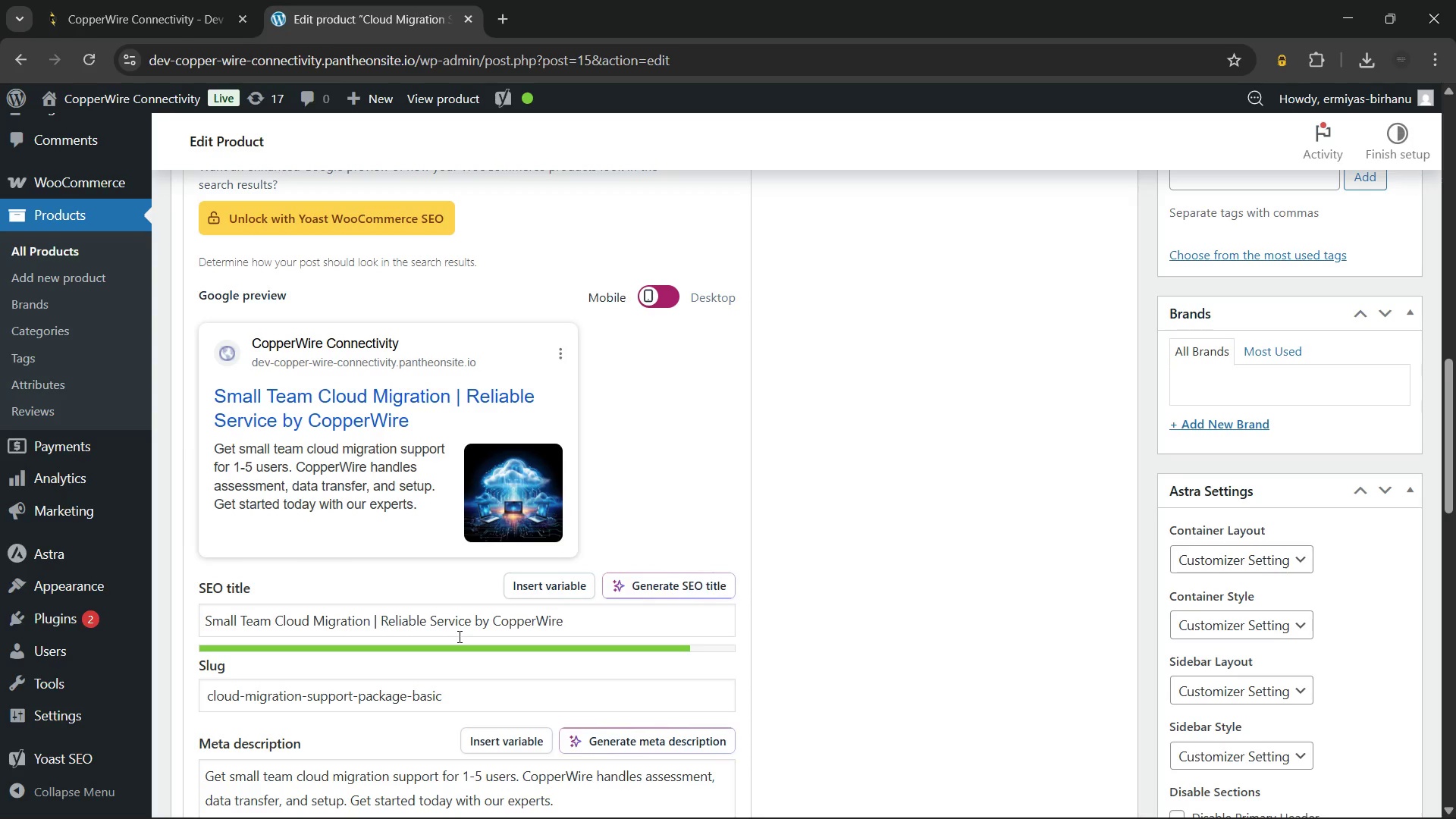 
scroll: coordinate [870, 572], scroll_direction: up, amount: 5.0
 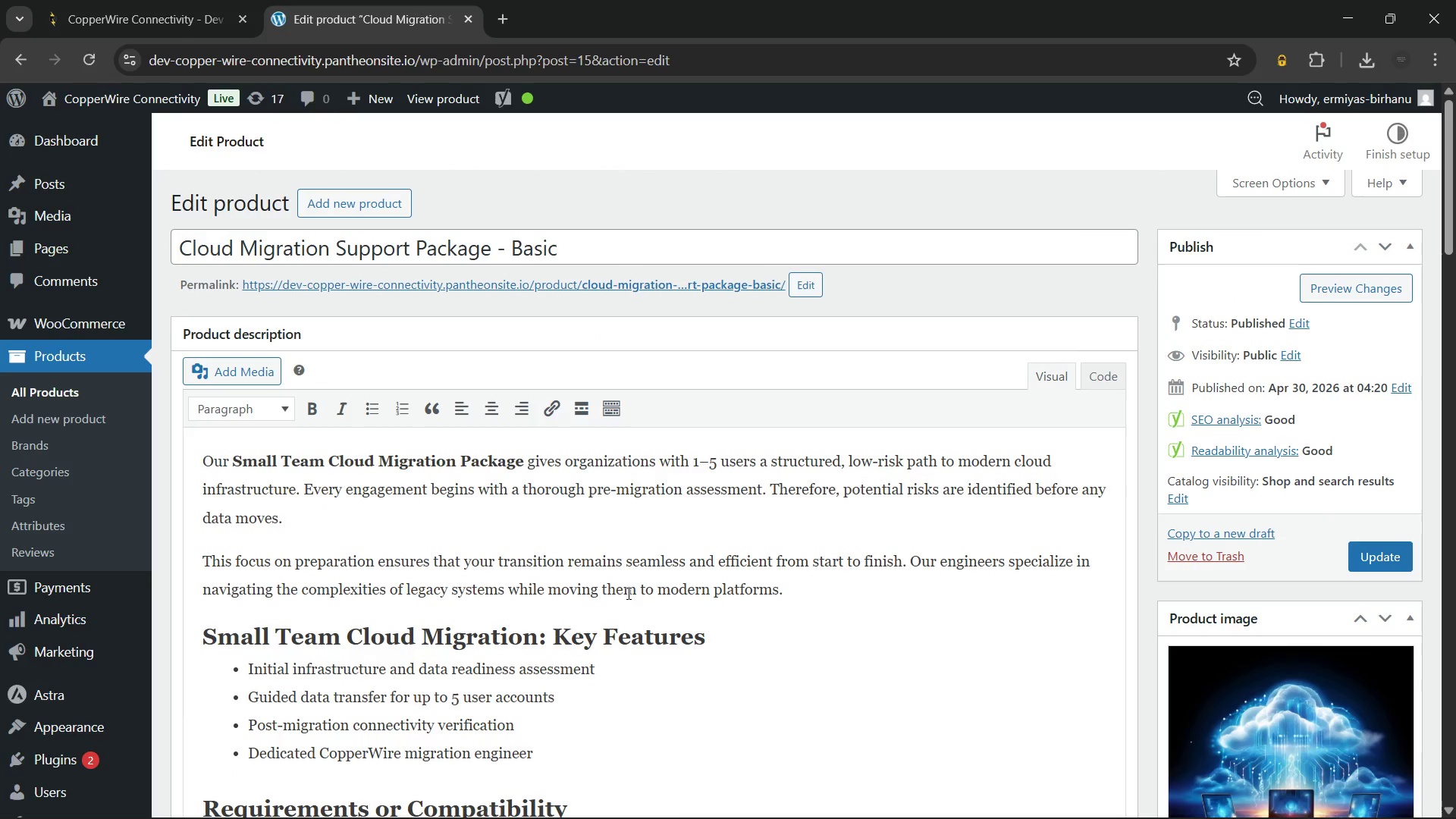 
scroll: coordinate [455, 546], scroll_direction: down, amount: 10.0
 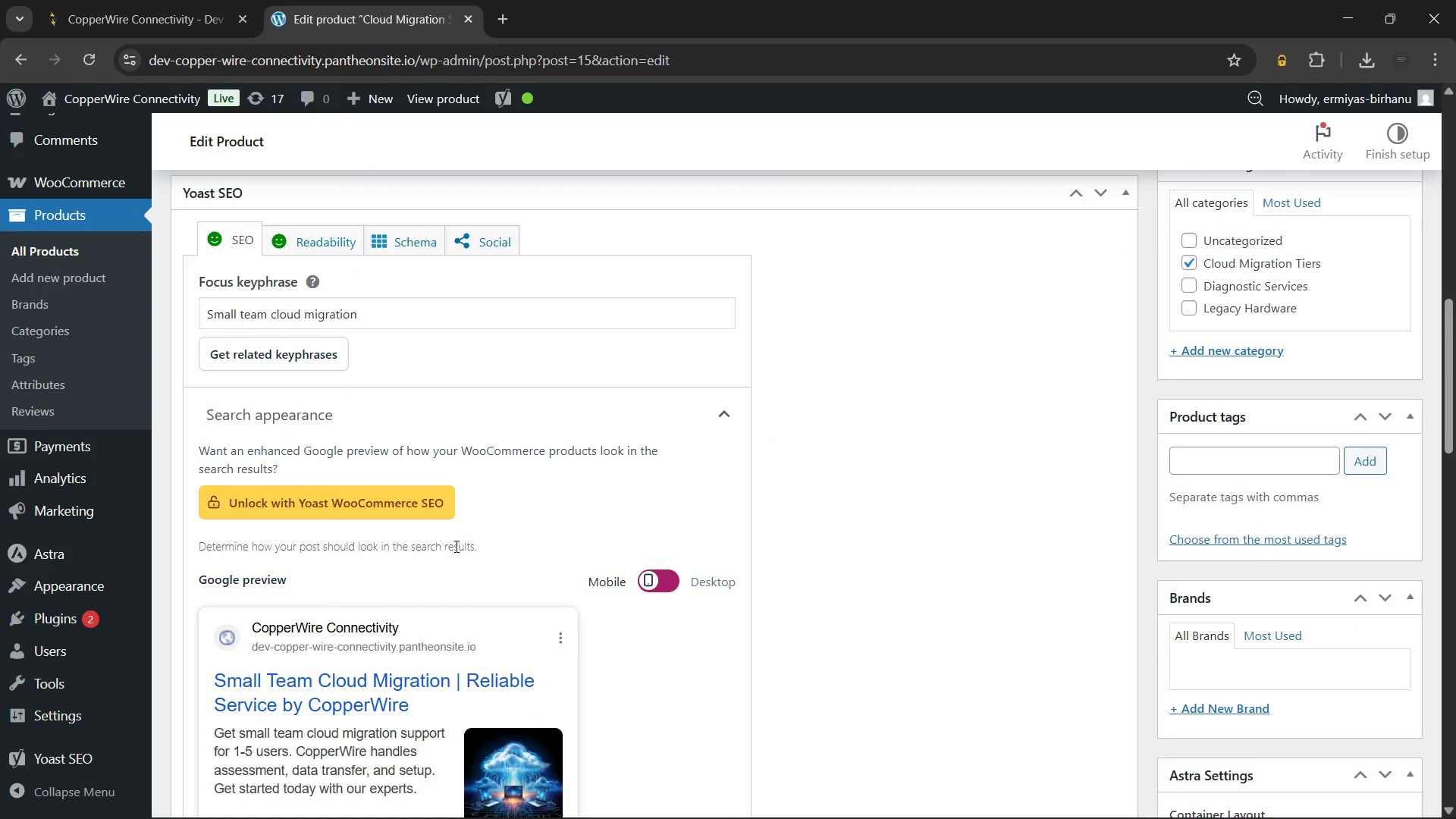 
scroll: coordinate [455, 546], scroll_direction: up, amount: 16.0
 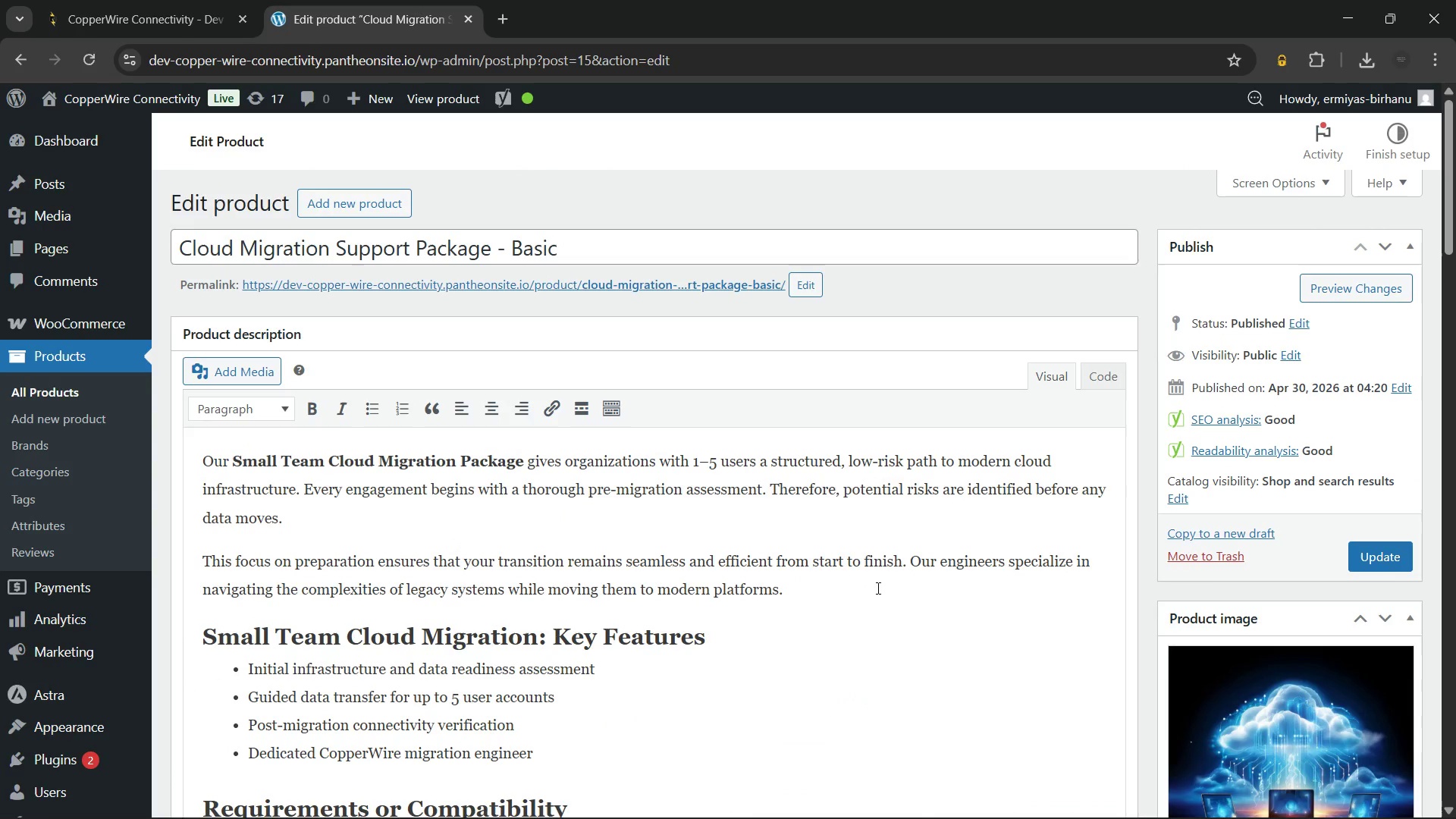 
scroll: coordinate [877, 588], scroll_direction: down, amount: 2.0
 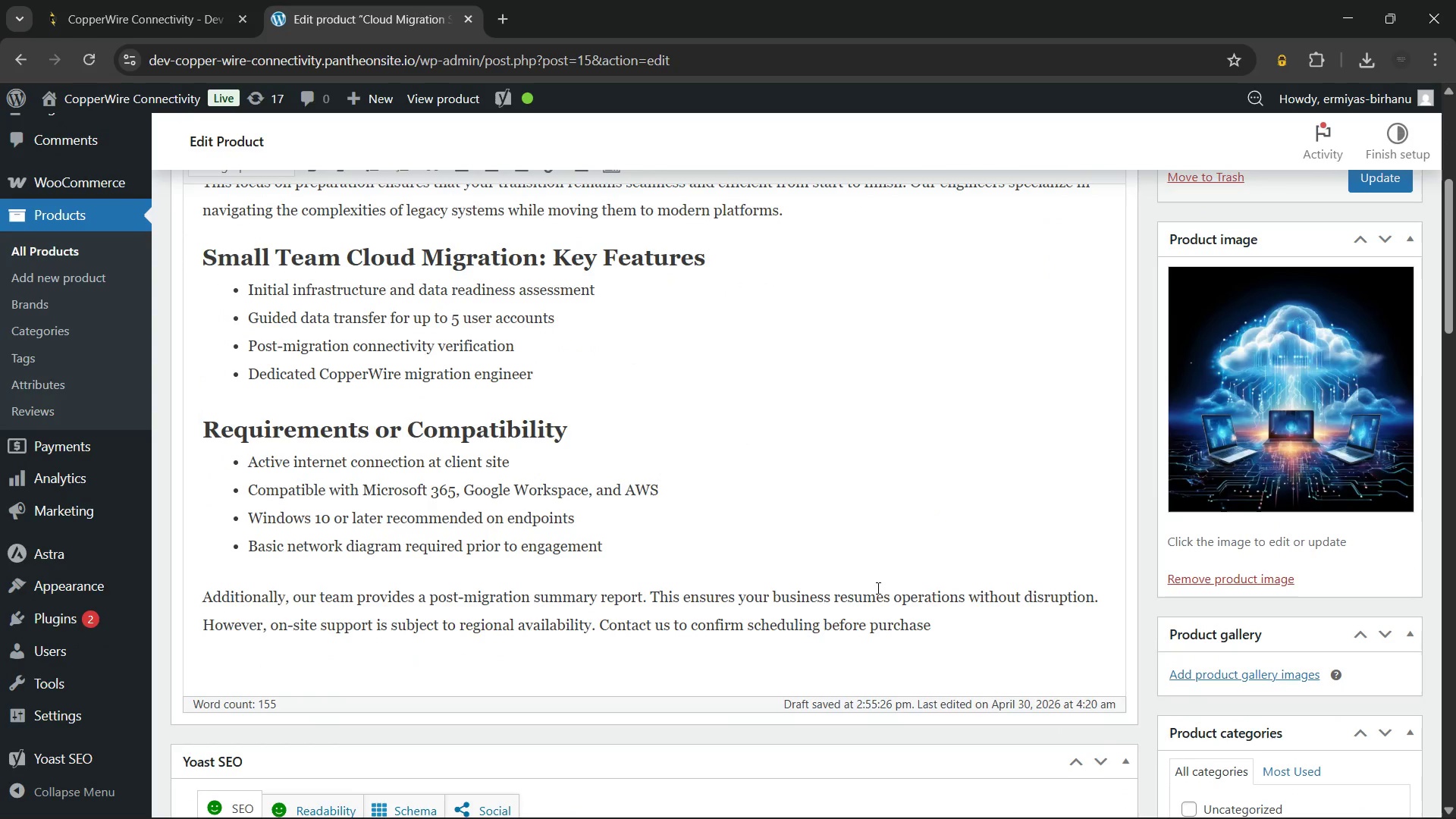 
scroll: coordinate [877, 588], scroll_direction: up, amount: 2.0
 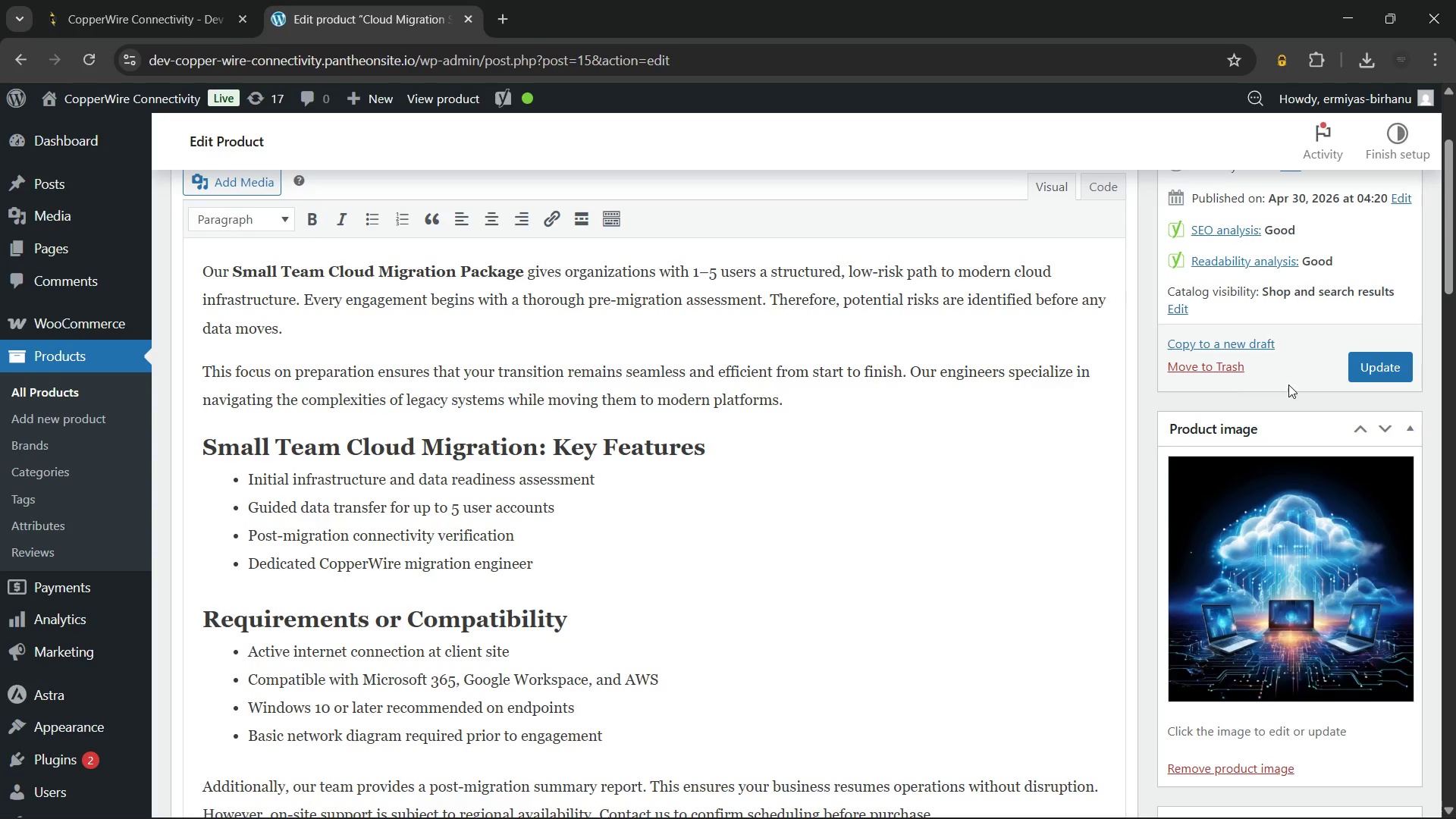 
left_click([1377, 370])
 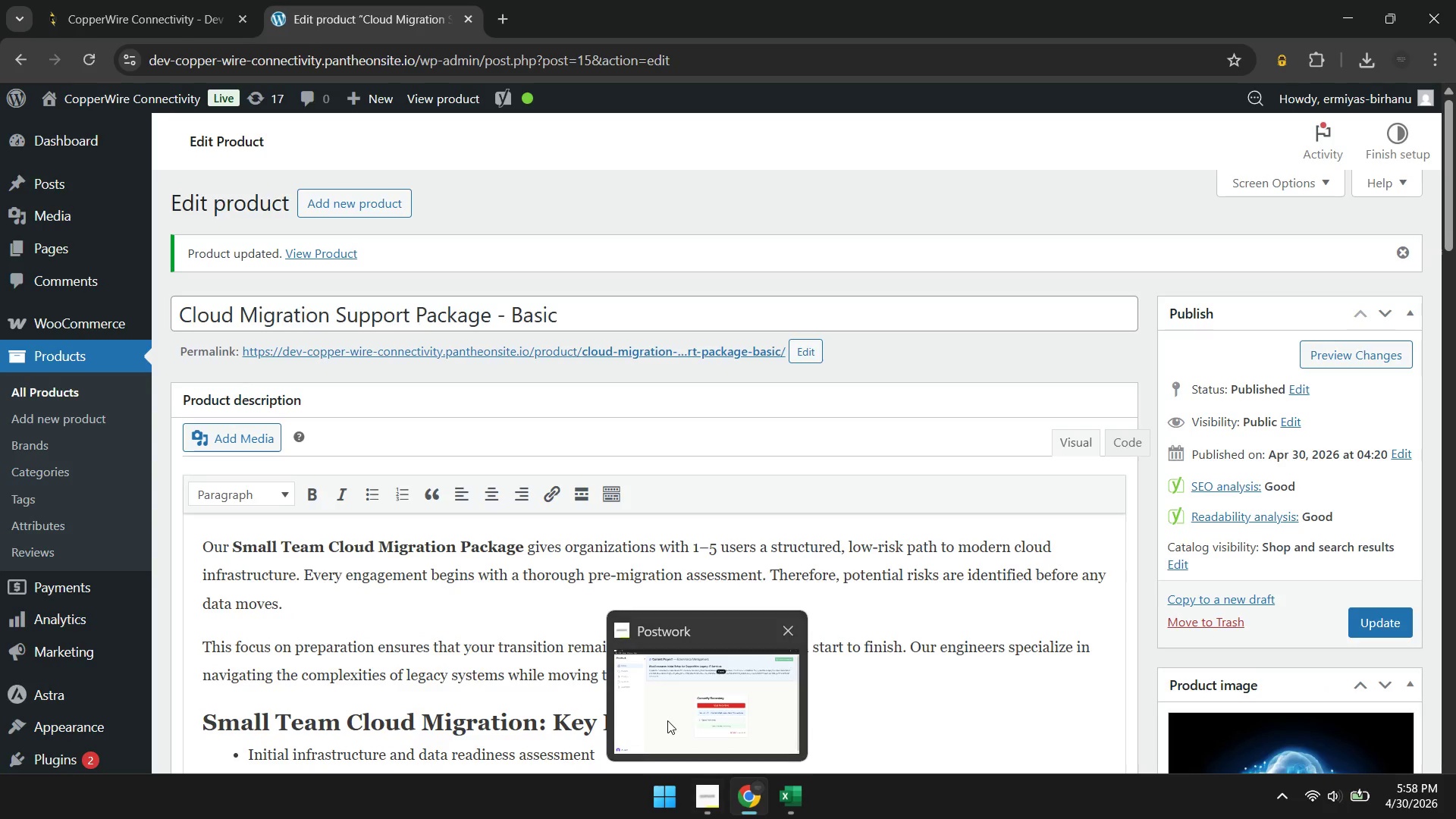 
wait(17.77)
 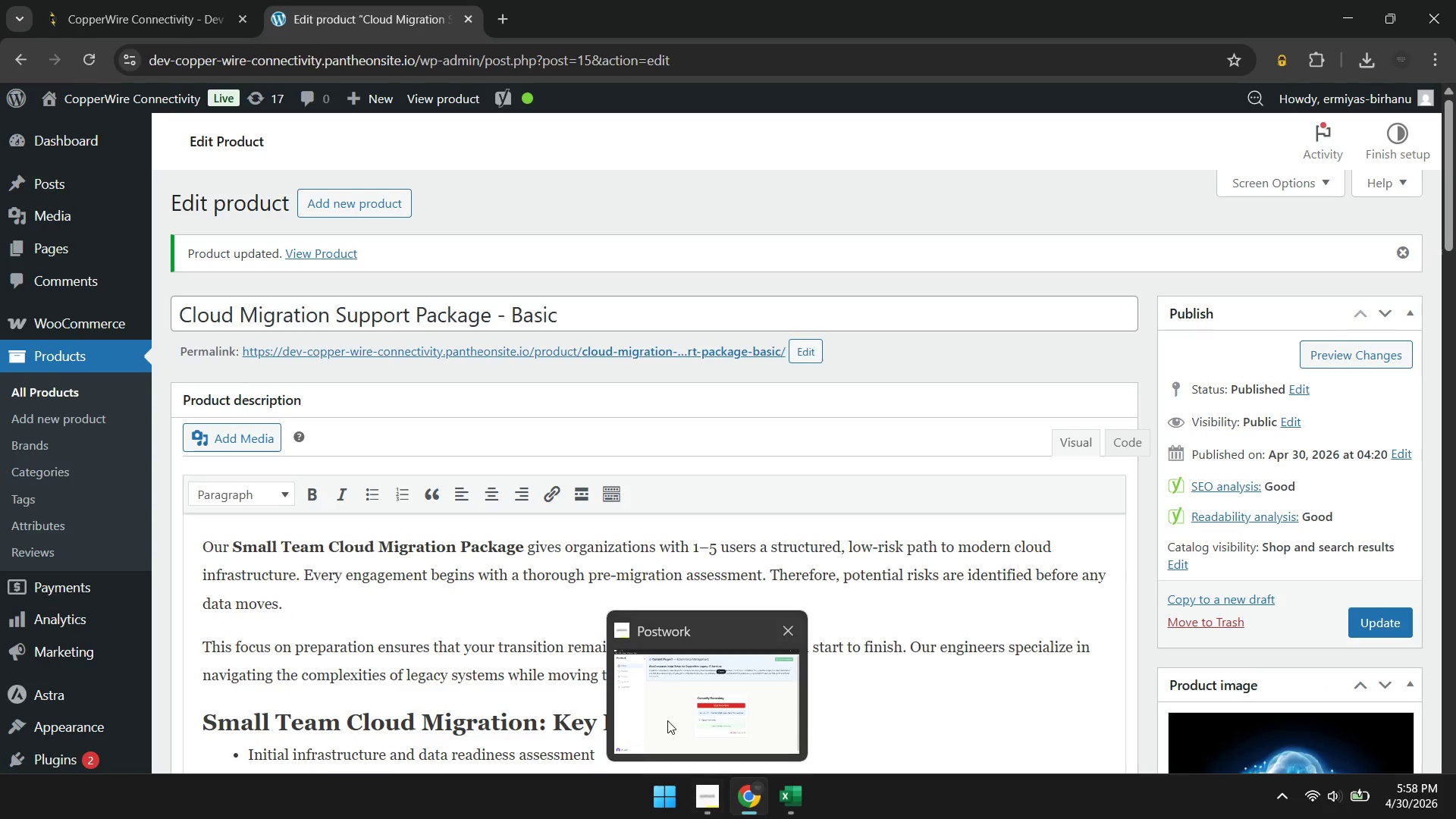 
scroll: coordinate [873, 533], scroll_direction: down, amount: 8.0
 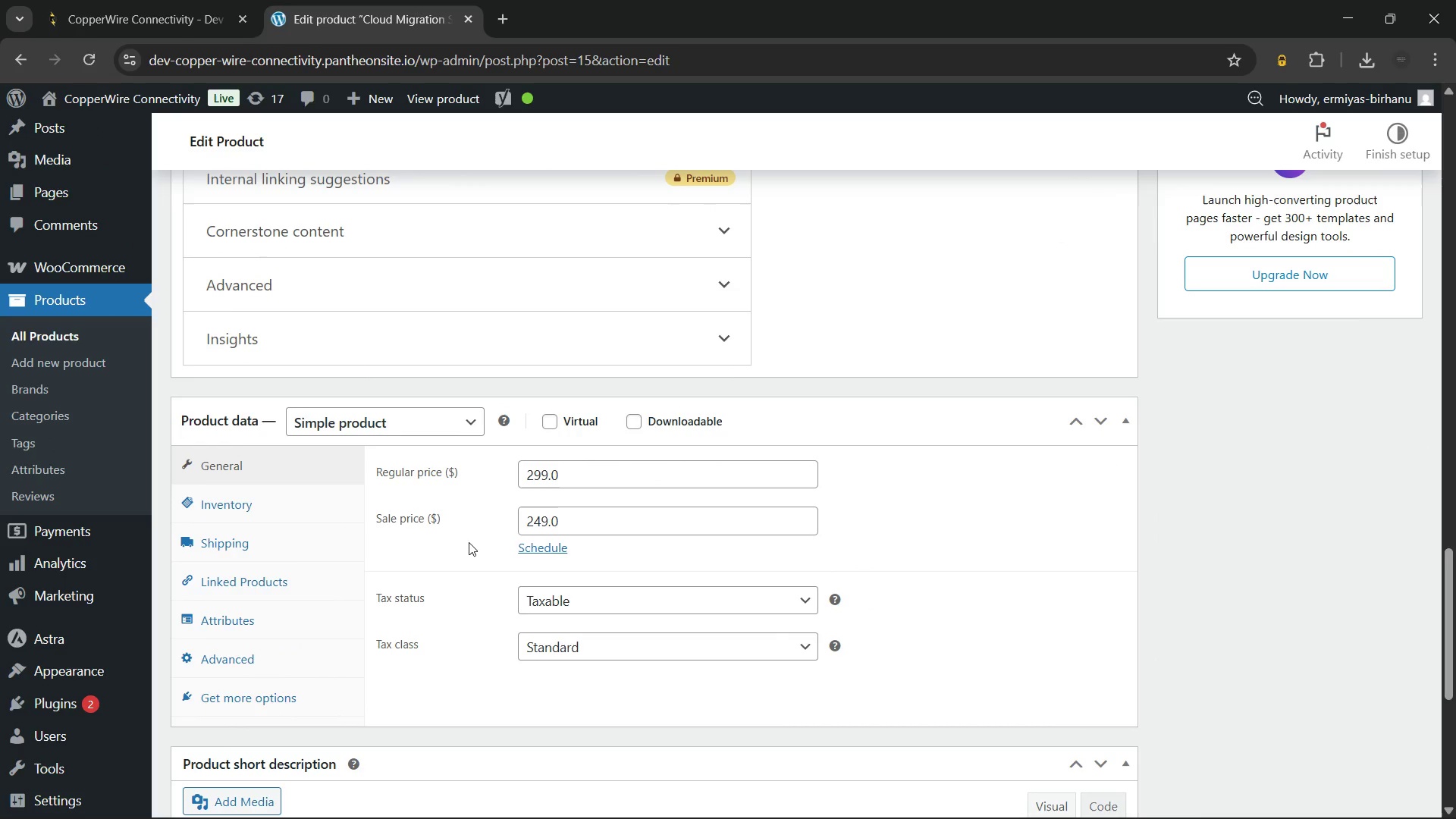 
left_click([293, 497])
 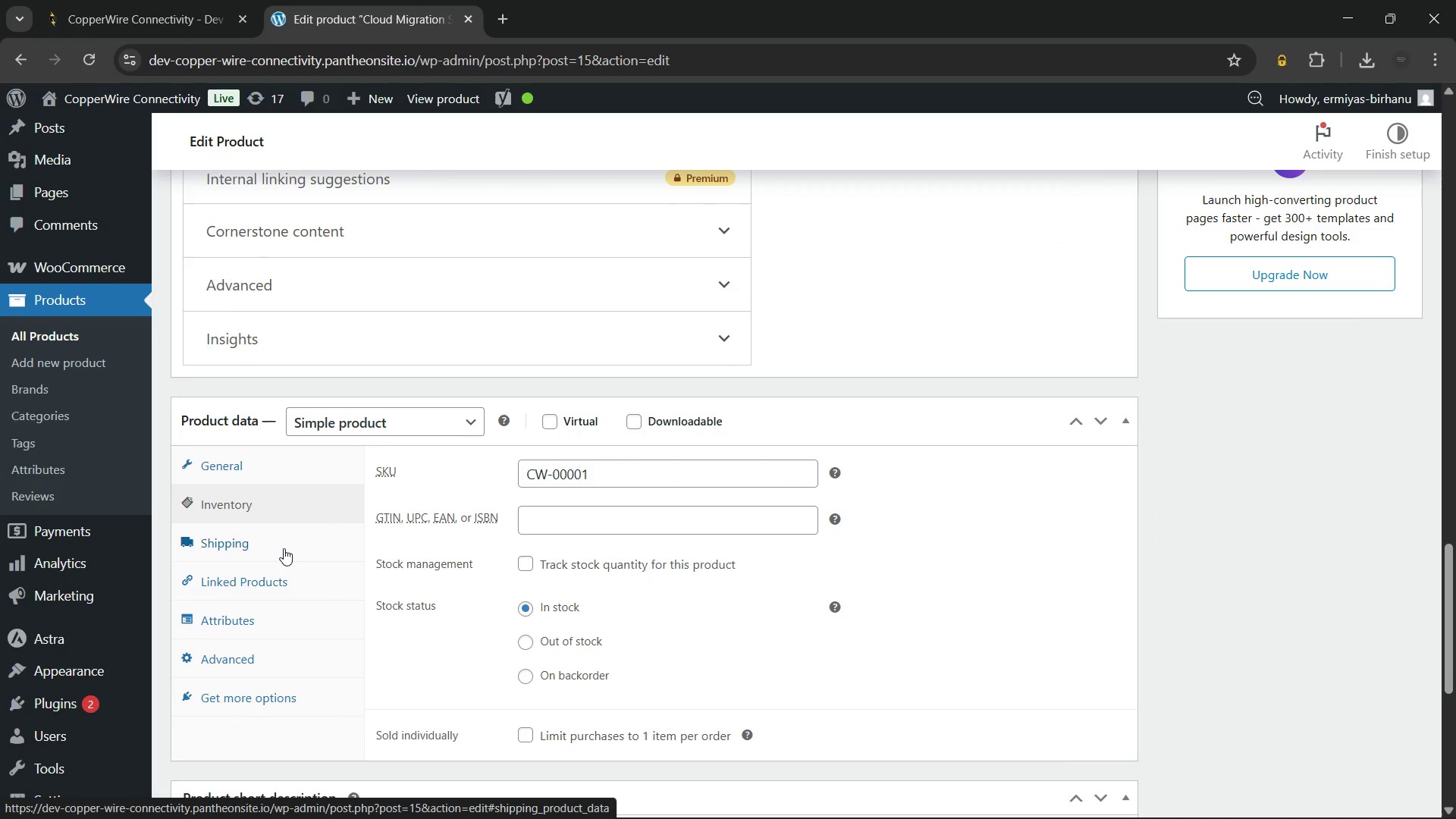 
left_click([282, 549])
 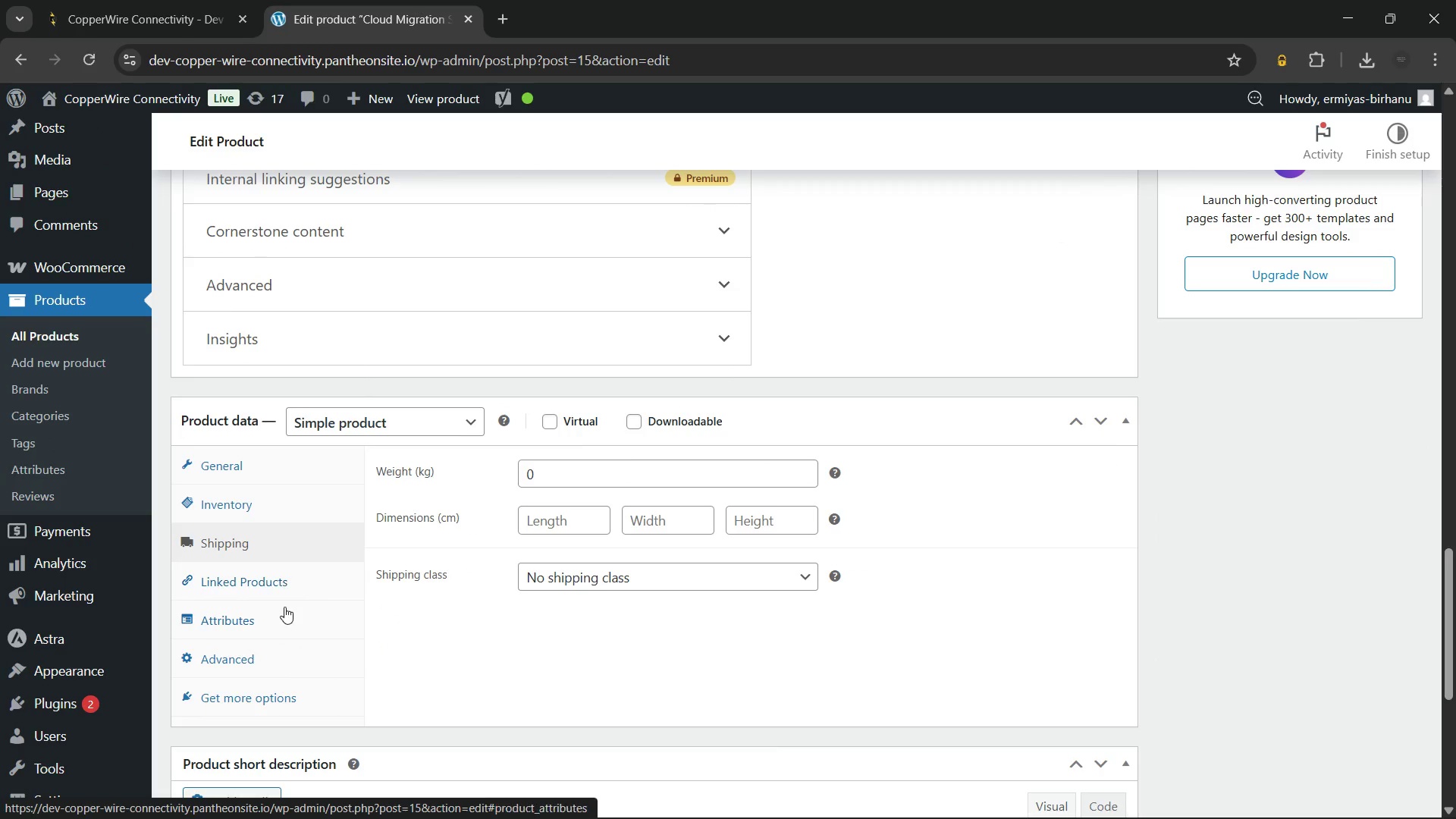 
left_click([284, 617])
 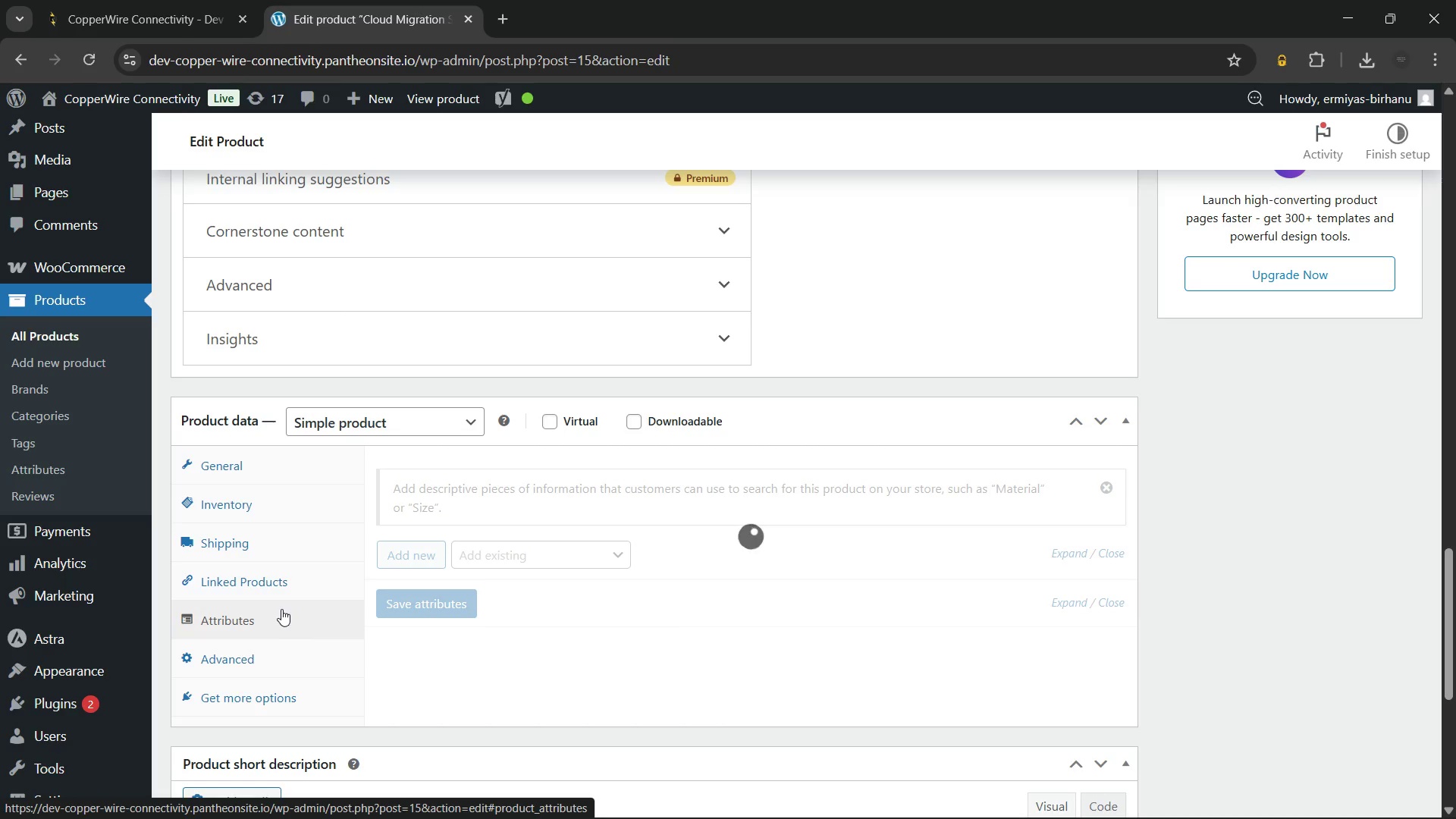 
mouse_move([561, 588])
 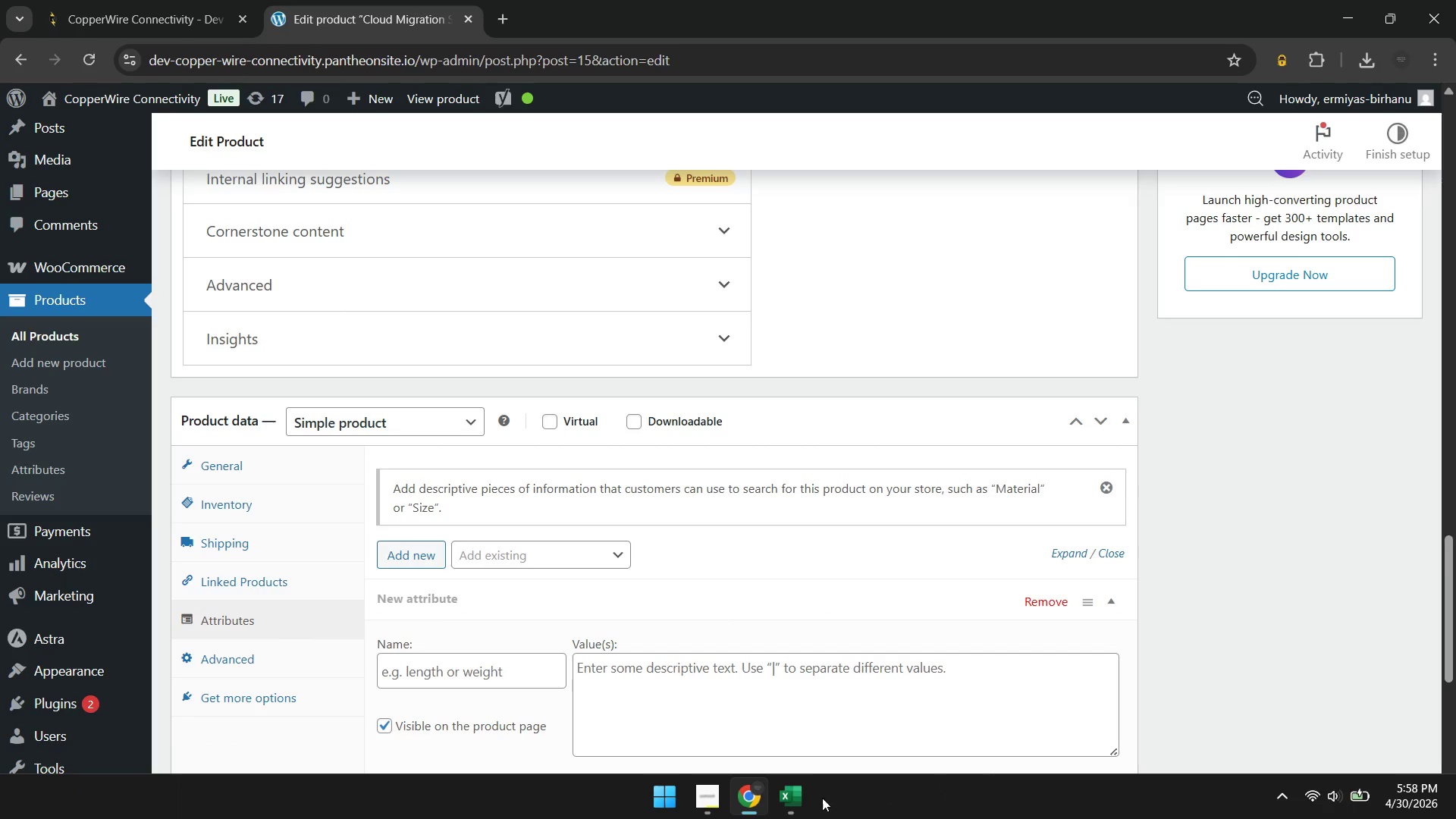 
left_click([789, 805])
 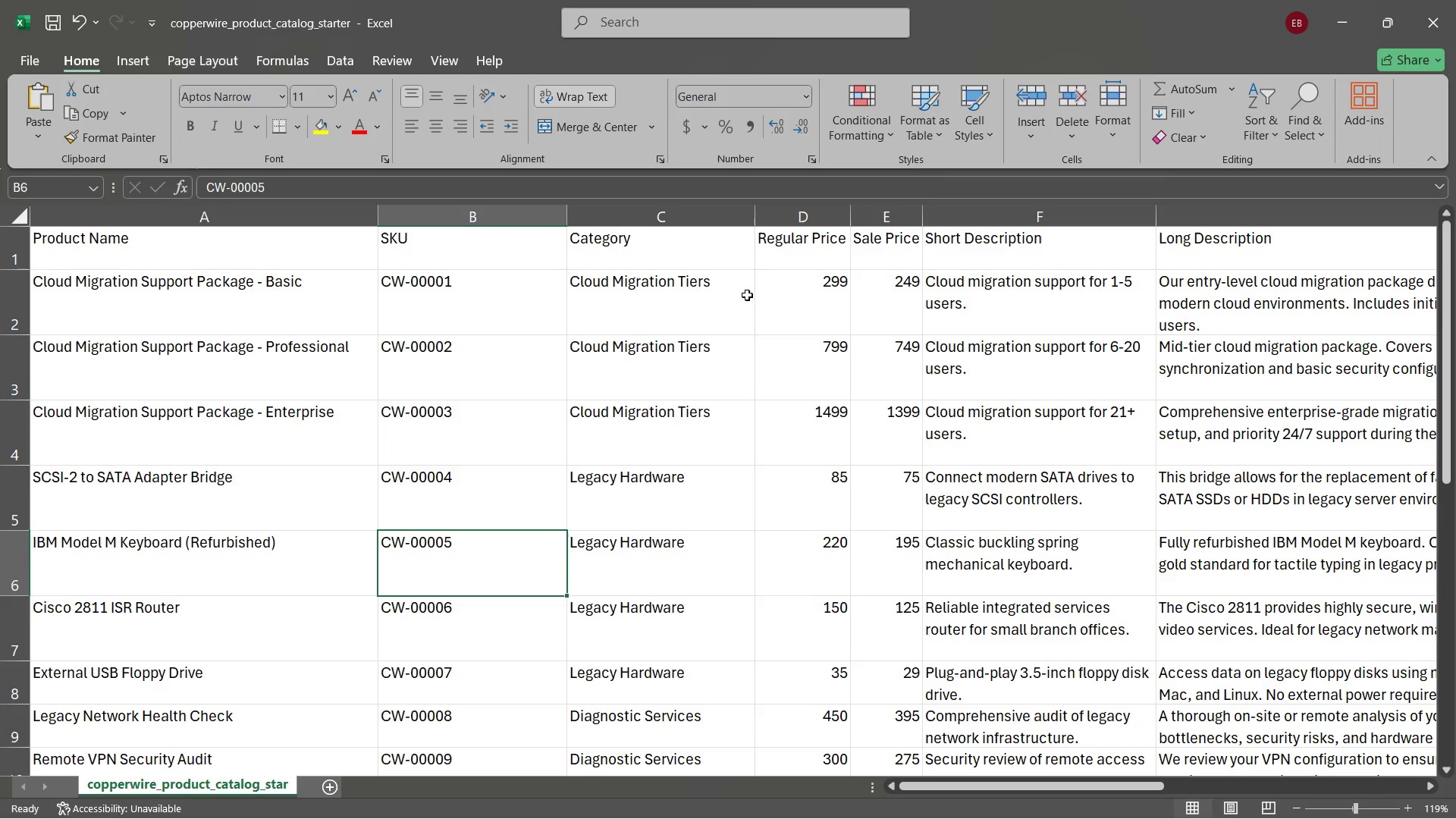 
left_click([822, 292])
 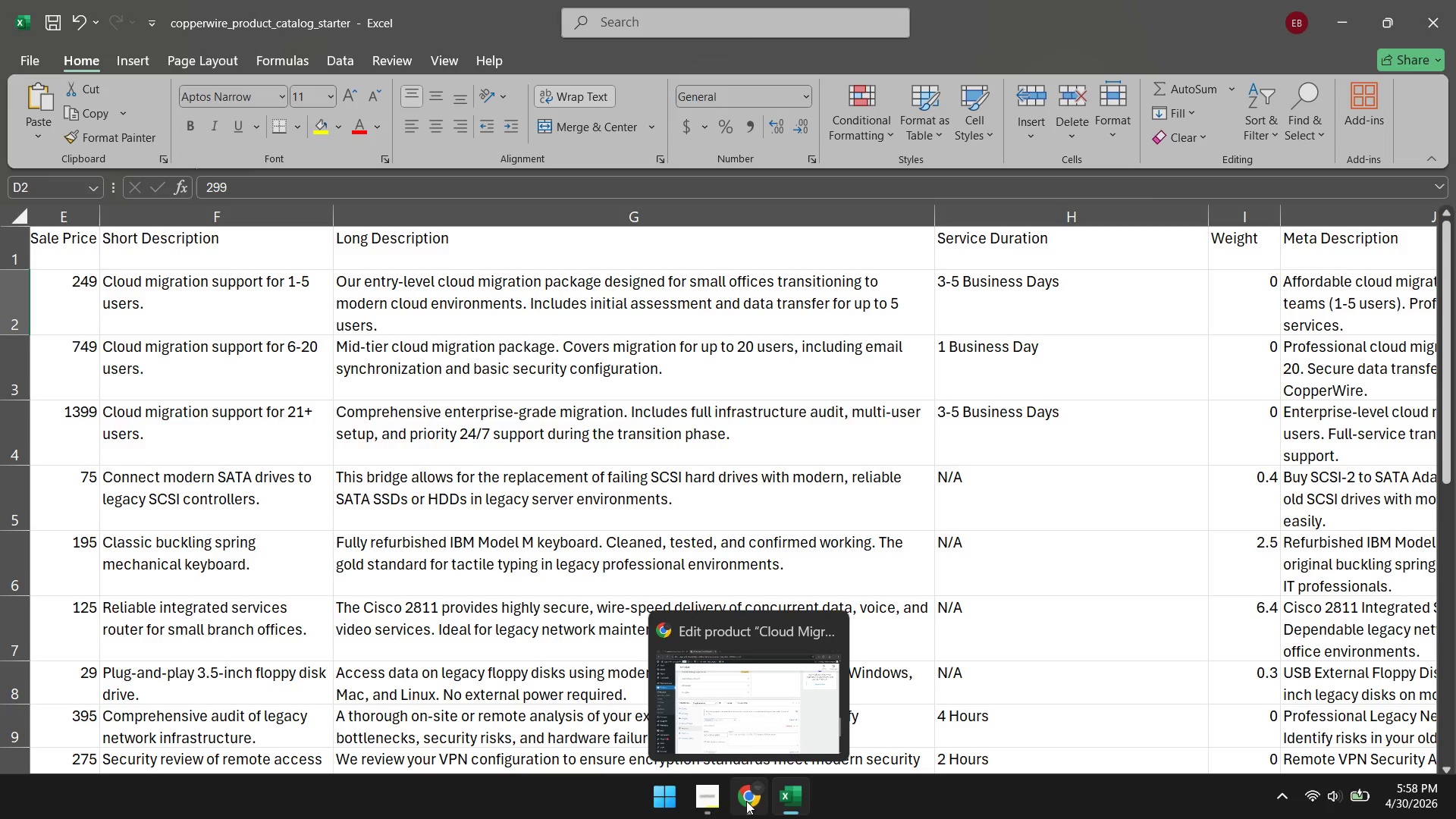 
wait(6.88)
 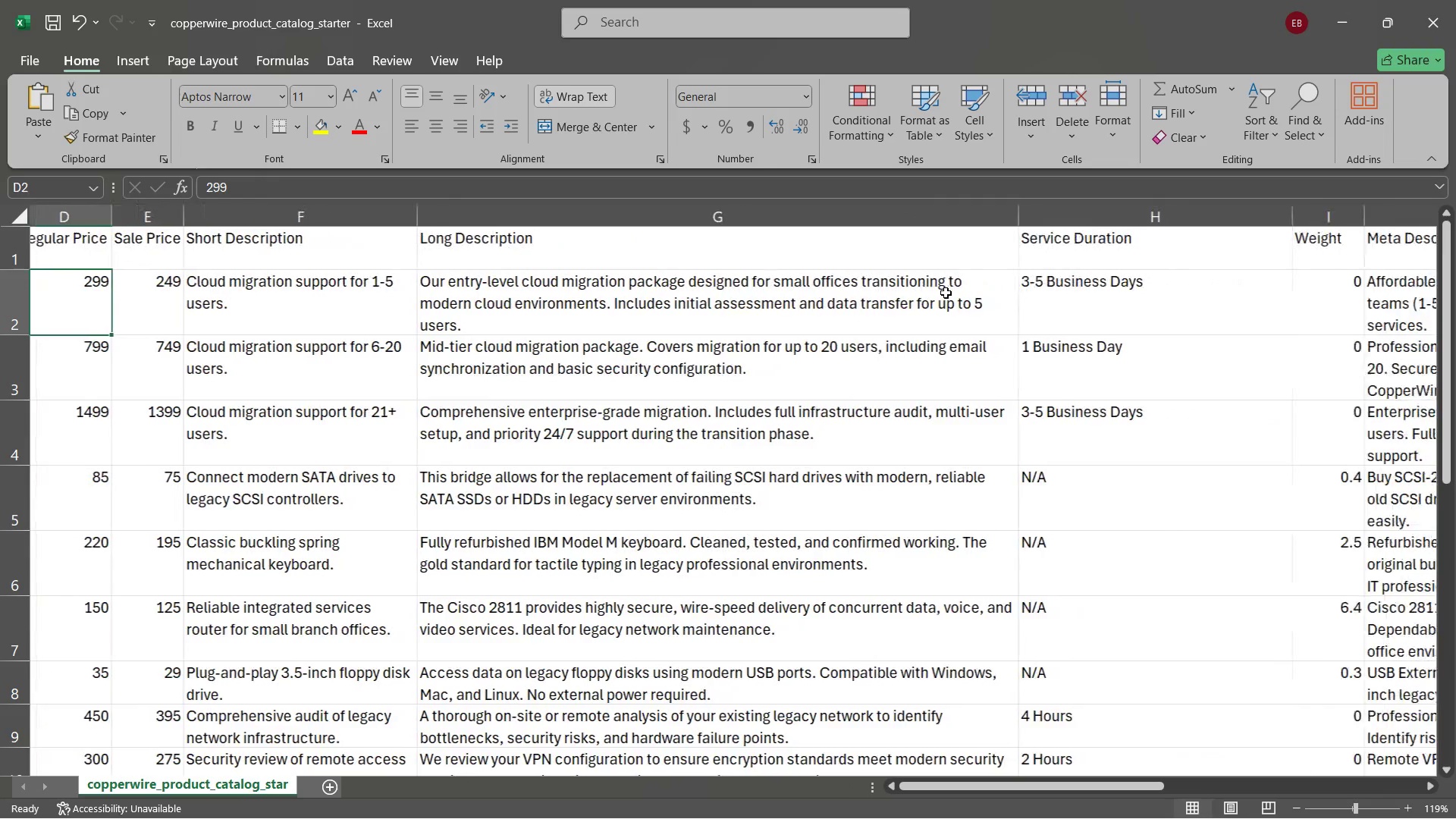 
left_click([746, 801])
 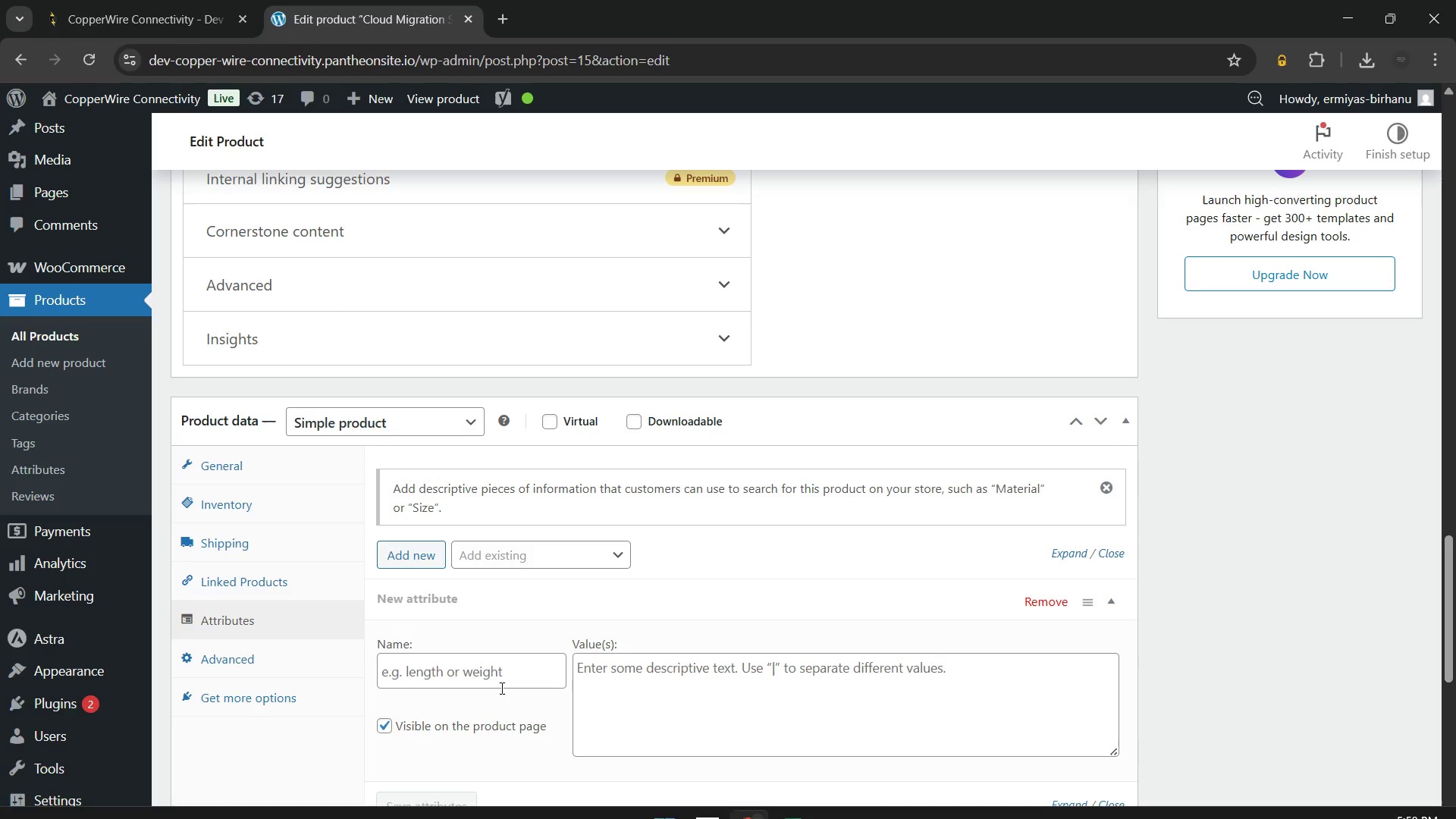 
left_click([448, 675])
 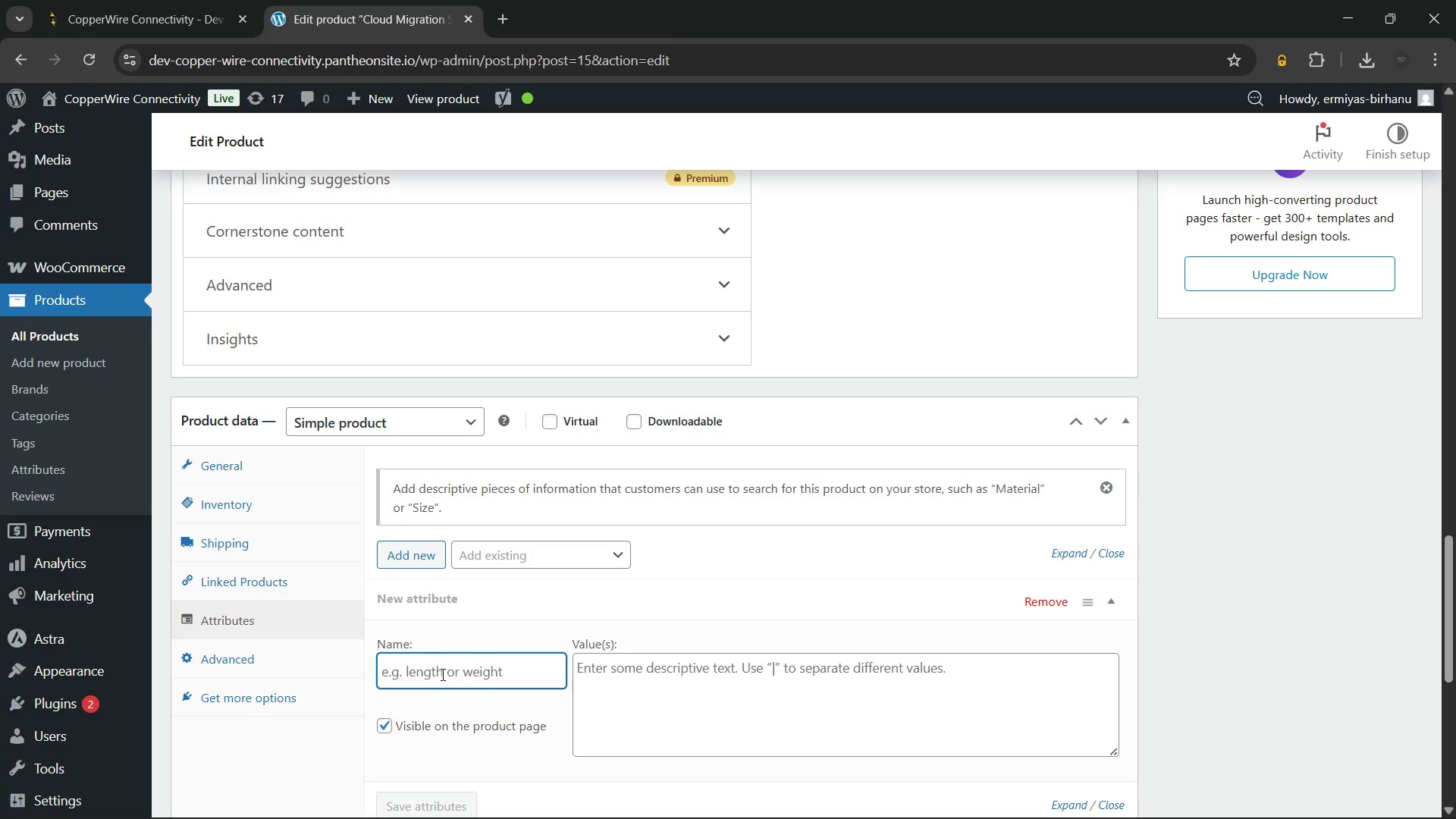 
left_click([487, 550])
 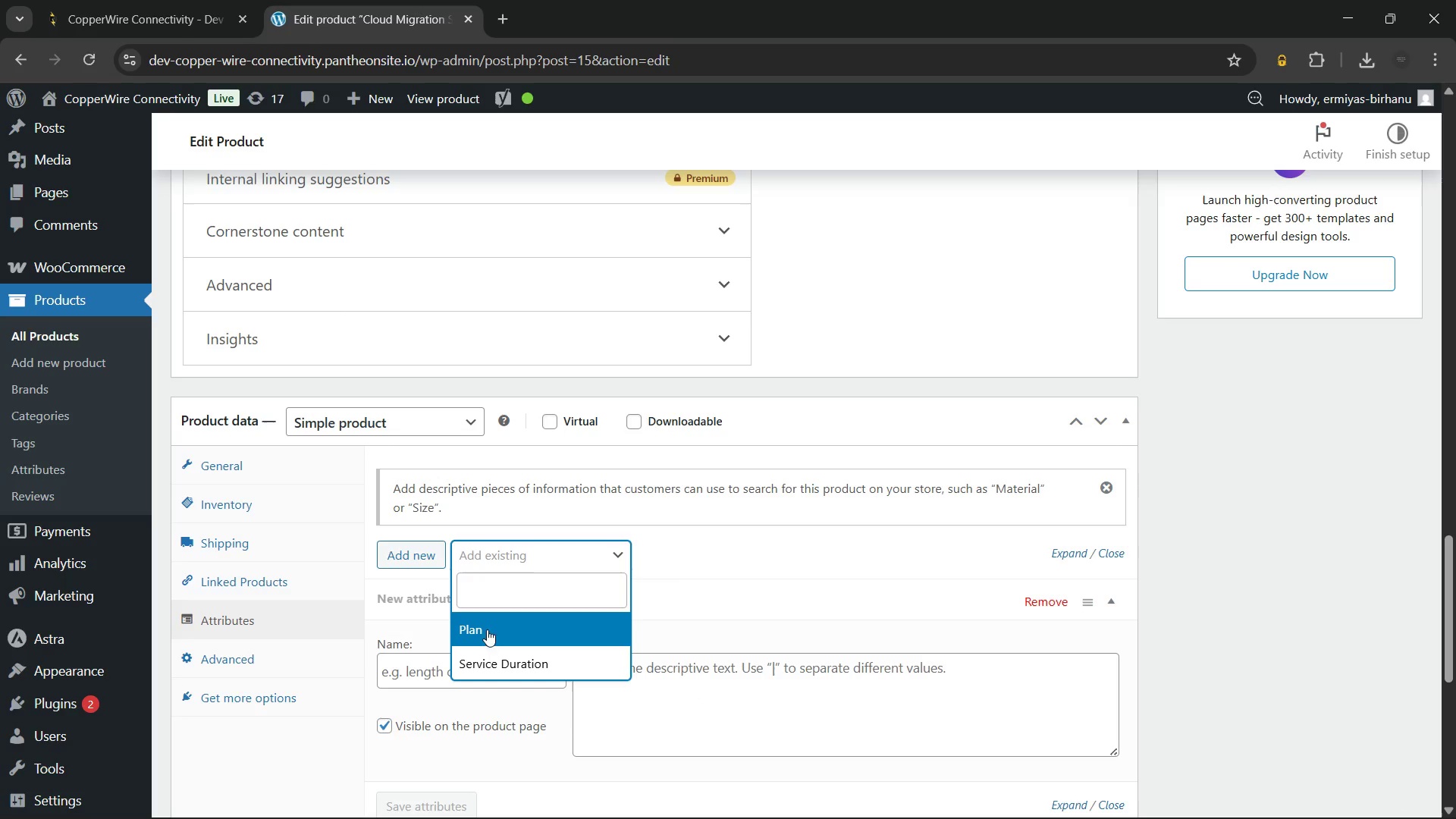 
left_click([486, 647])
 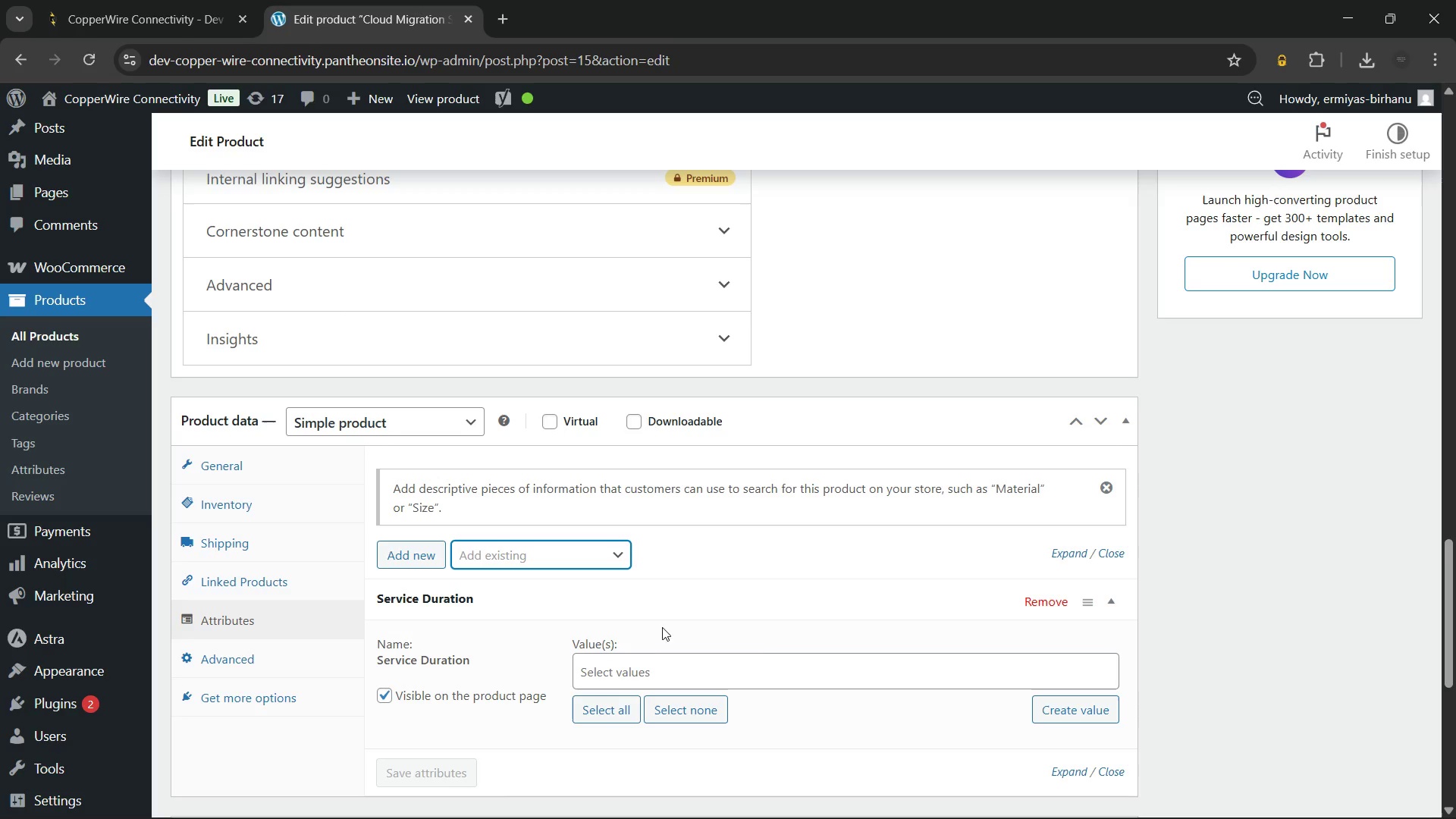 
left_click([1081, 709])
 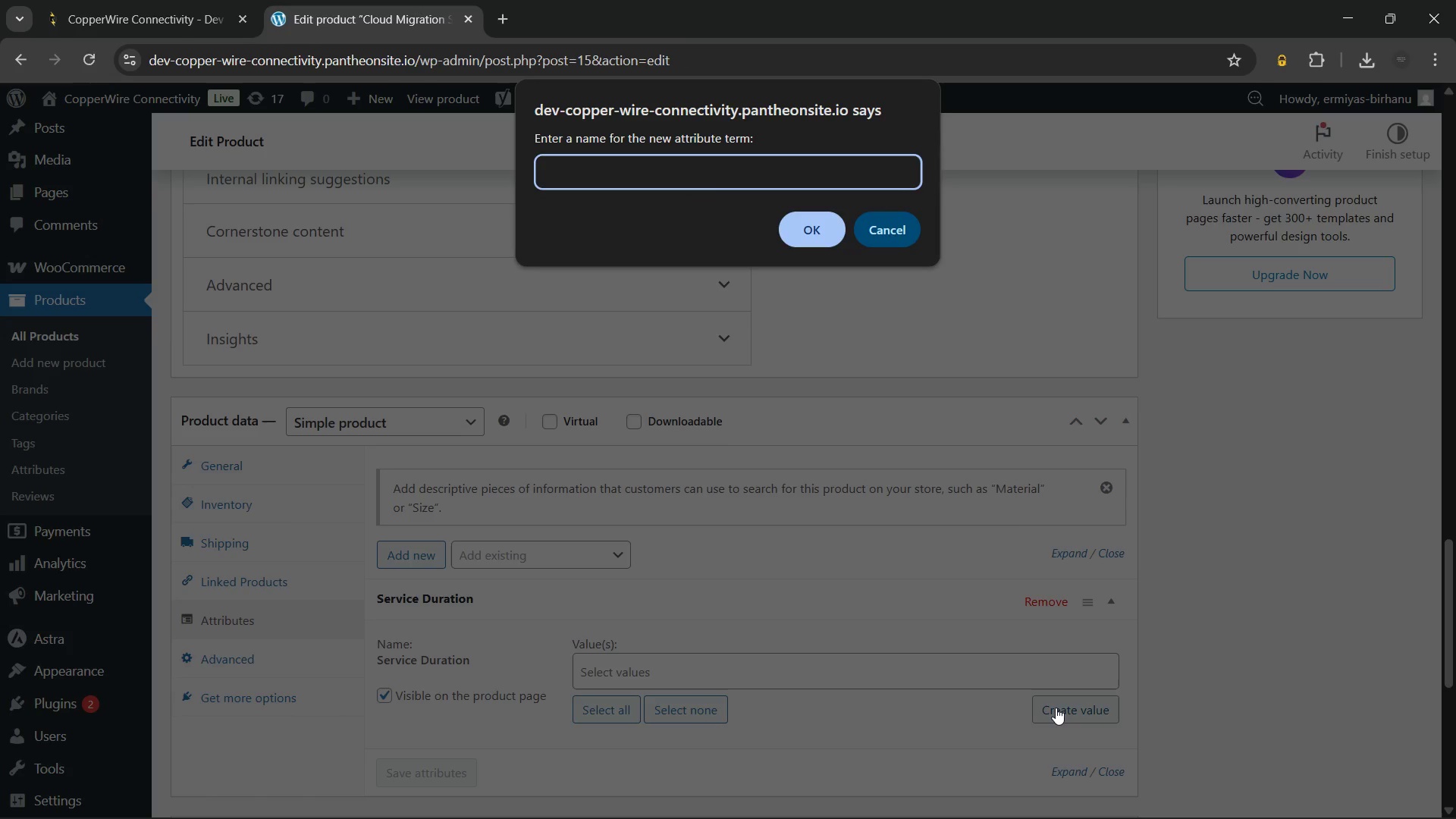 
type(3-5 Business Days)
 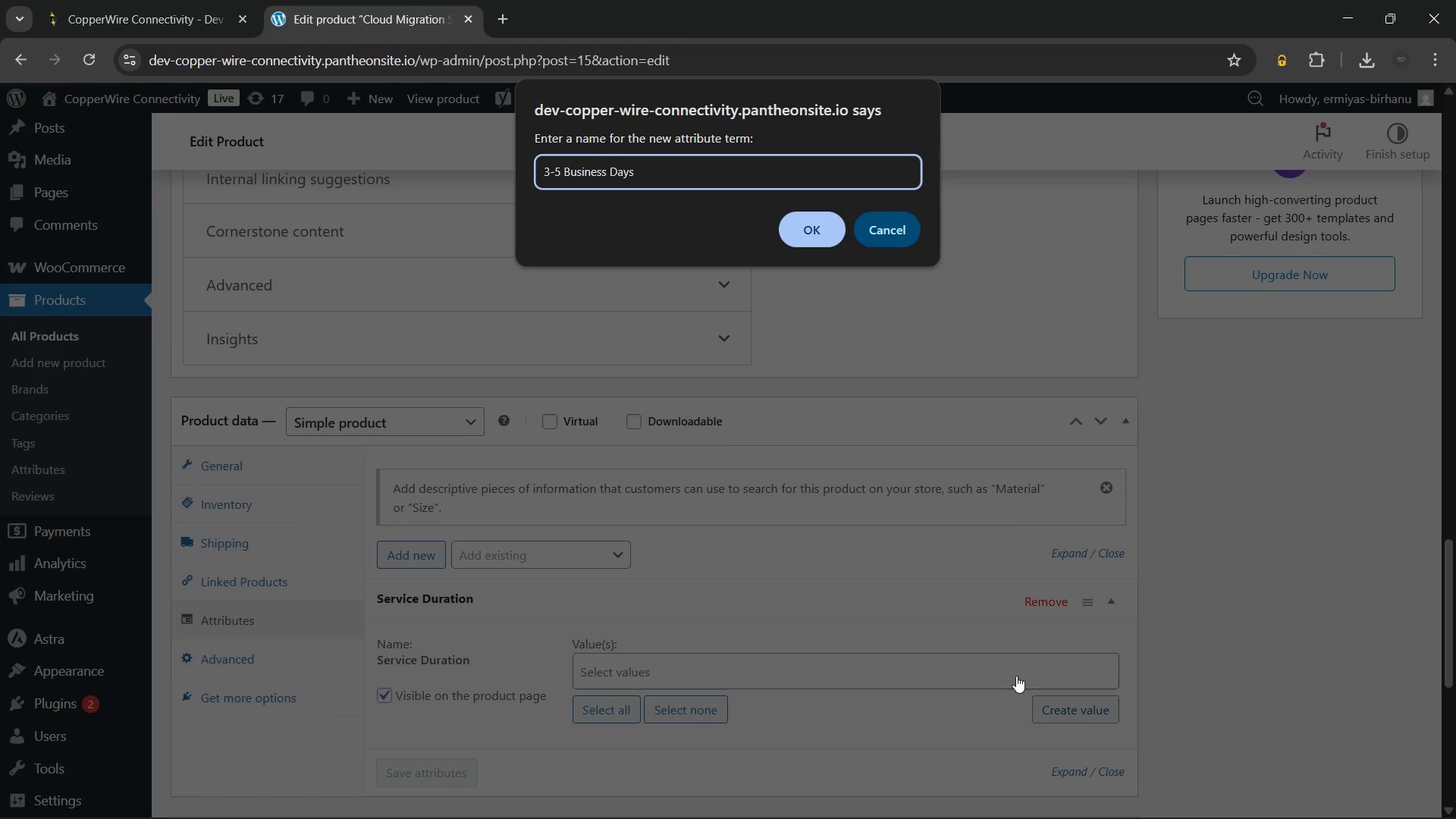 
left_click([797, 231])
 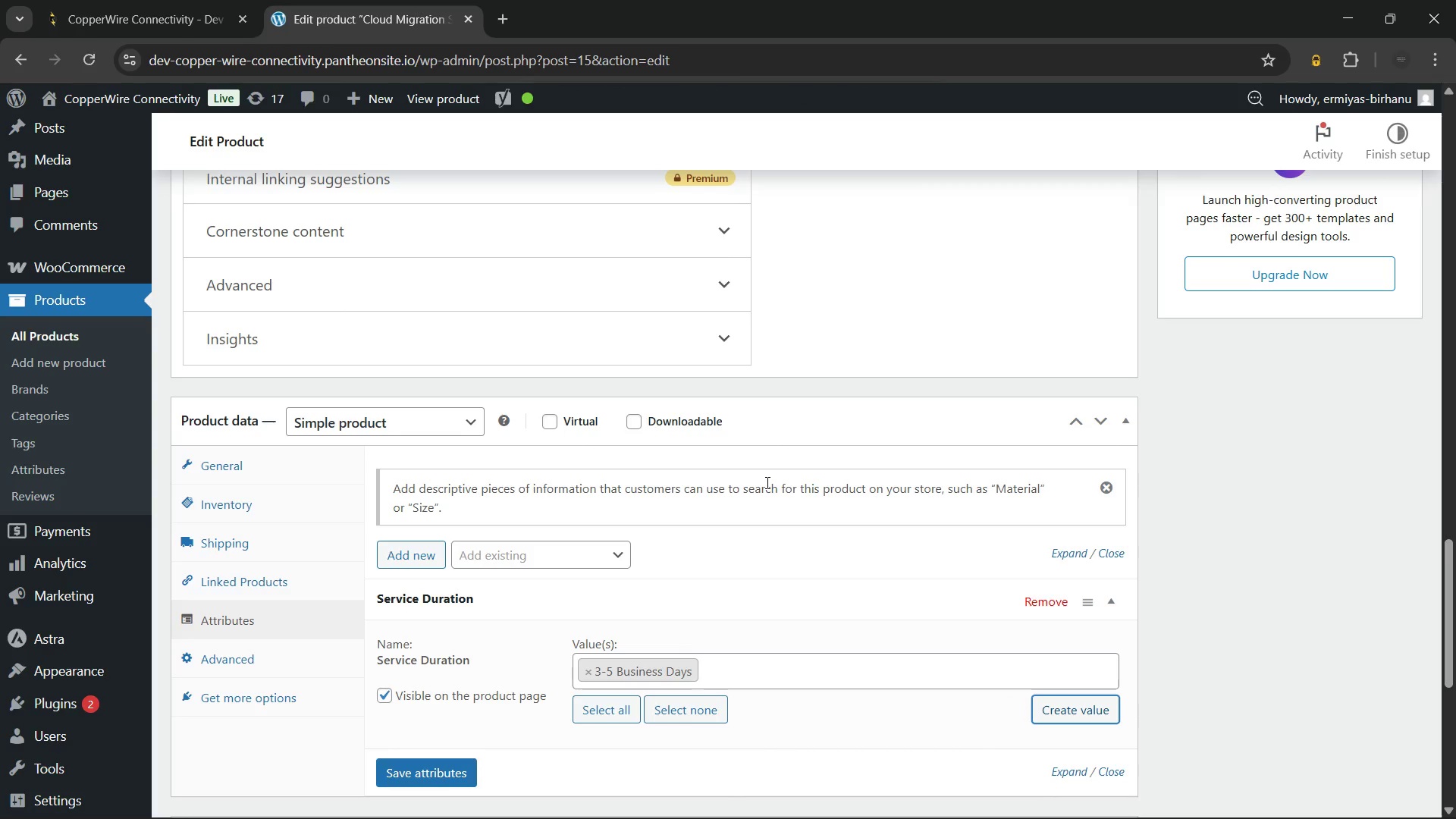 
scroll: coordinate [766, 482], scroll_direction: down, amount: 2.0
 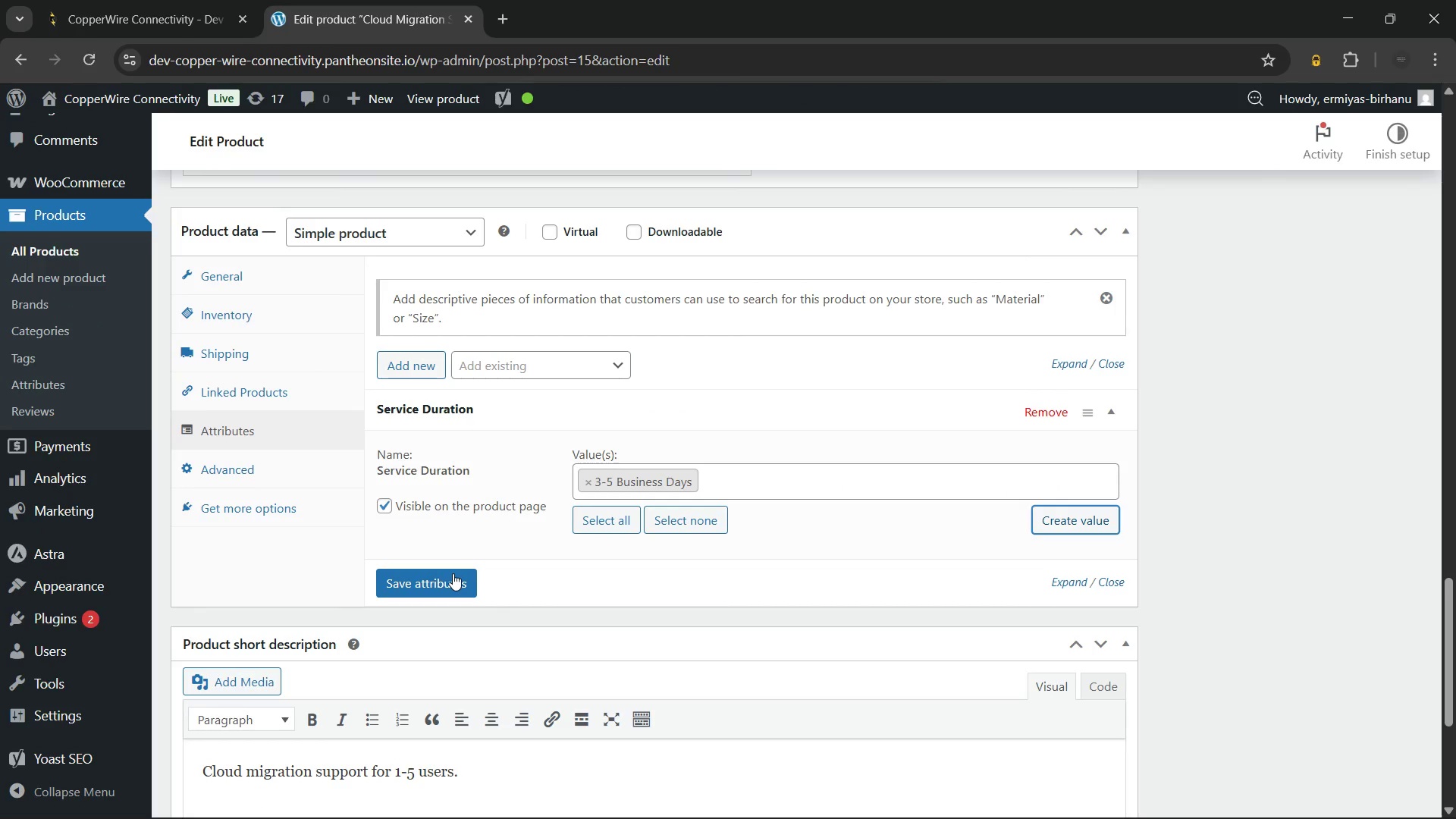 
left_click([448, 576])
 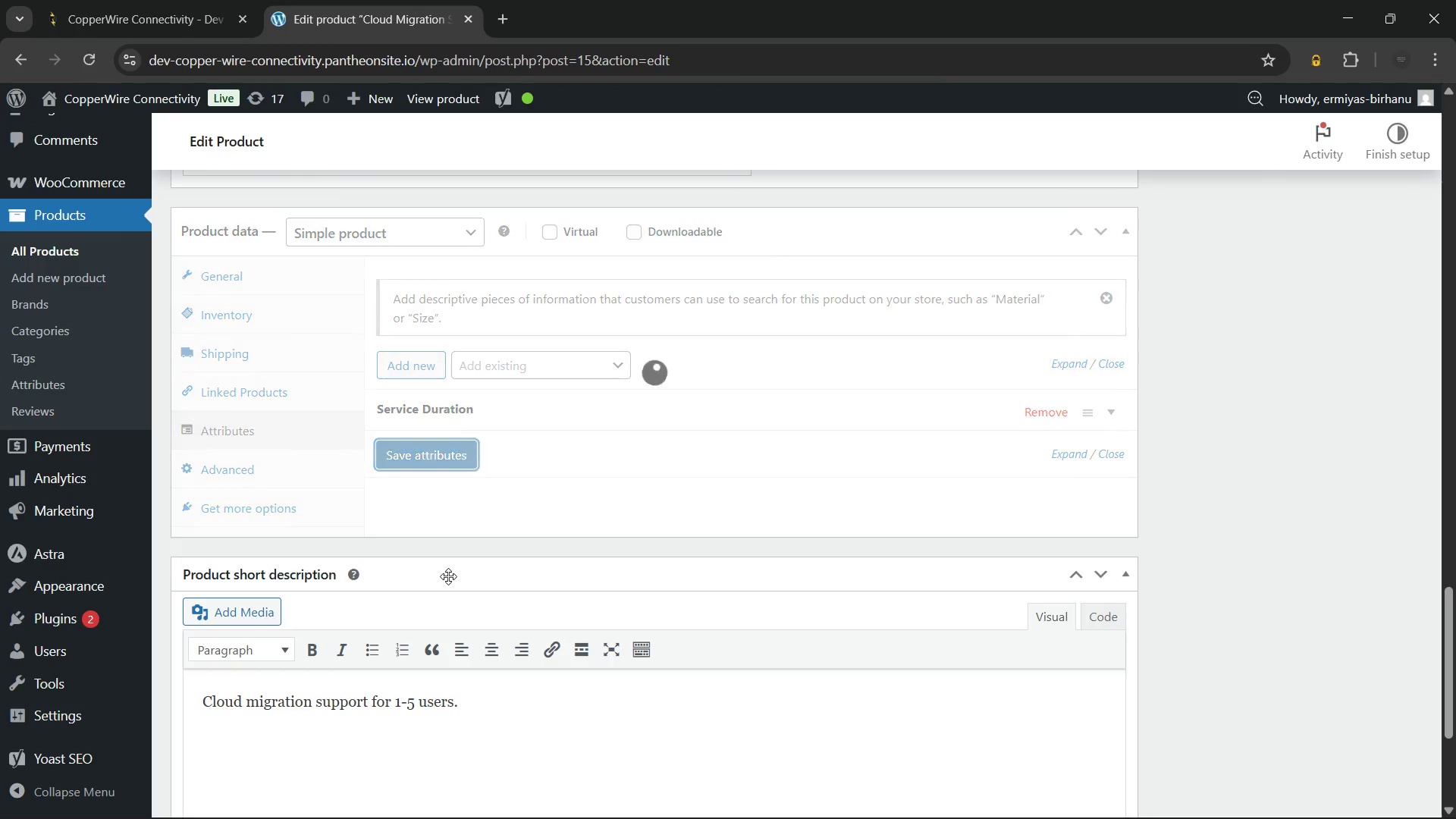 
key(Unknown)
 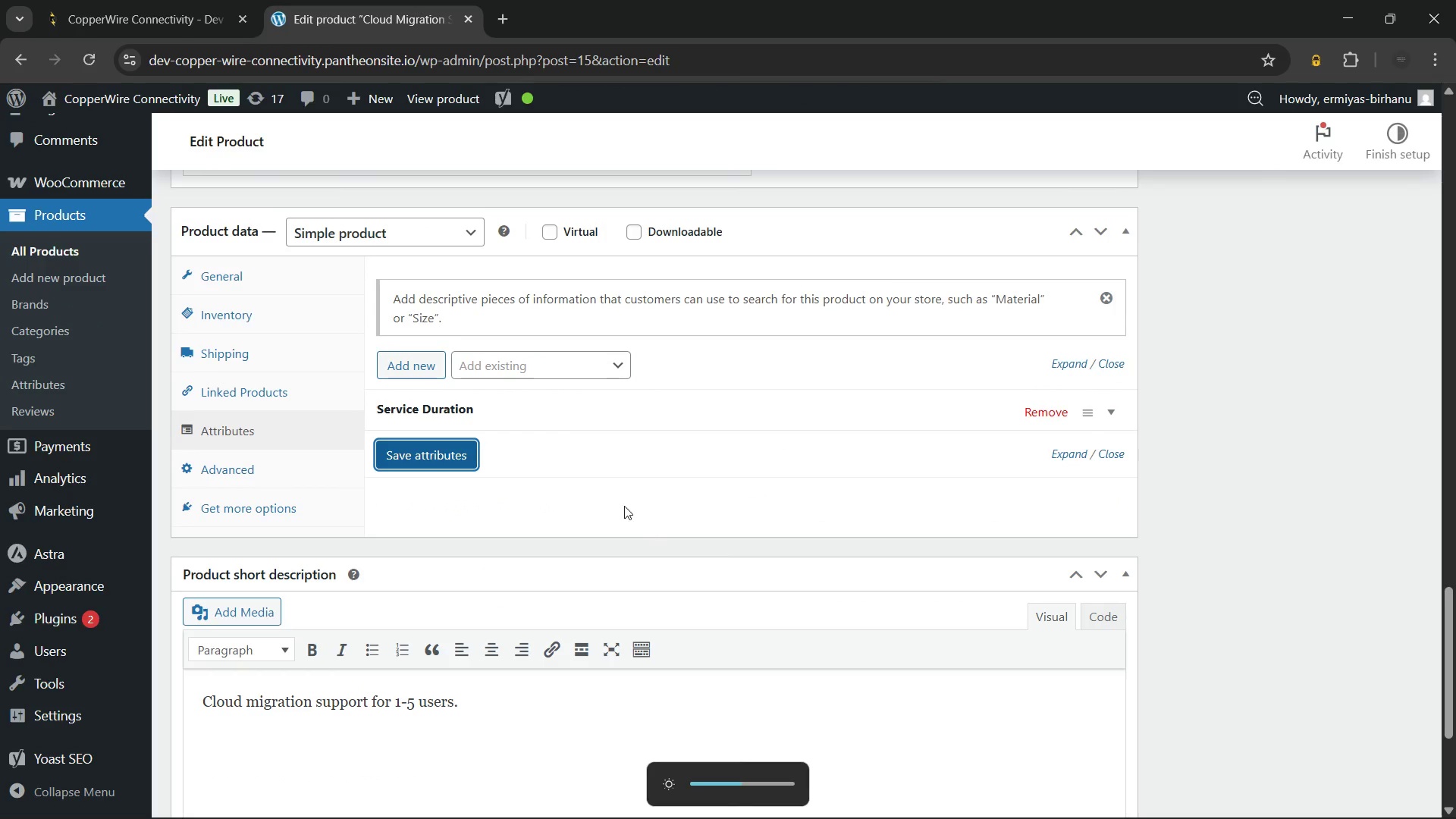 
scroll: coordinate [578, 489], scroll_direction: down, amount: 2.0
 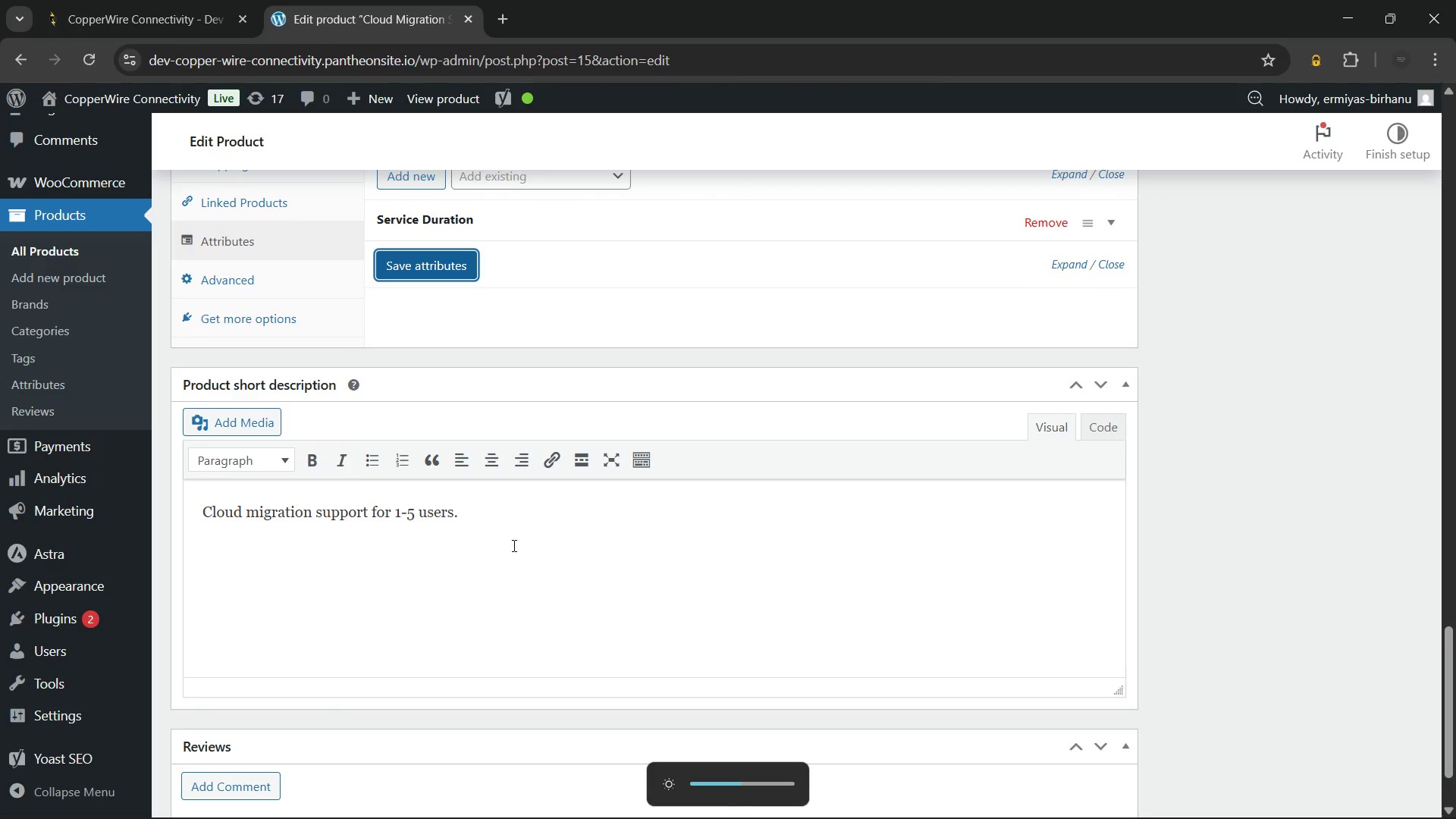 
left_click([513, 545])
 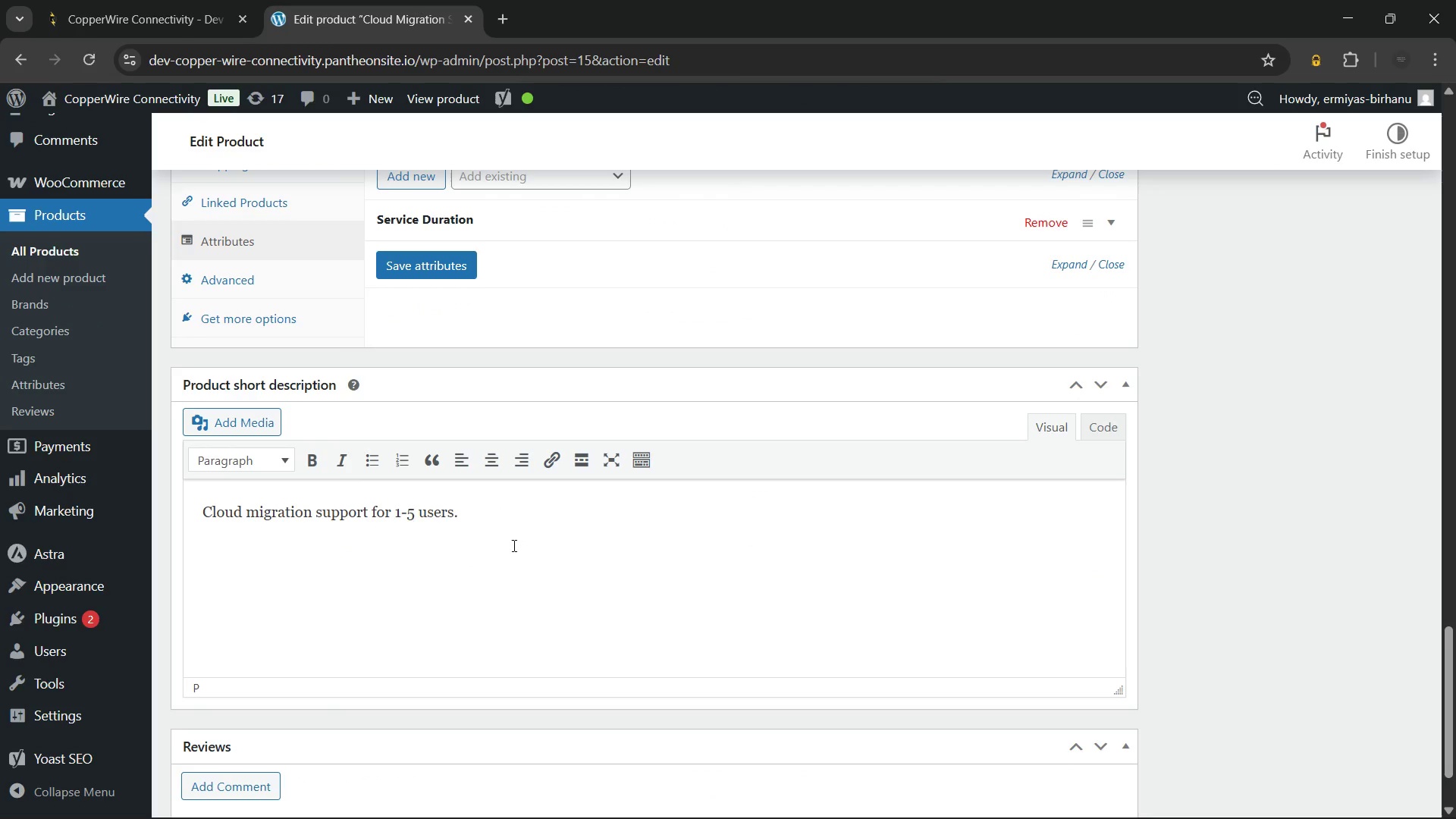 
key(Control+A)
 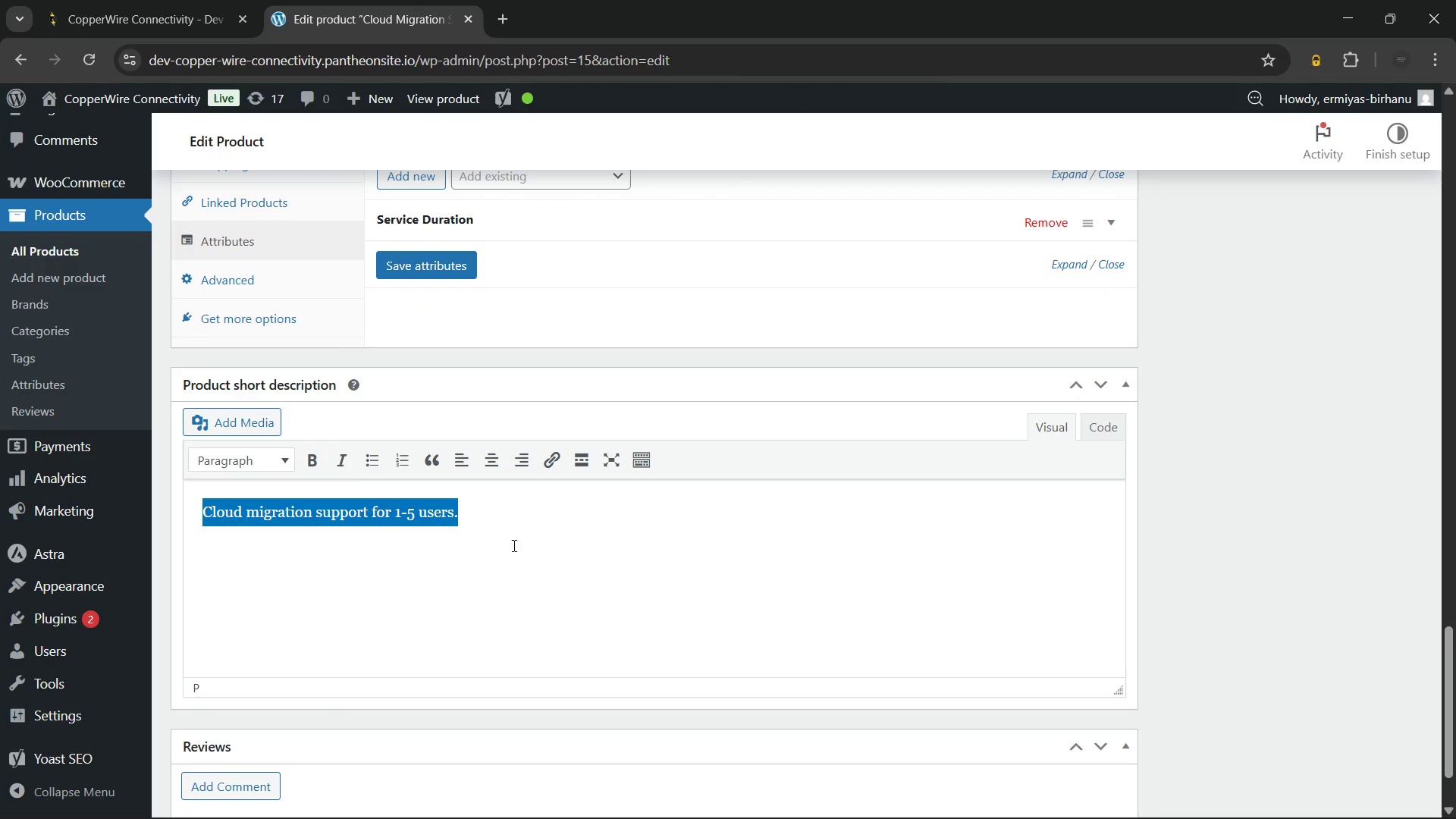 
key(Backspace)
 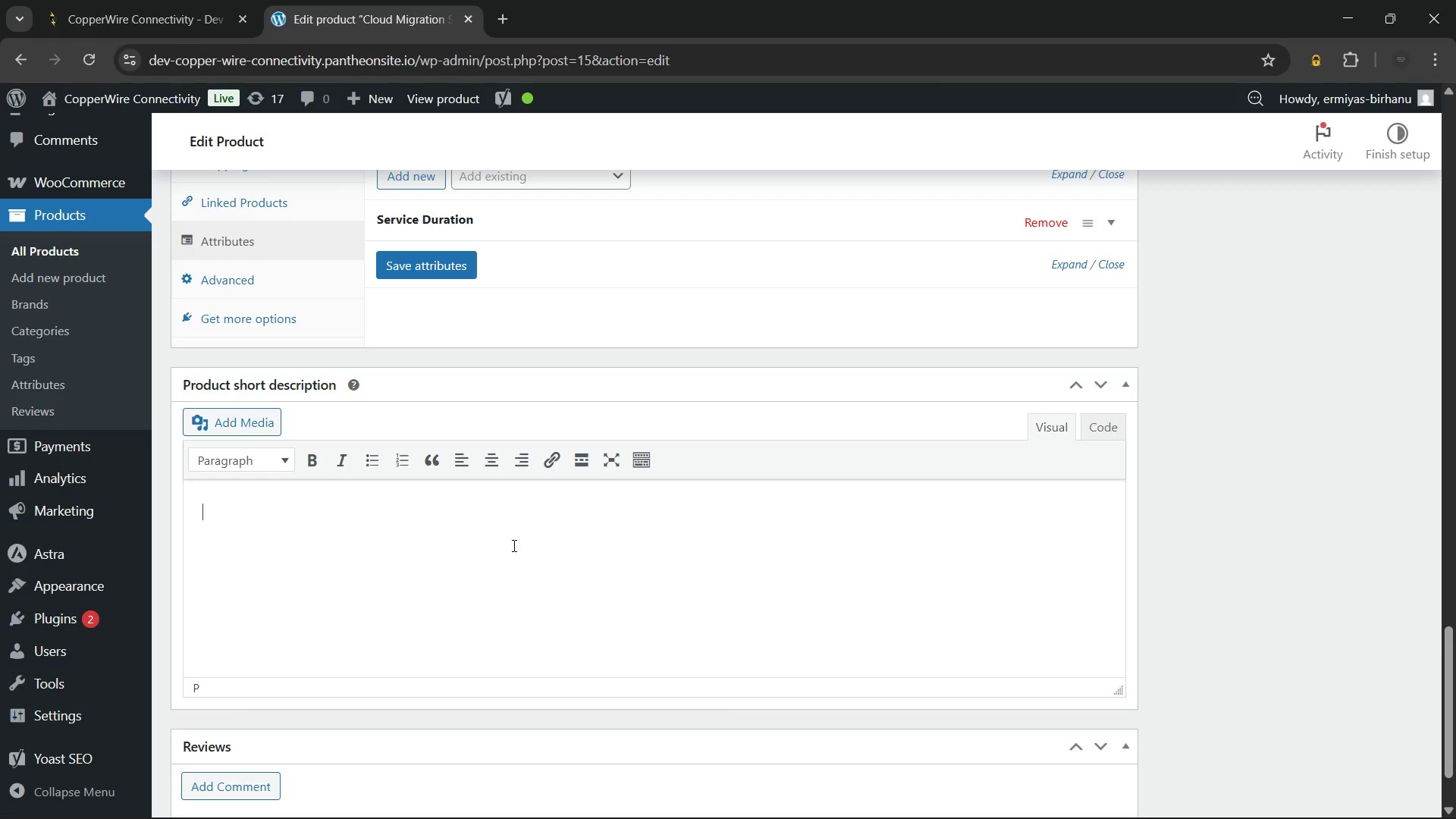 
type(Start your small team)
key(Backspace)
key(Backspace)
key(Backspace)
key(Backspace)
key(Backspace)
key(Backspace)
key(Backspace)
key(Backspace)
key(Backspace)
key(Backspace)
type(Small Team Cloud Migration with confidence. This entry-level packa)
 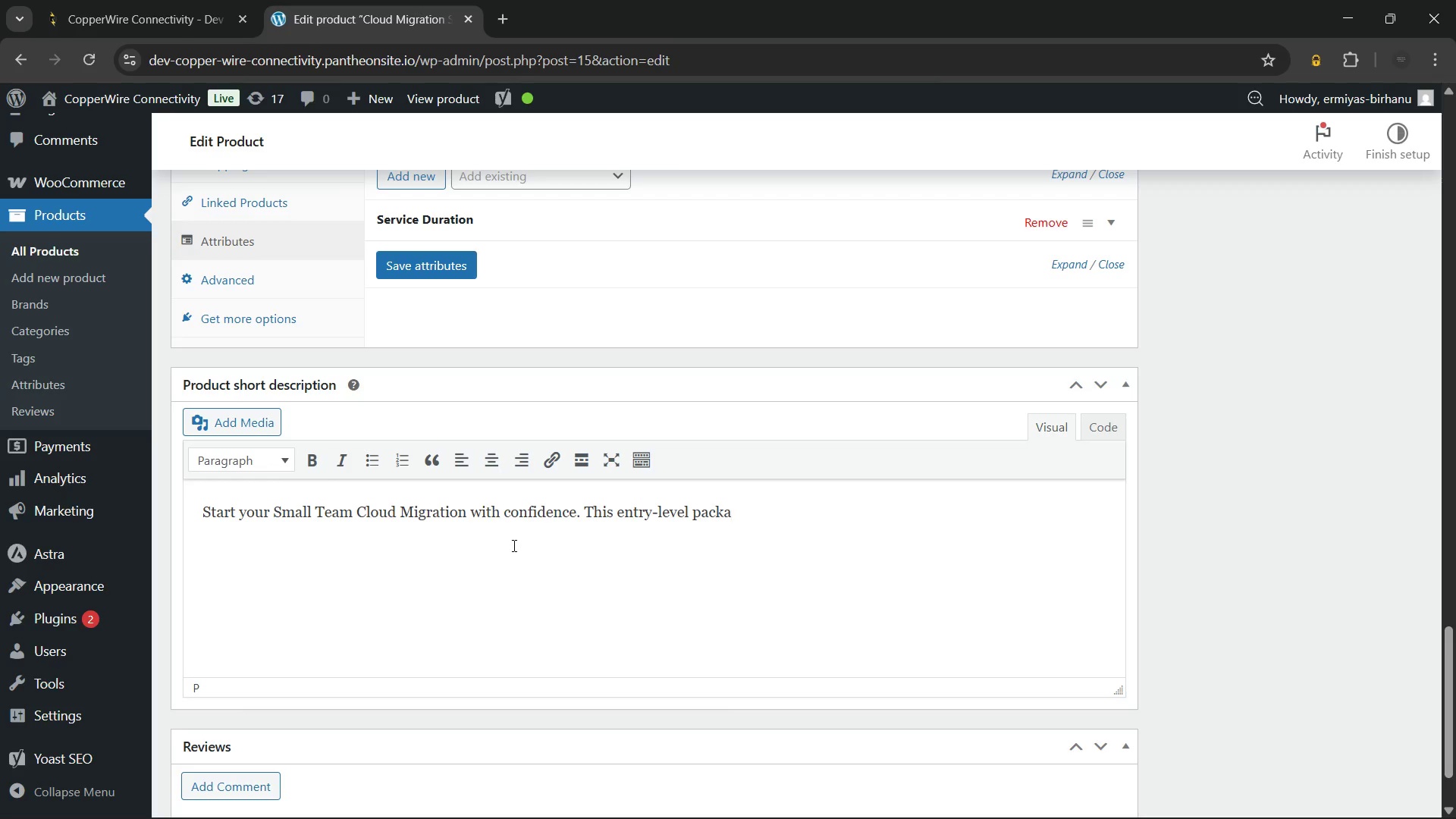 
wait(5.59)
 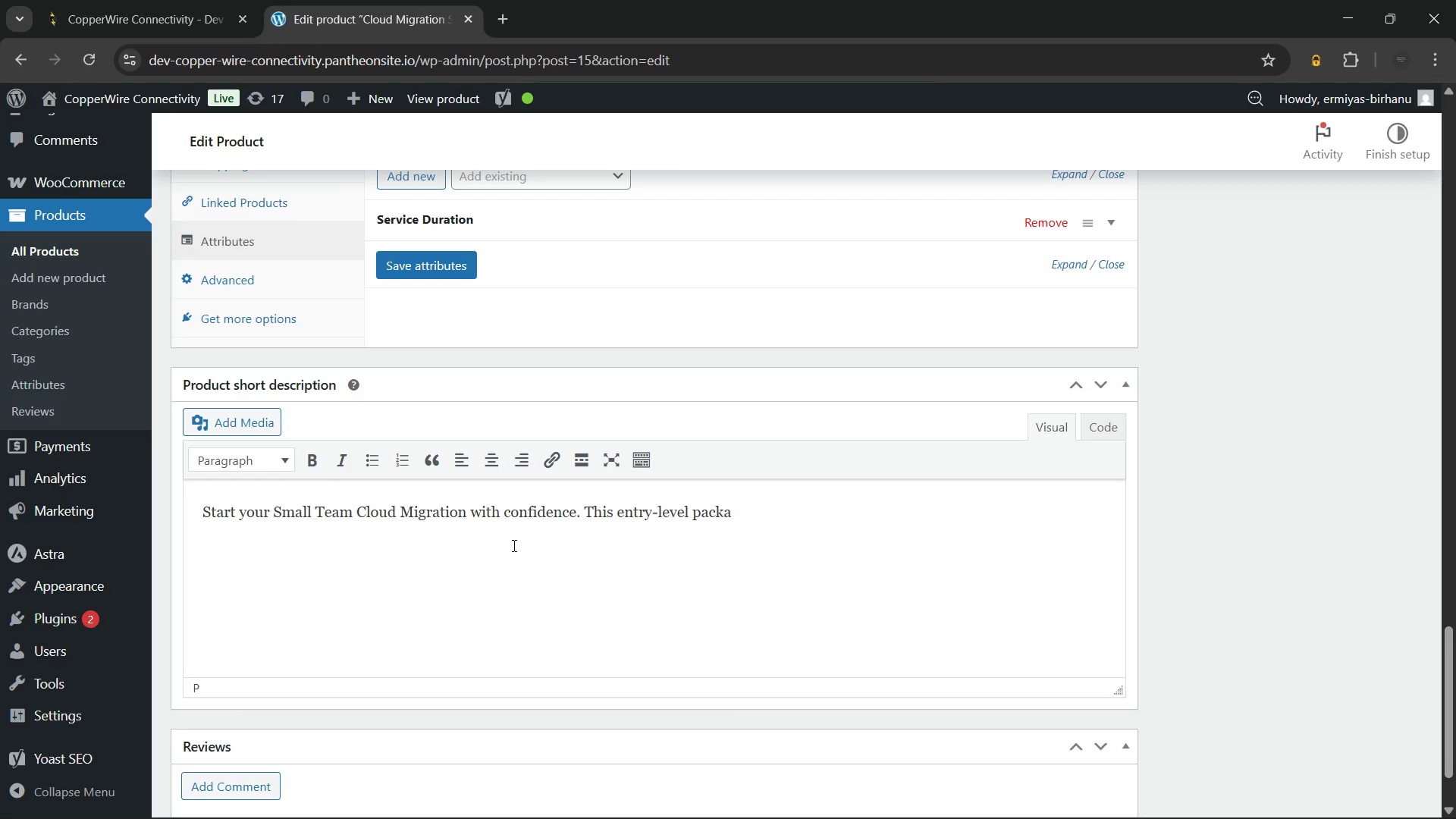 
type(ge covers upto)
key(Backspace)
key(Backspace)
type( to 5 users, includes an initial infrastructure)
 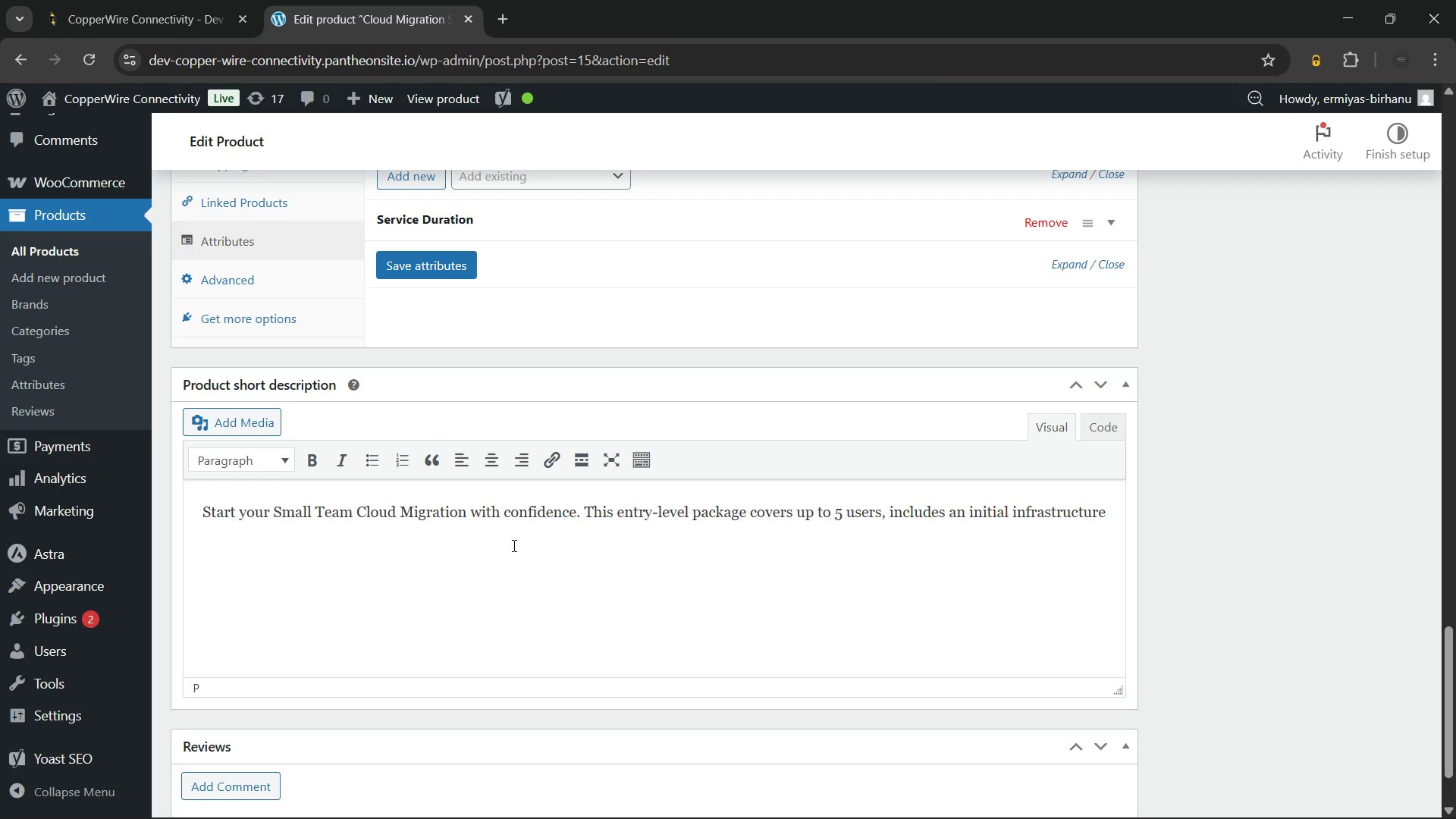 
type( assessment, and delivers a smooth, professionally managed transition to modern cloud environments. Affordable pricing, expert execution)
 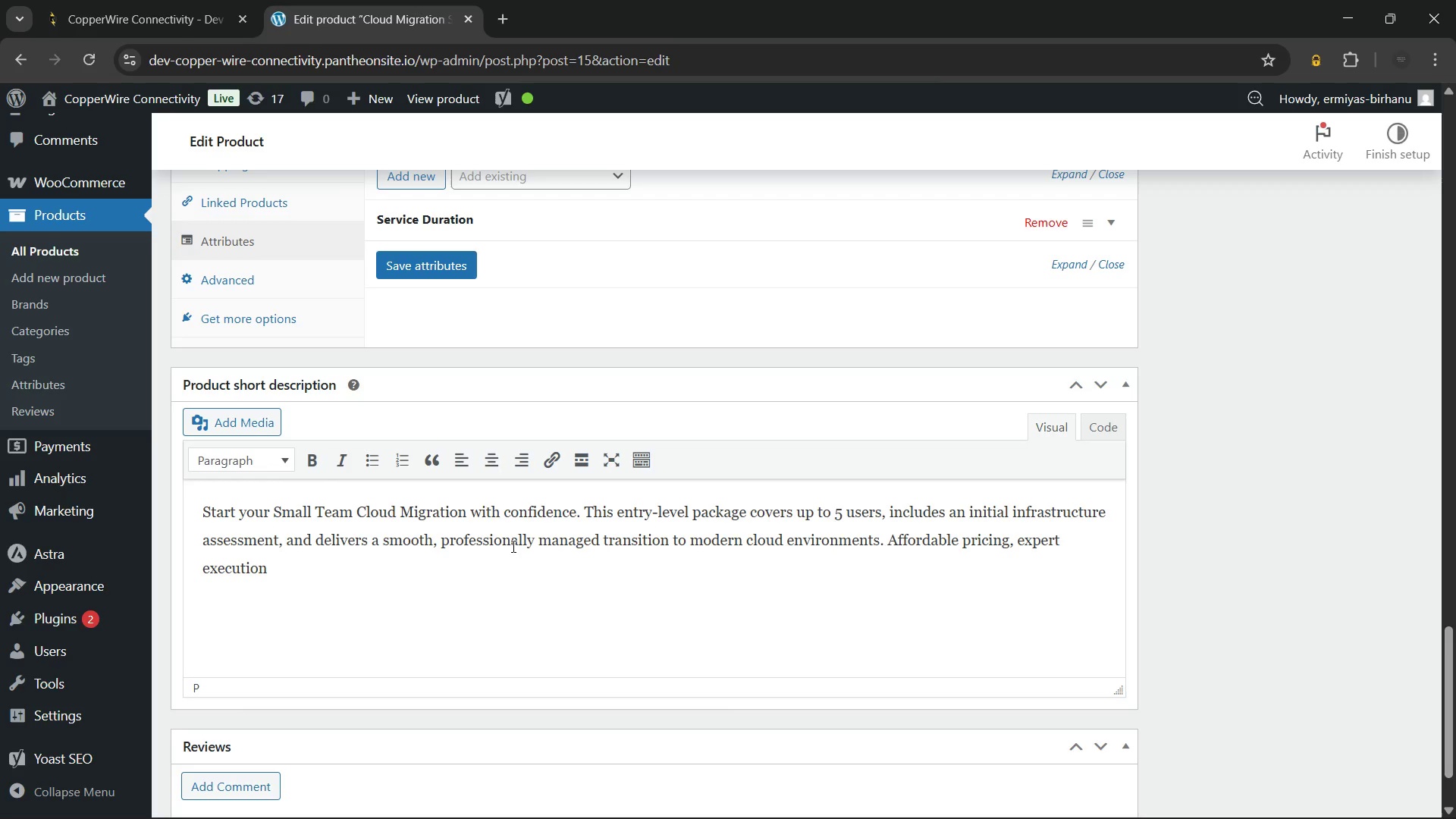 
key(Period)
 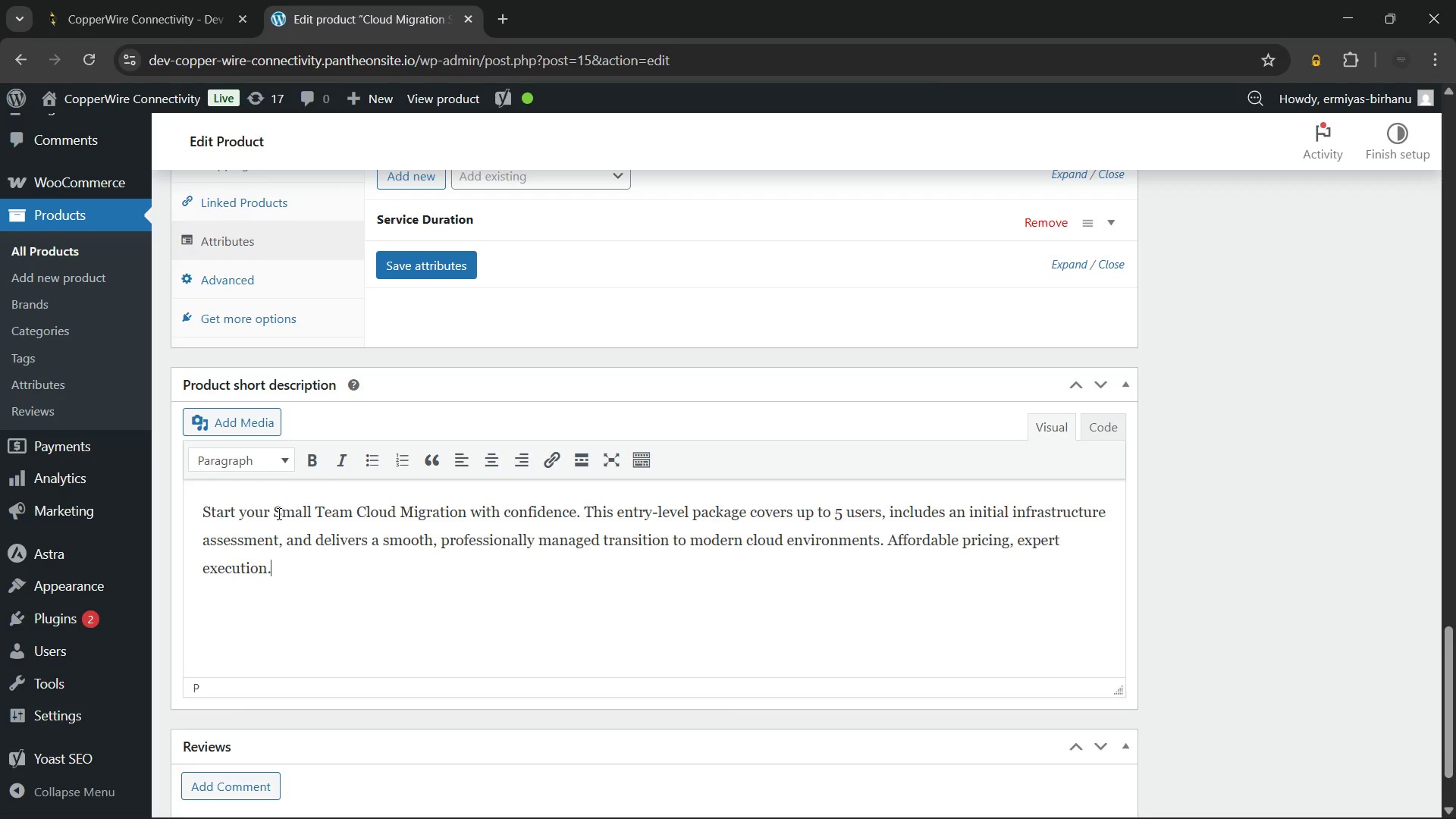 
left_click_drag(start_coordinate=[276, 513], to_coordinate=[464, 516])
 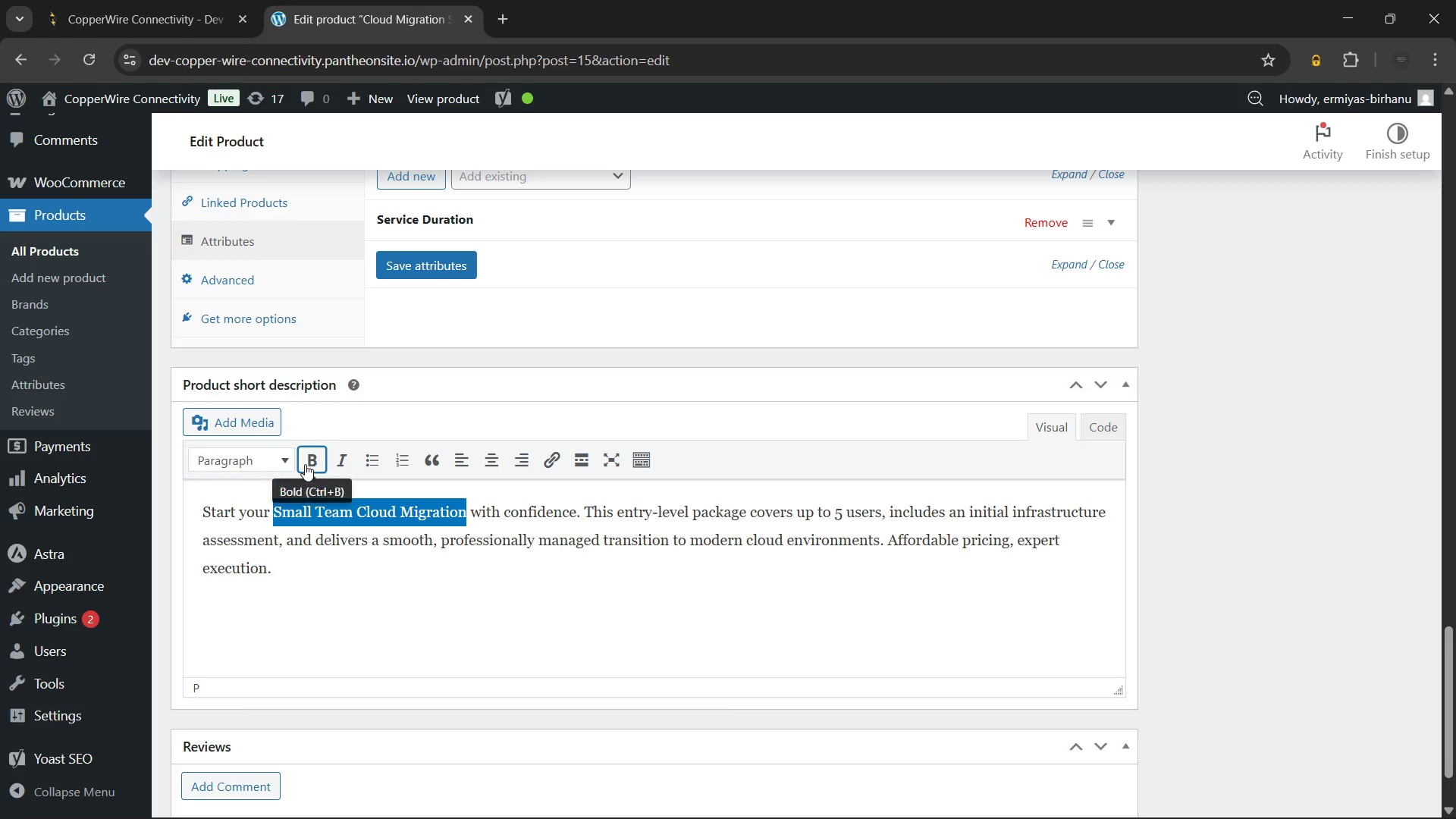 
left_click([305, 464])
 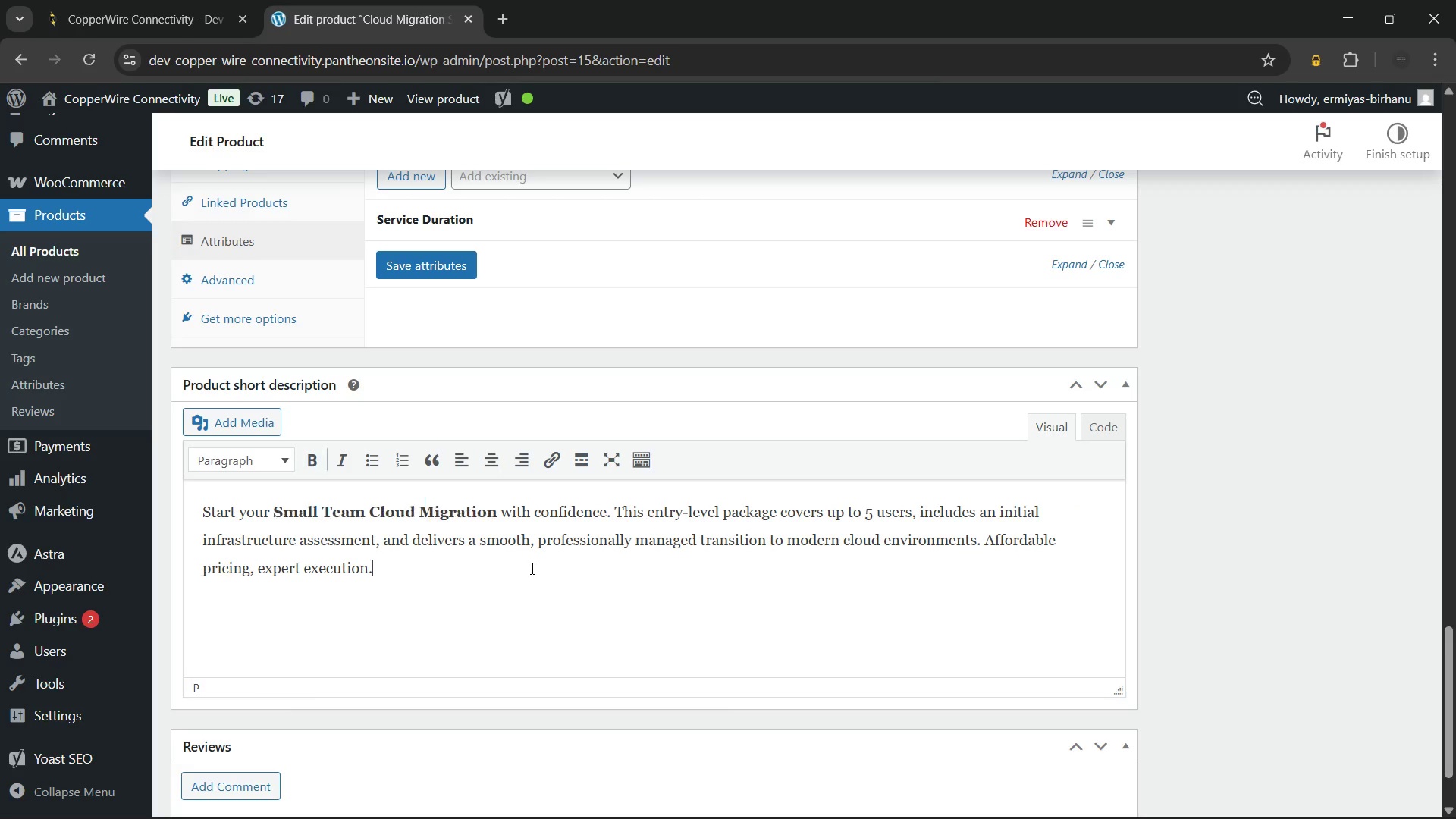 
left_click([531, 568])
 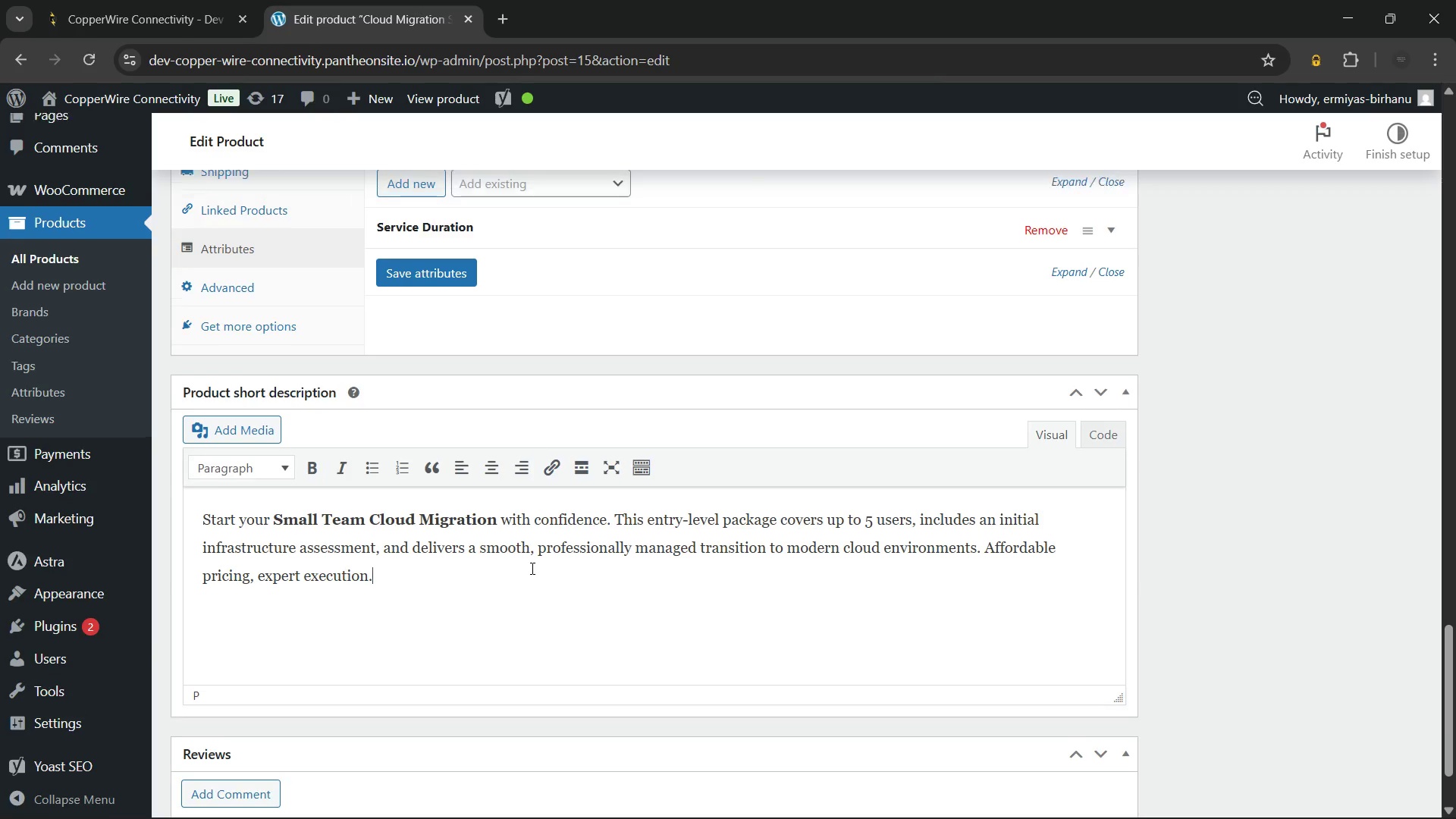 
scroll: coordinate [531, 568], scroll_direction: up, amount: 5.0
 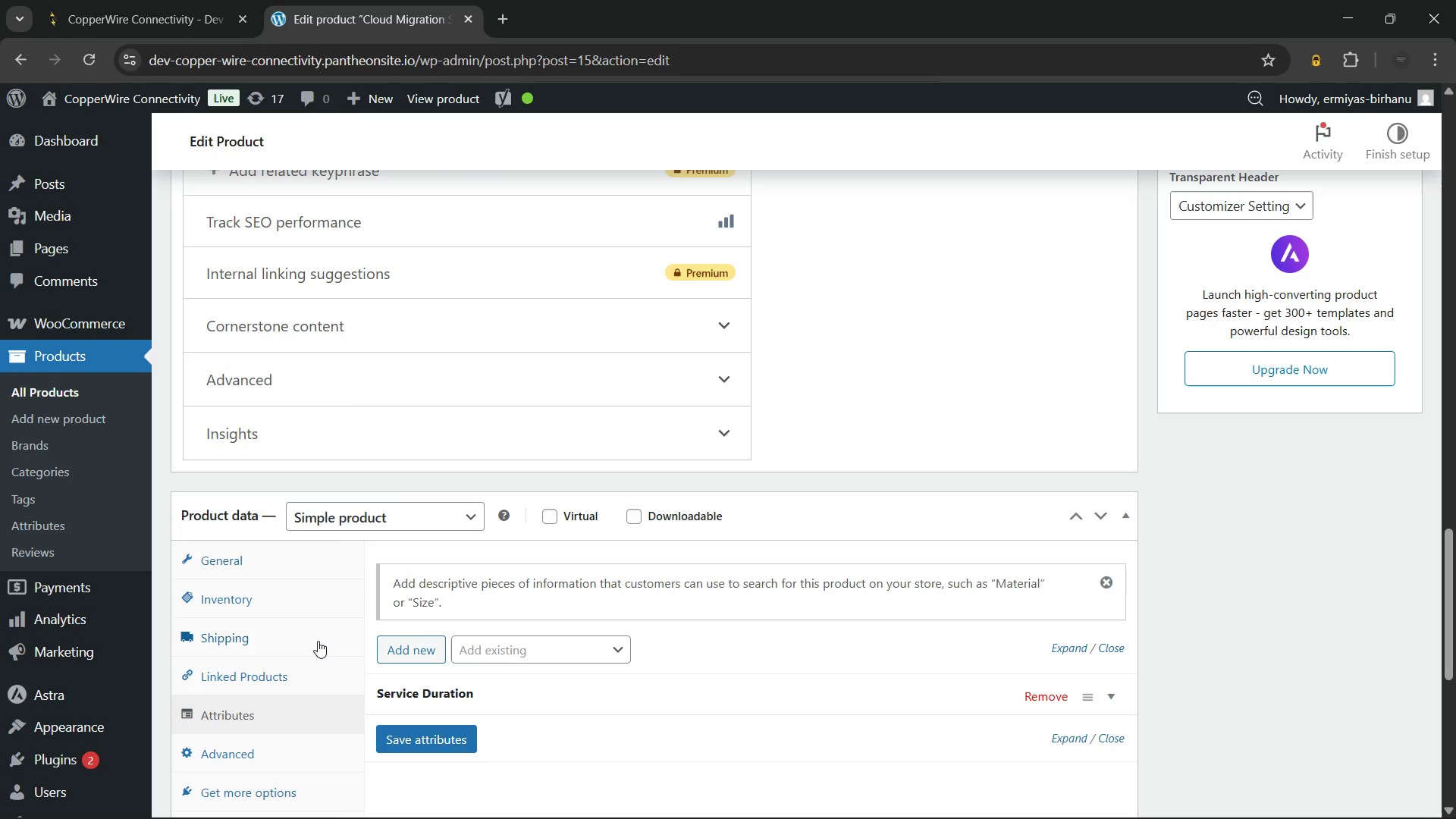 
left_click([300, 608])
 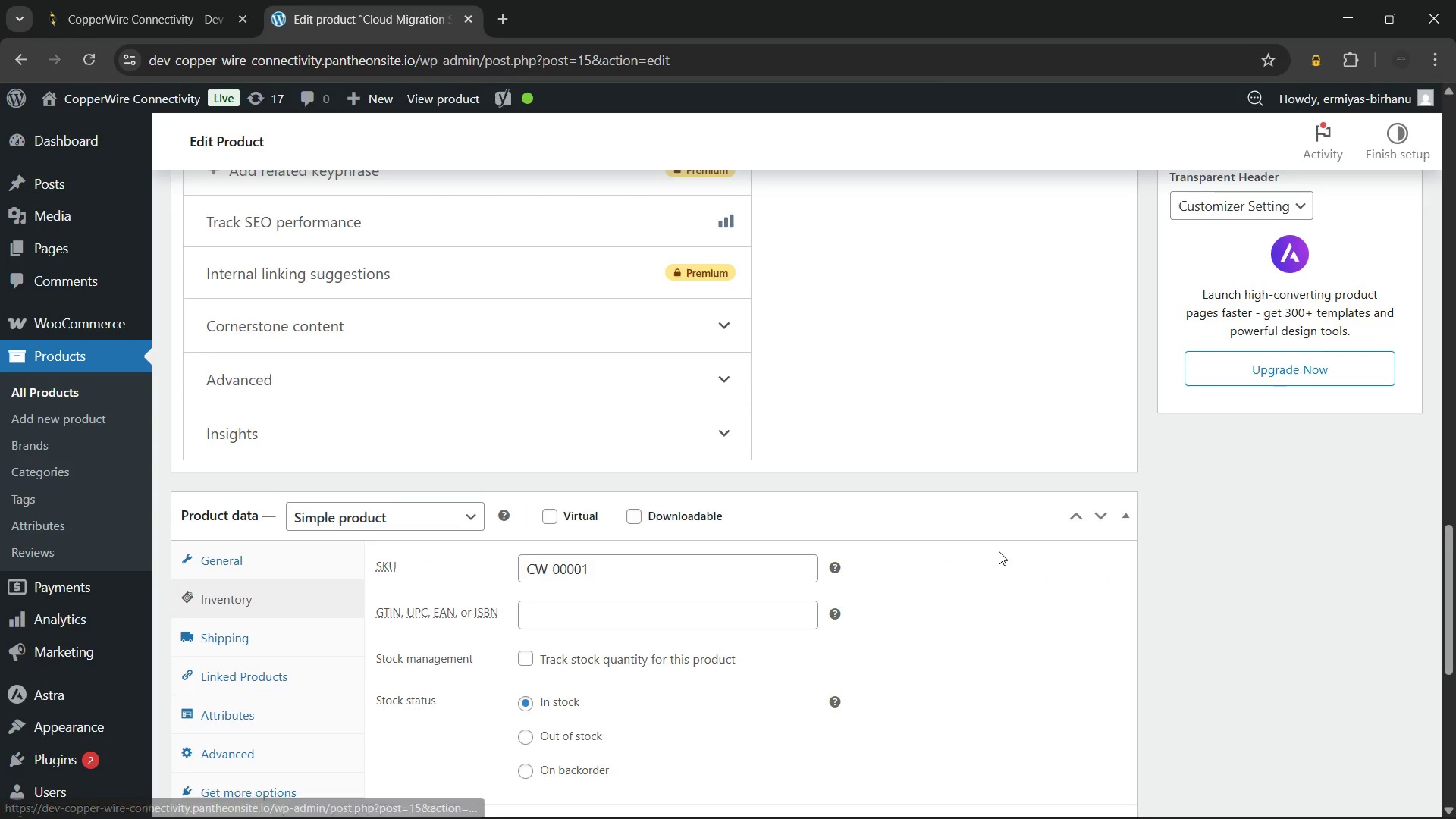 
scroll: coordinate [999, 551], scroll_direction: up, amount: 14.0
 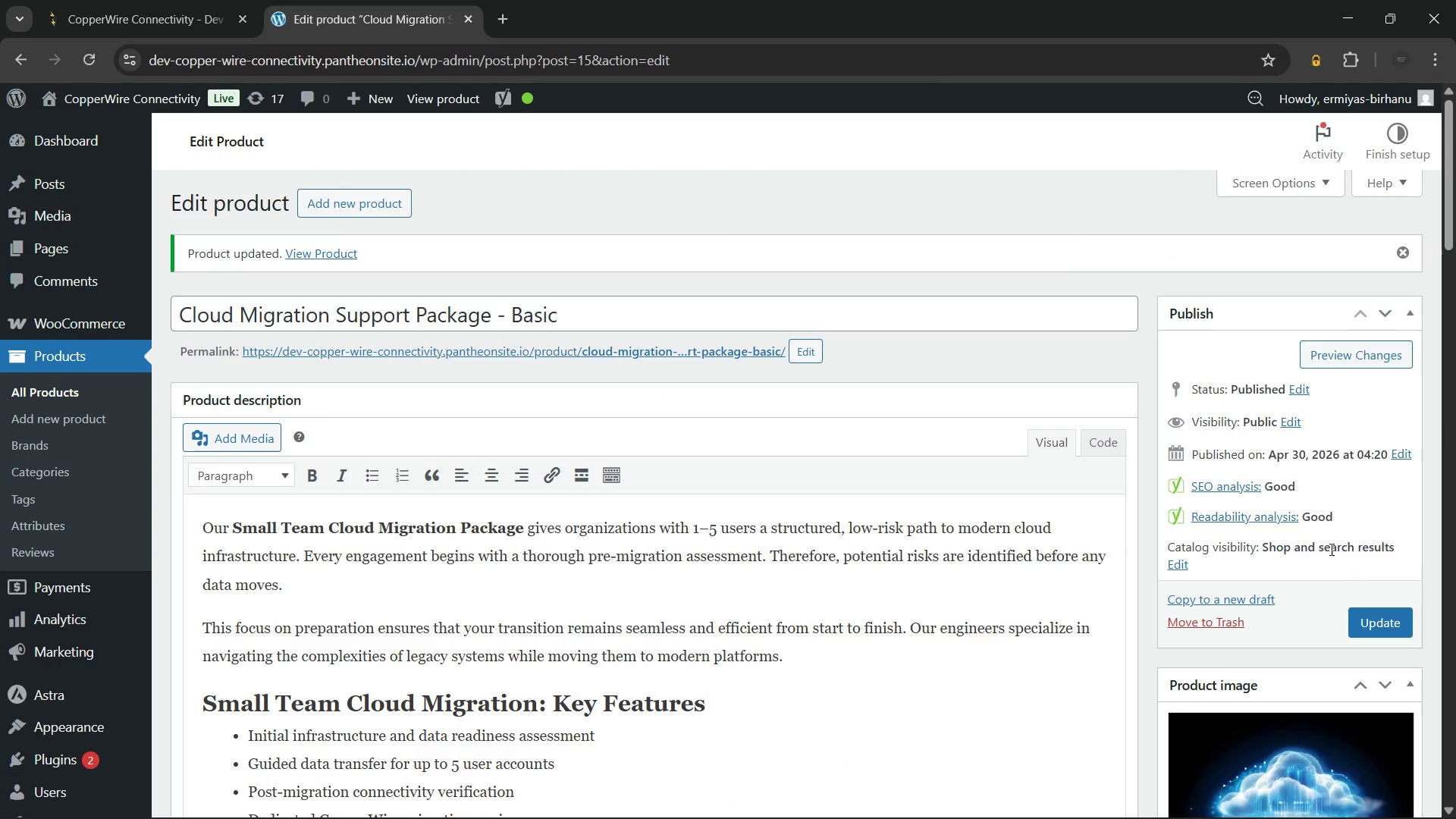 
left_click([1353, 614])
 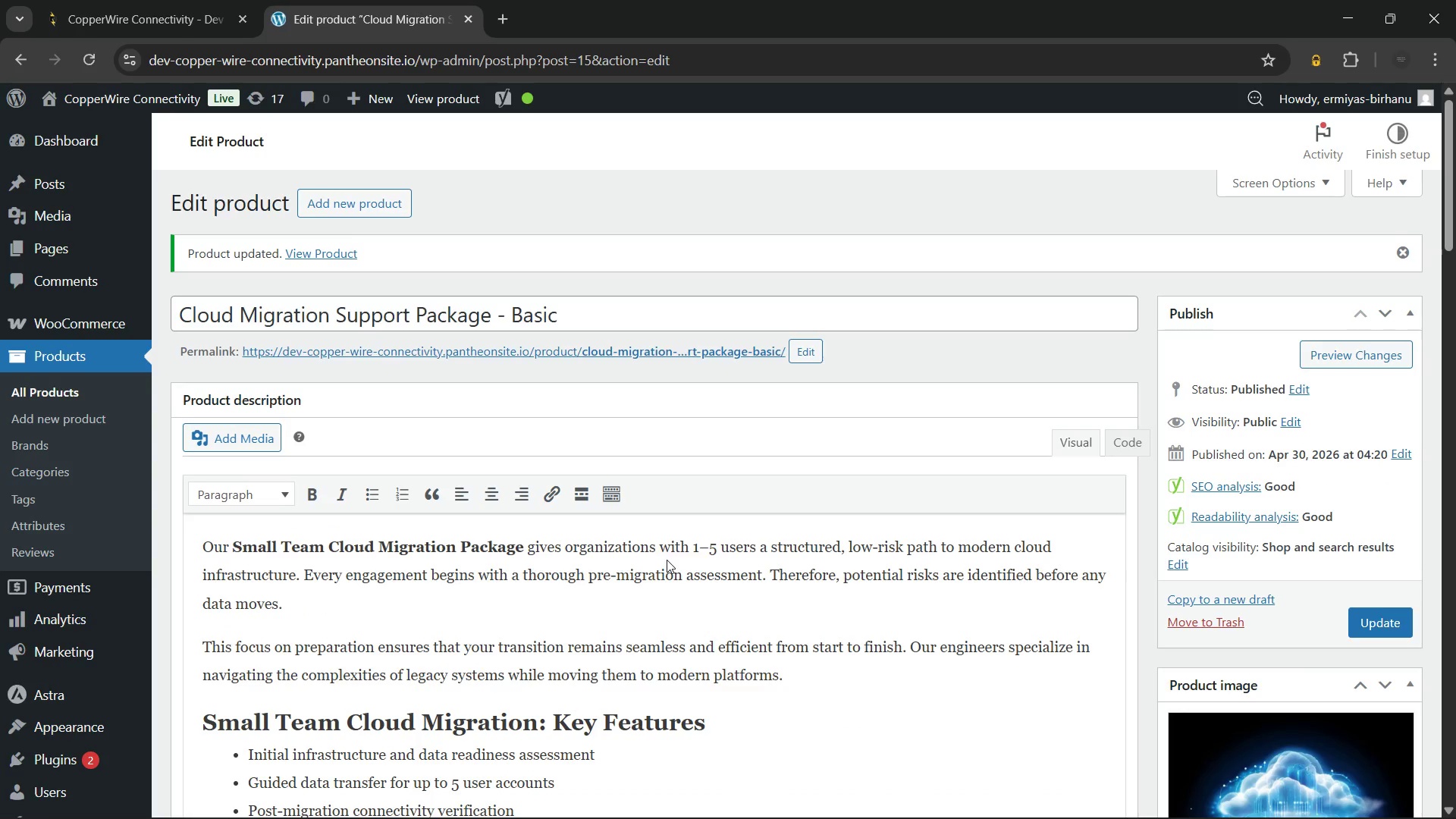 
wait(19.83)
 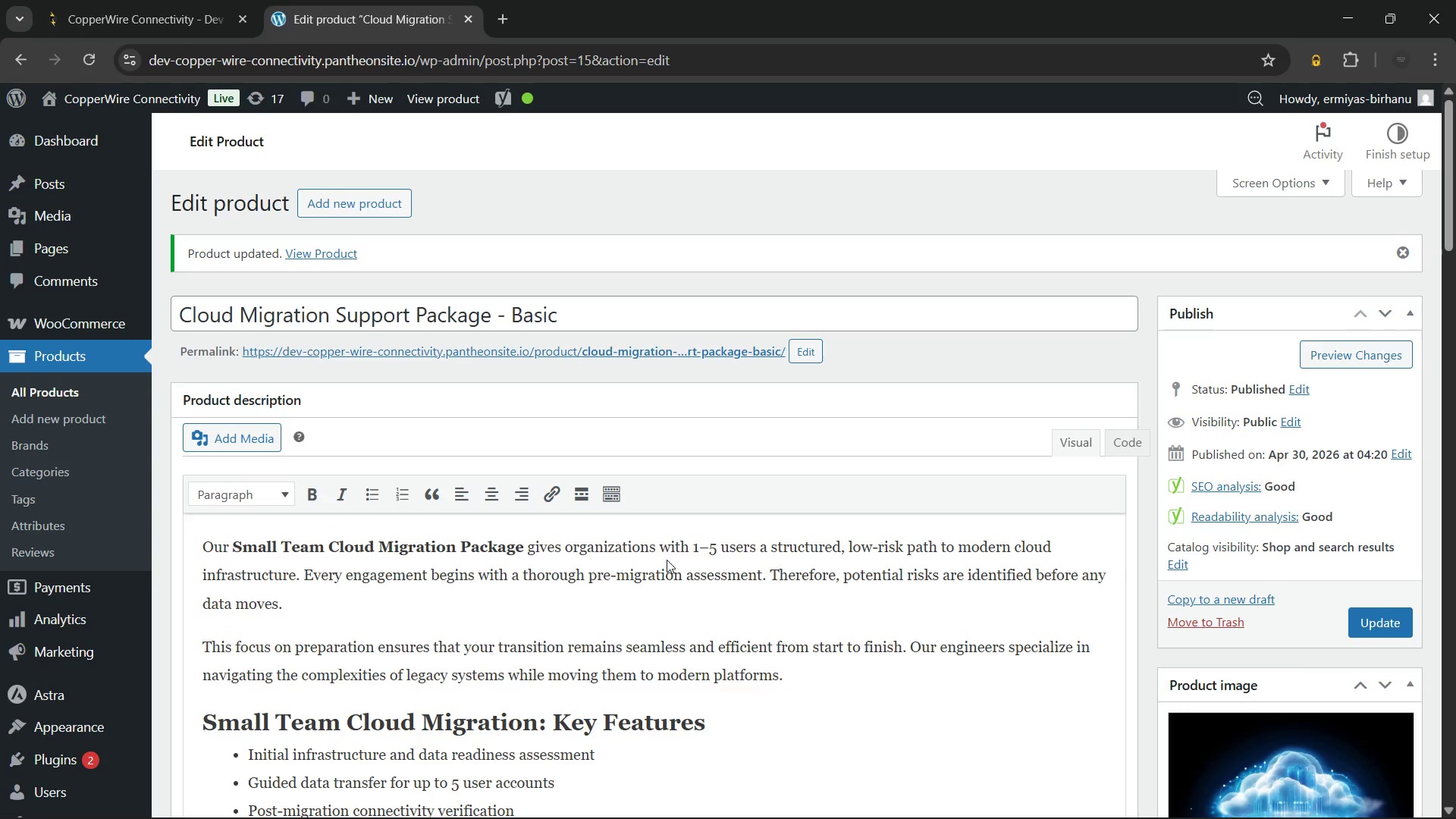 
left_click([81, 243])
 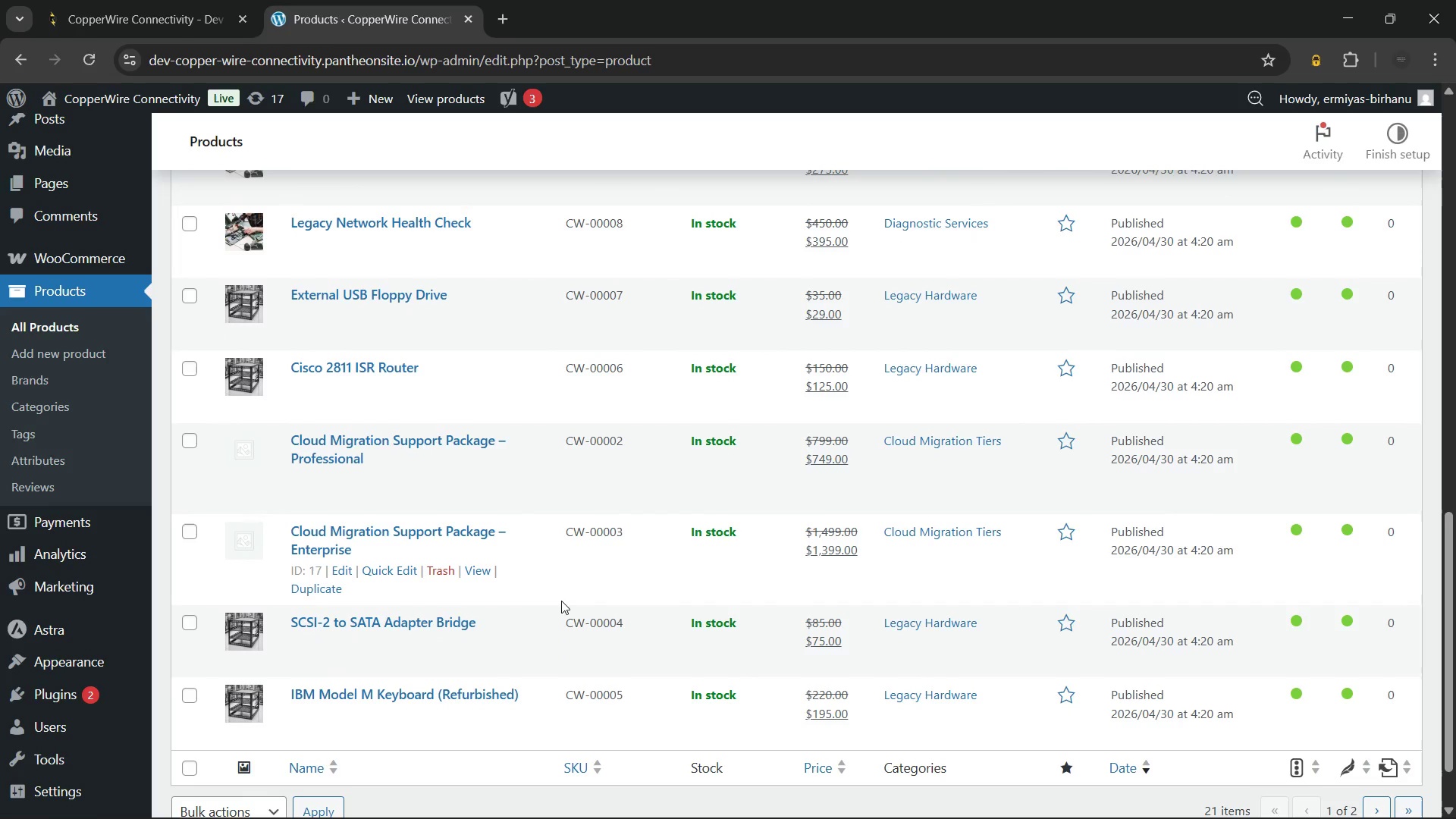 
wait(29.06)
 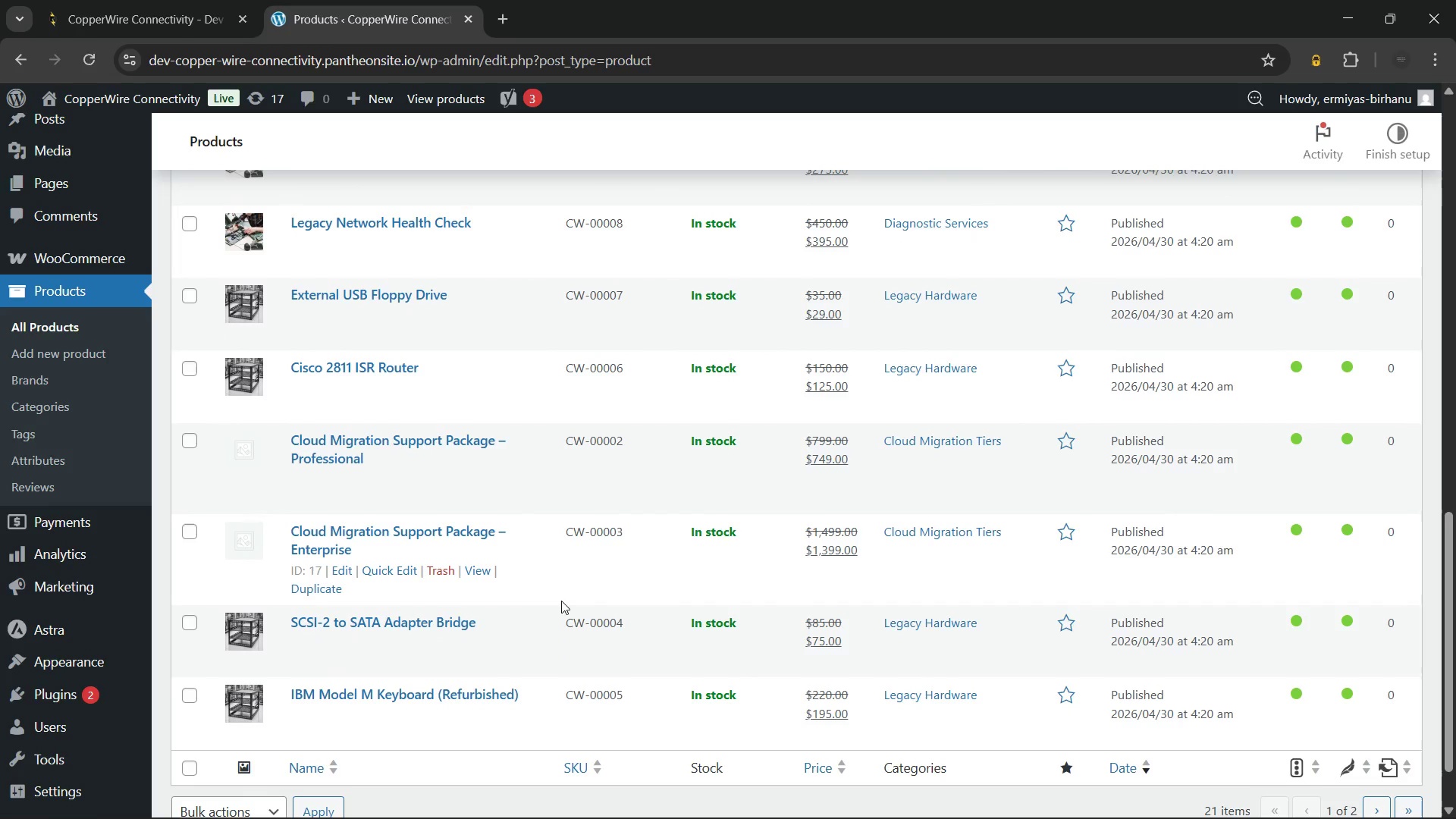 
left_click([335, 443])
 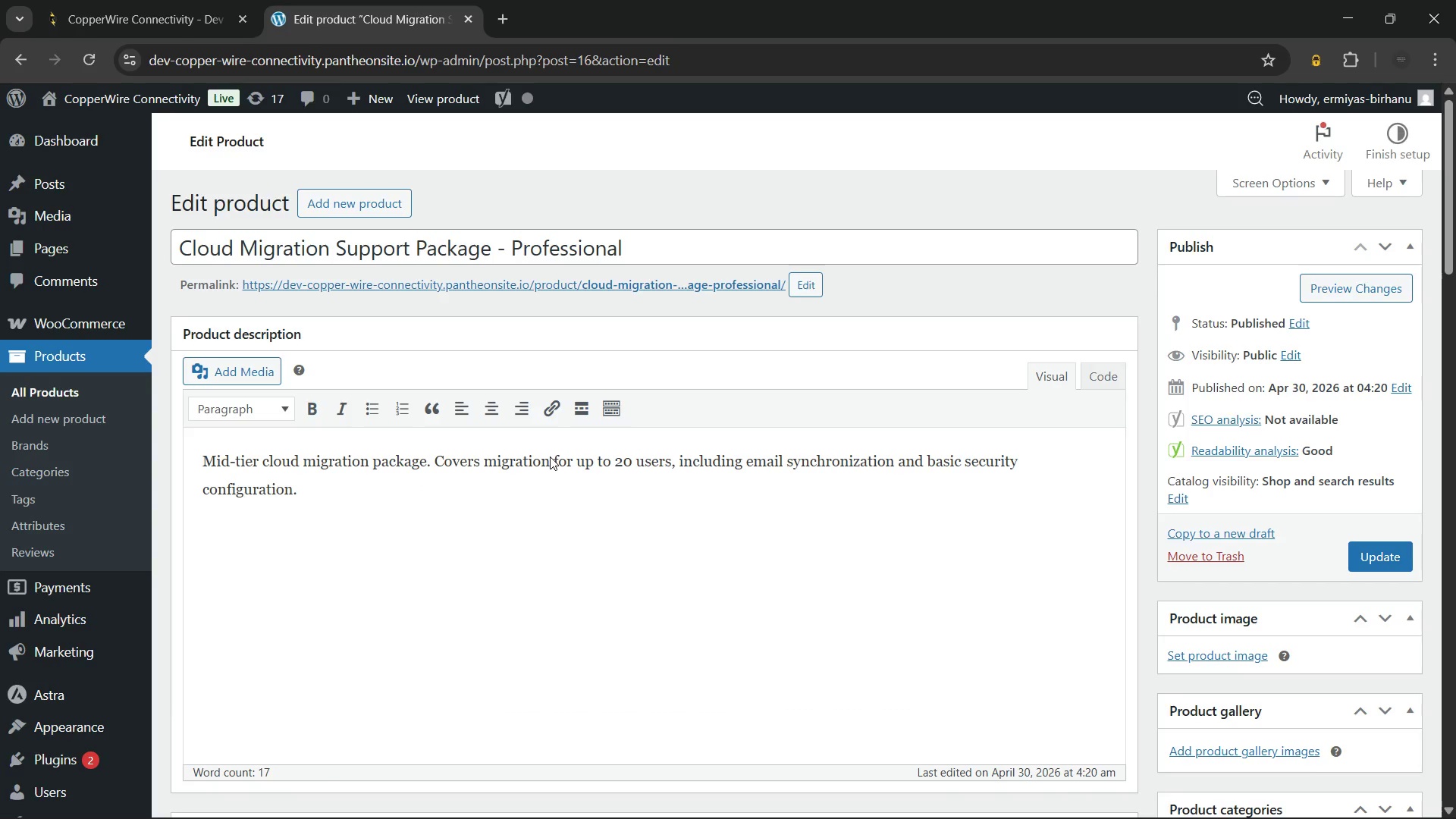 
wait(38.84)
 